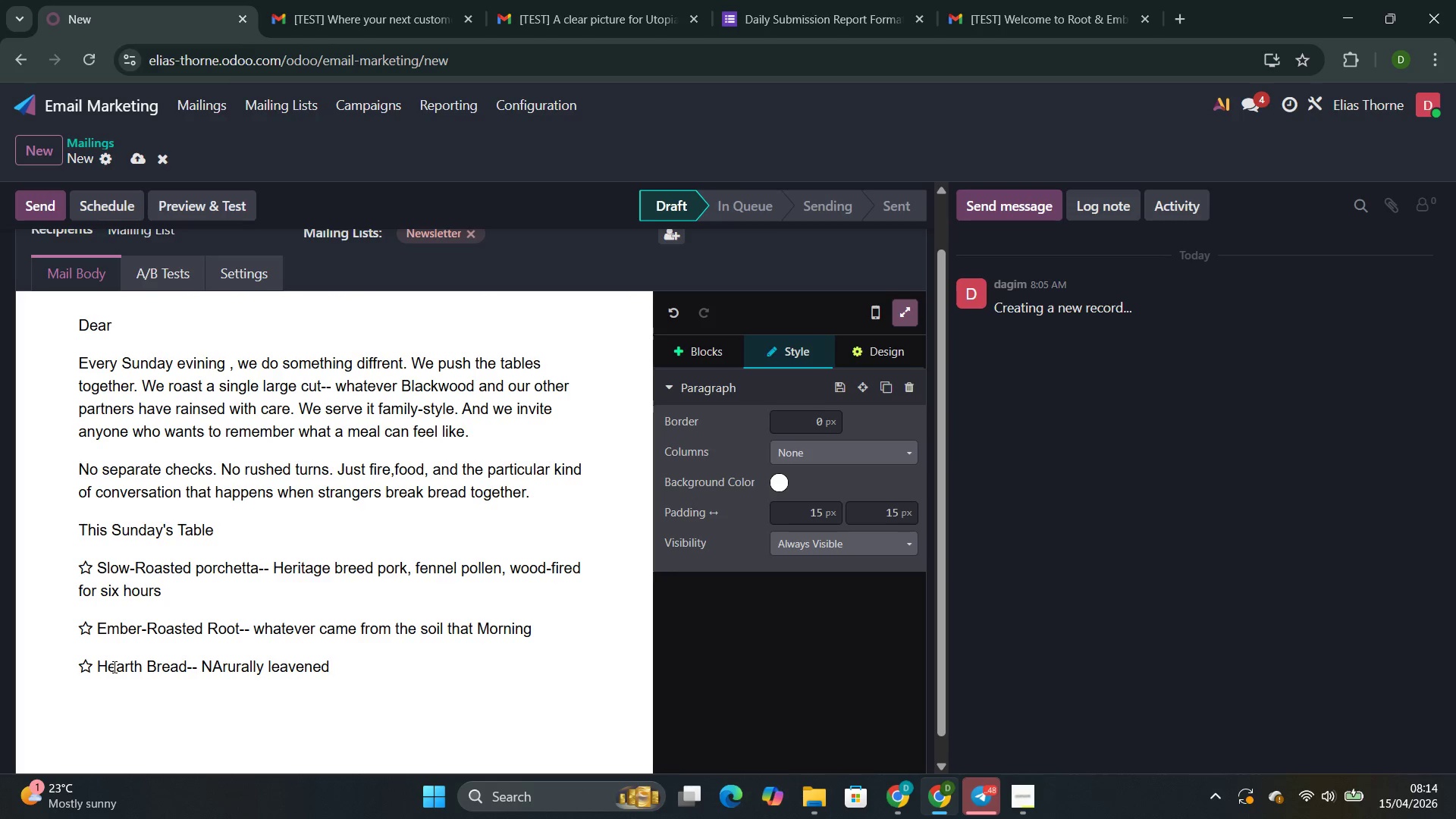 
key(Backspace)
type(, backed fi)
key(Backspace)
key(Backspace)
type(die)
key(Backspace)
type(rectli)
key(Backspace)
type(y on the oven floor )
 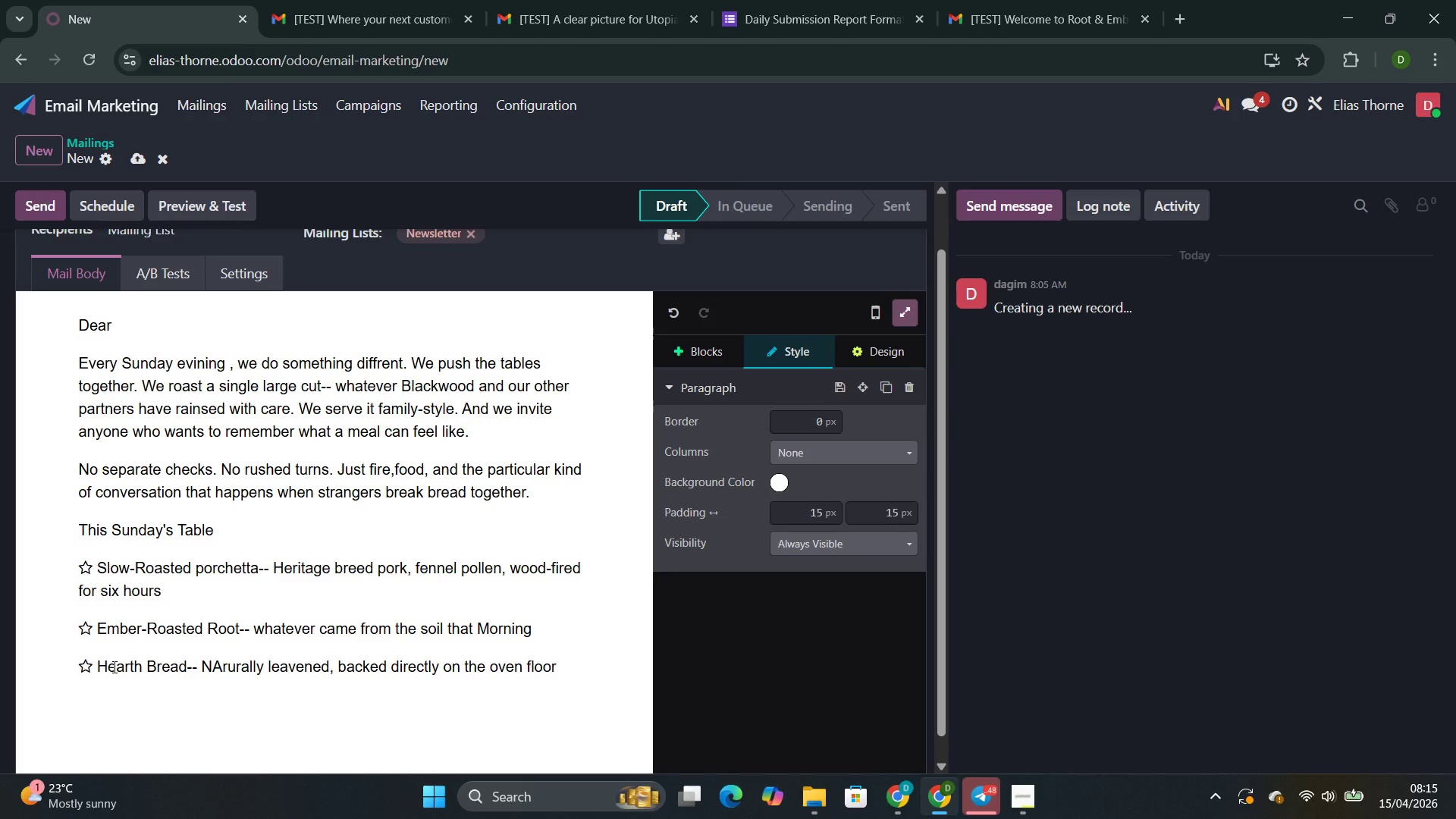 
key(Enter)
 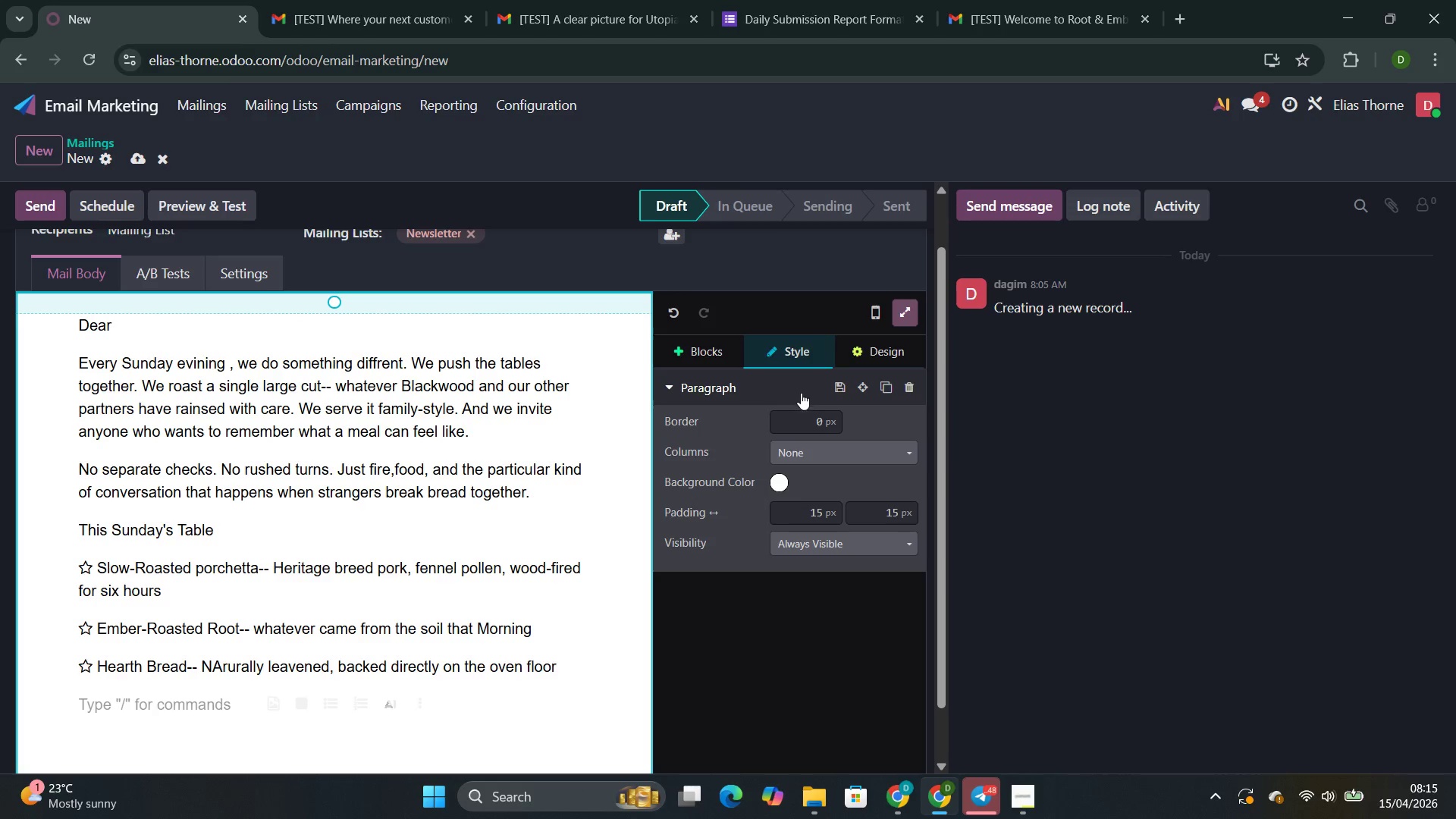 
left_click([717, 359])
 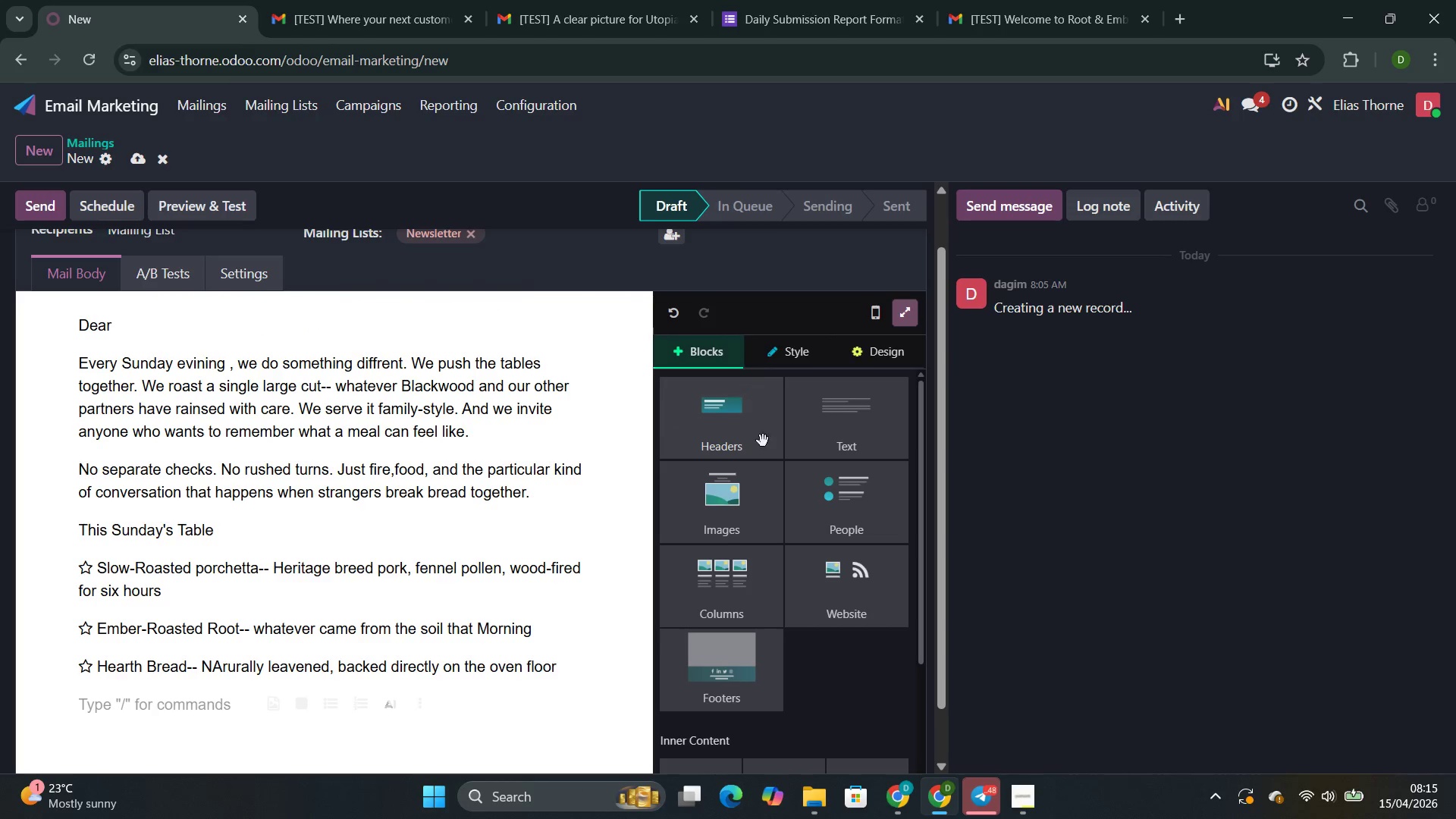 
scroll: coordinate [816, 558], scroll_direction: down, amount: 6.0
 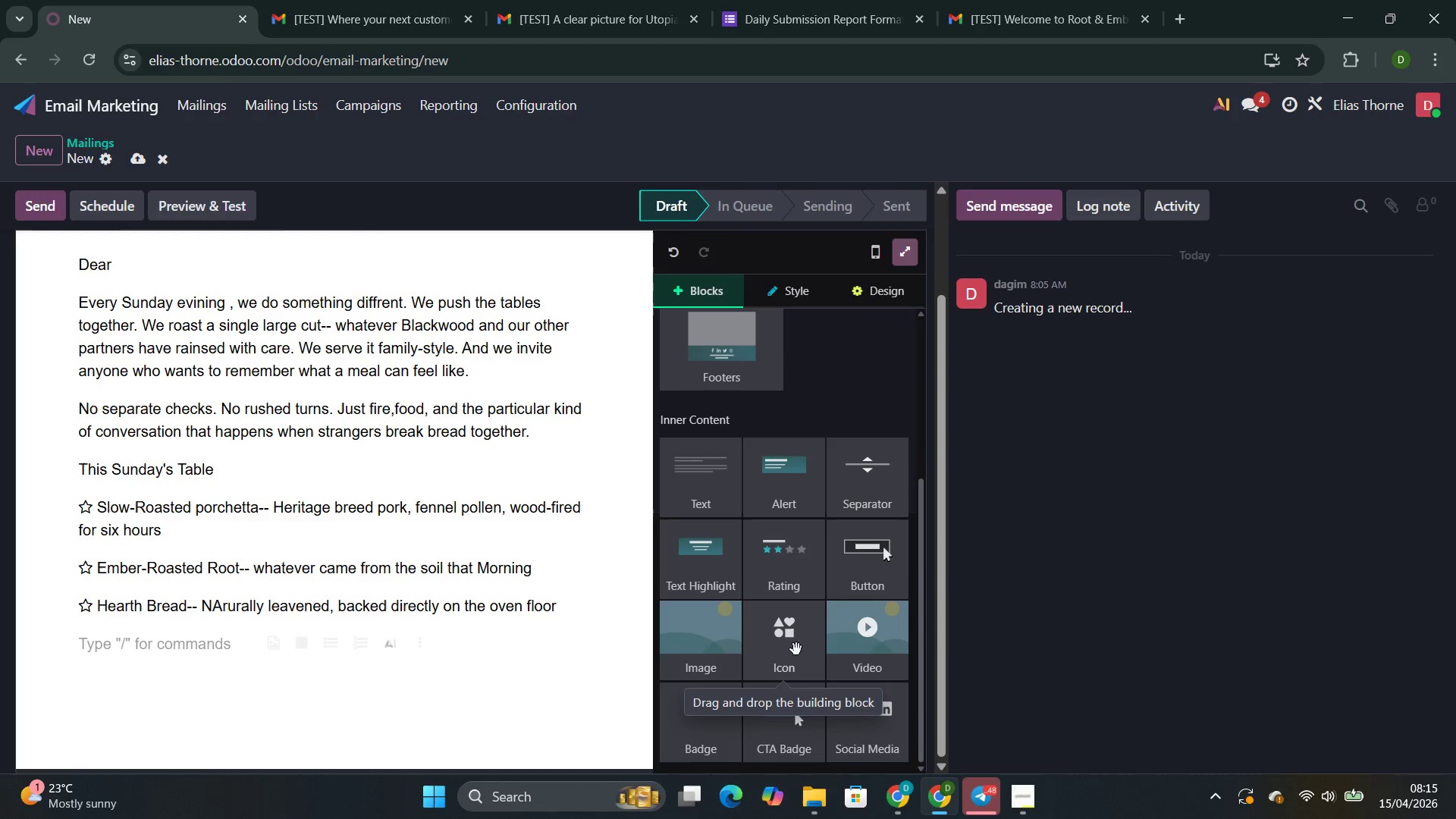 
left_click_drag(start_coordinate=[794, 648], to_coordinate=[151, 637])
 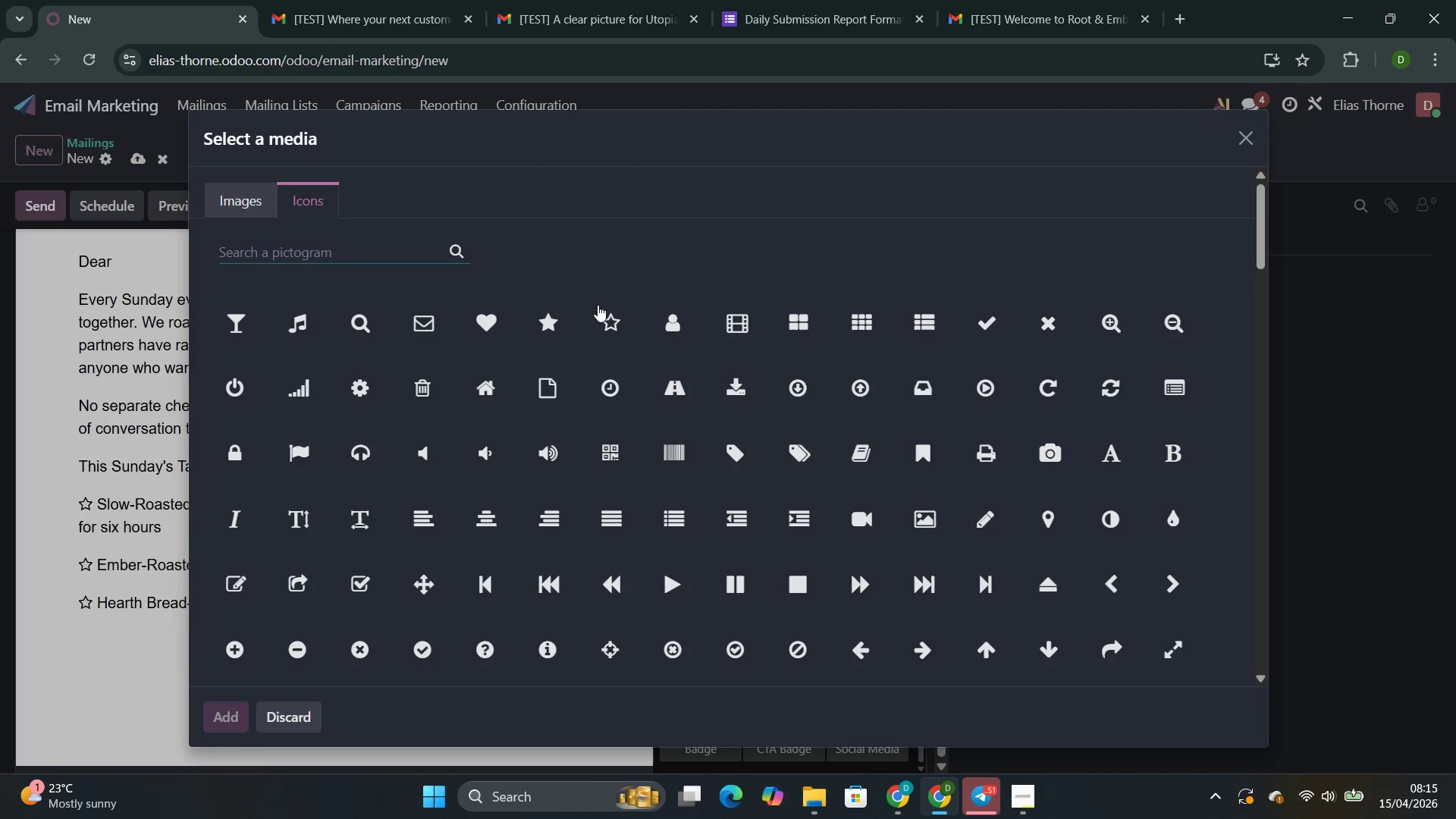 
left_click([606, 311])
 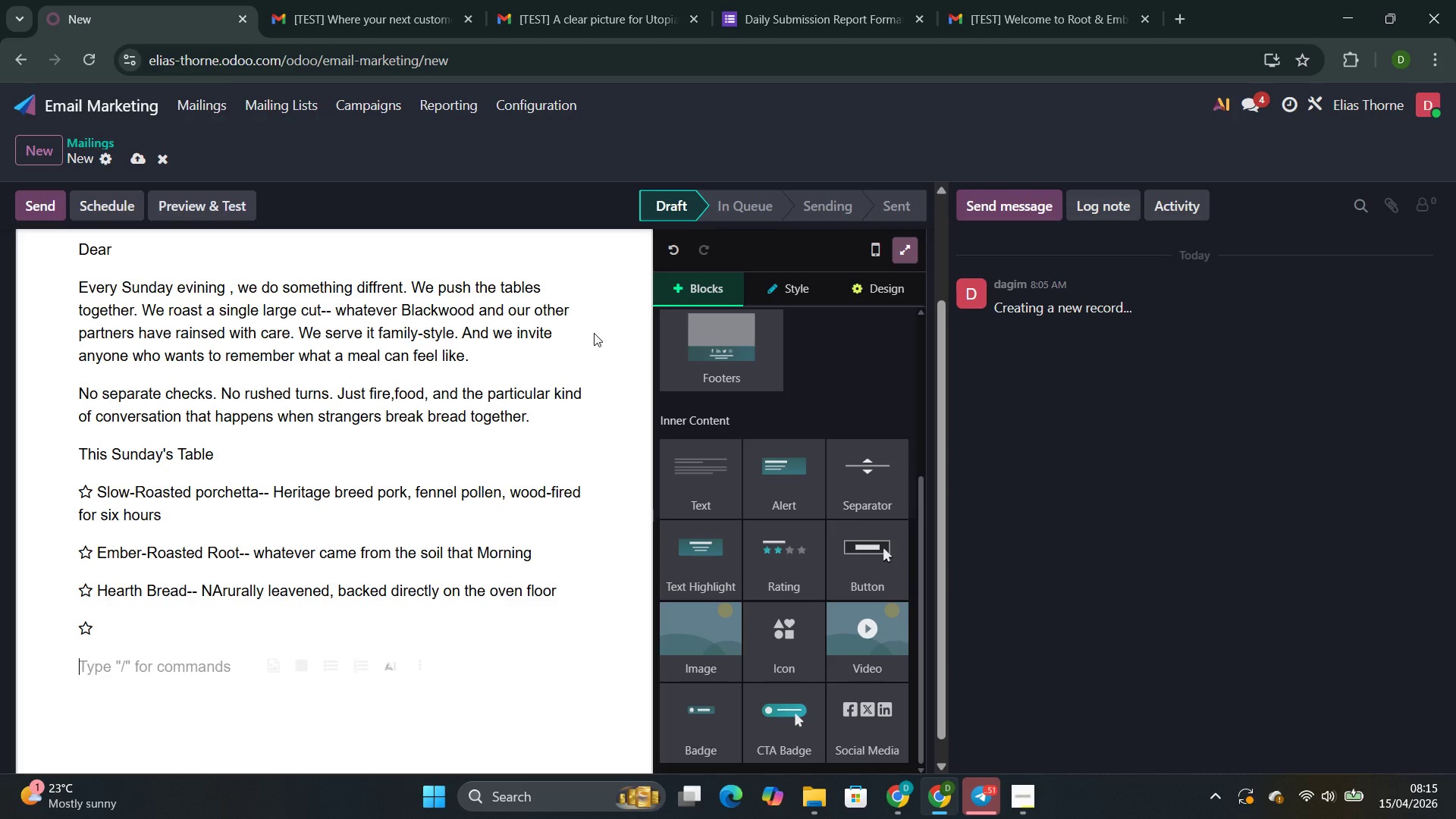 
key(Backspace)
 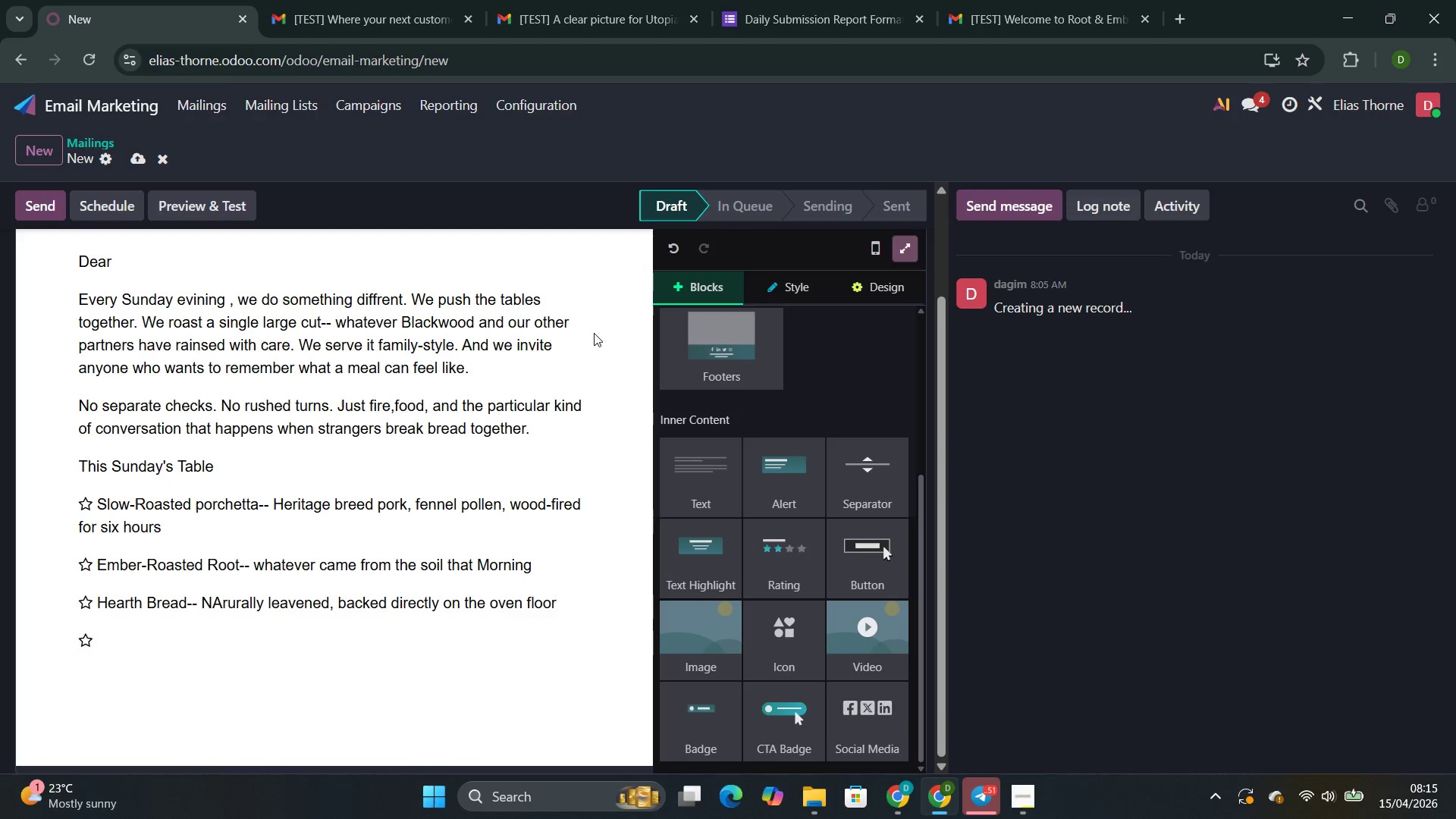 
hold_key(key=Space, duration=0.31)
 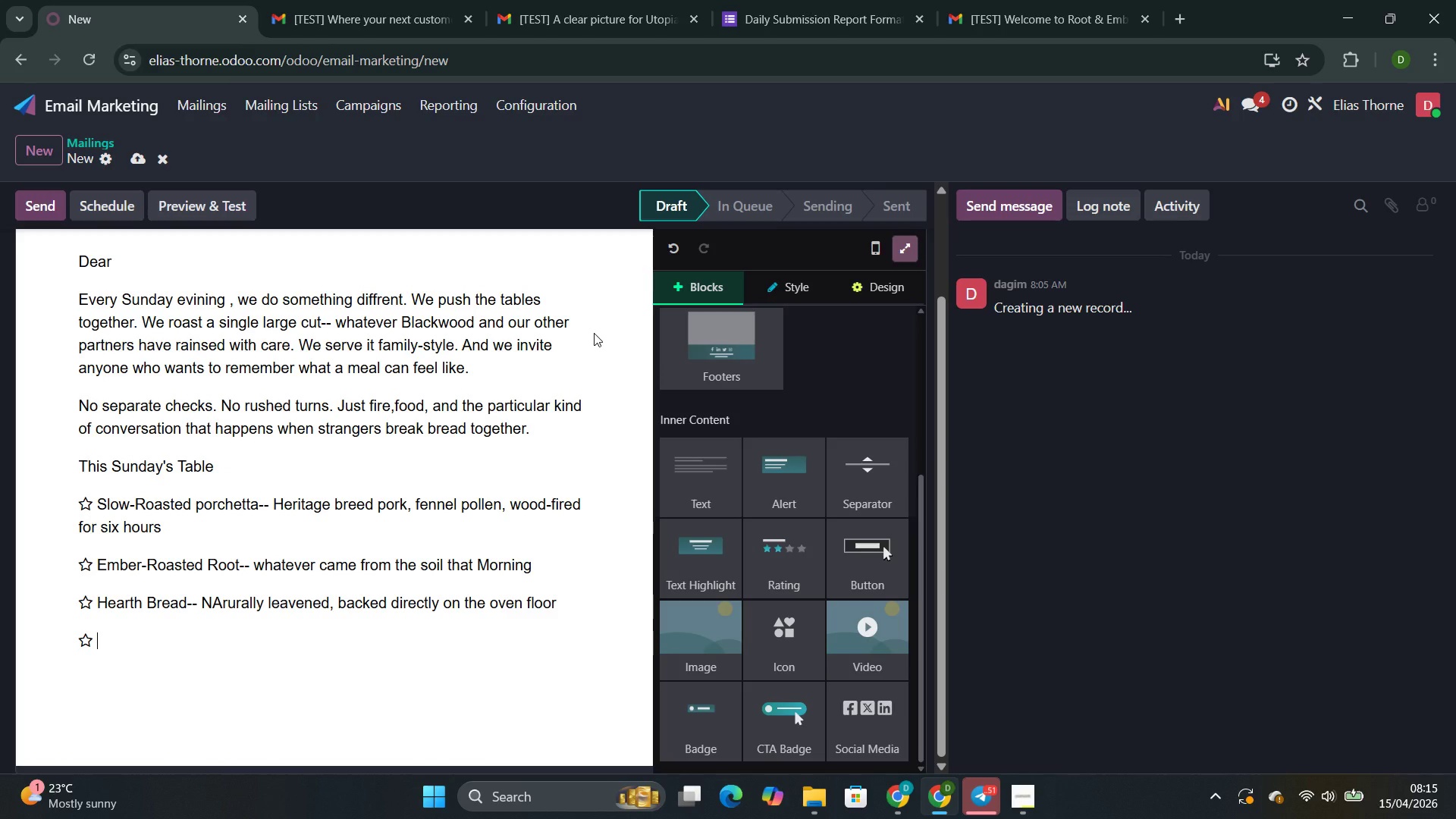 
type(Something Sweet-- Determined by what's ro)
key(Backspace)
type(ipe)
 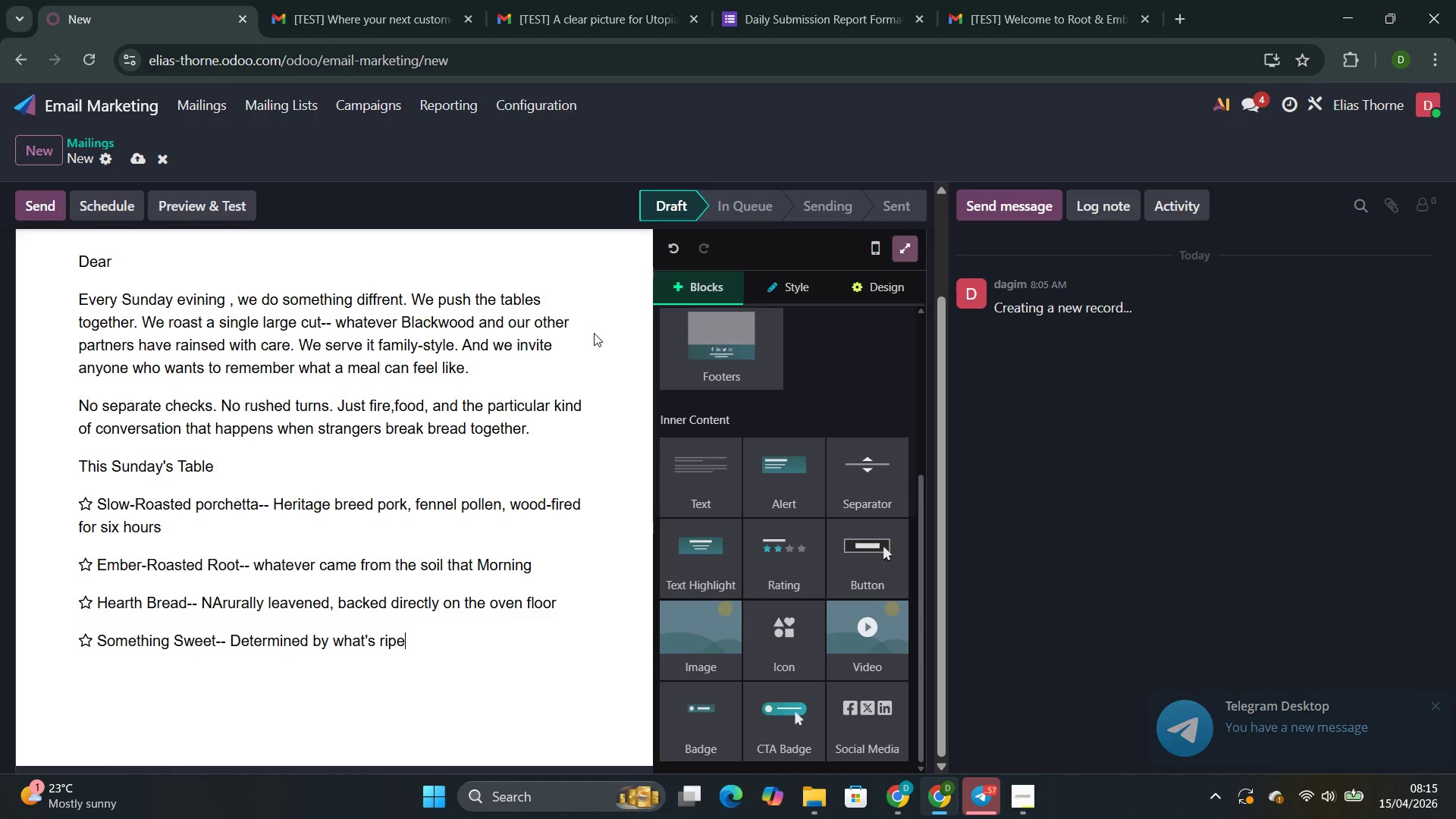 
key(Enter)
 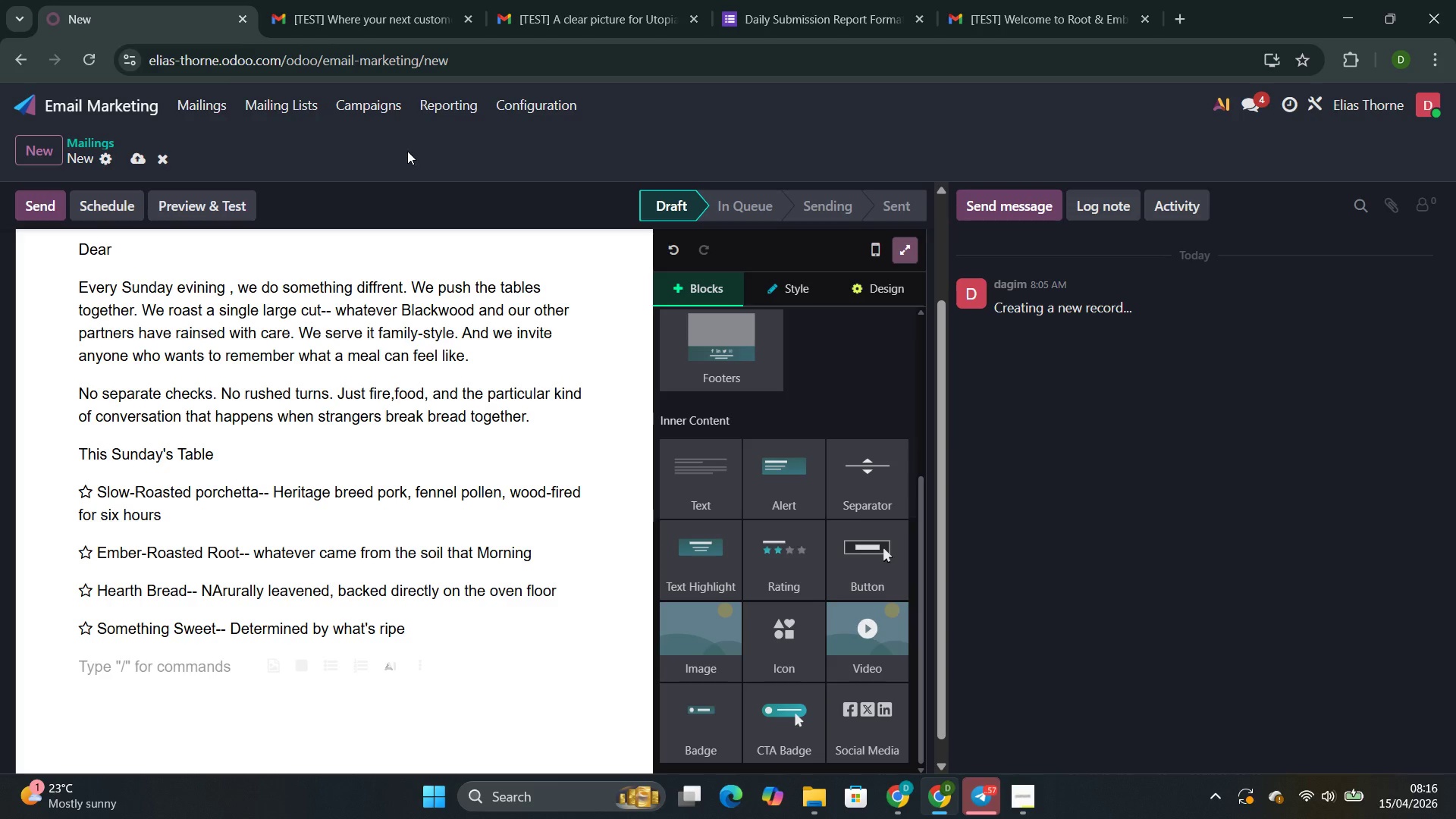 
wait(5.39)
 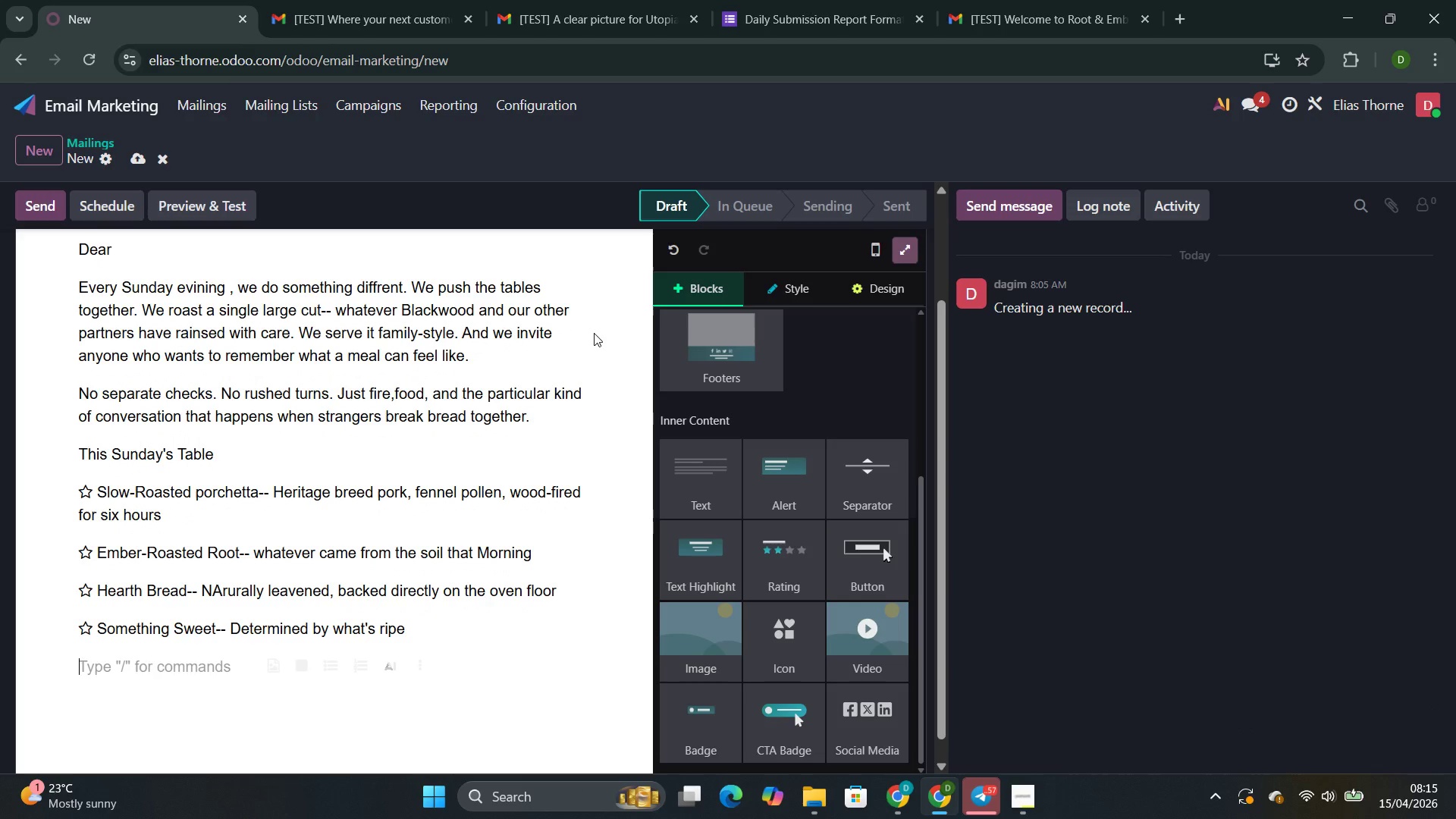 
left_click([79, 487])
 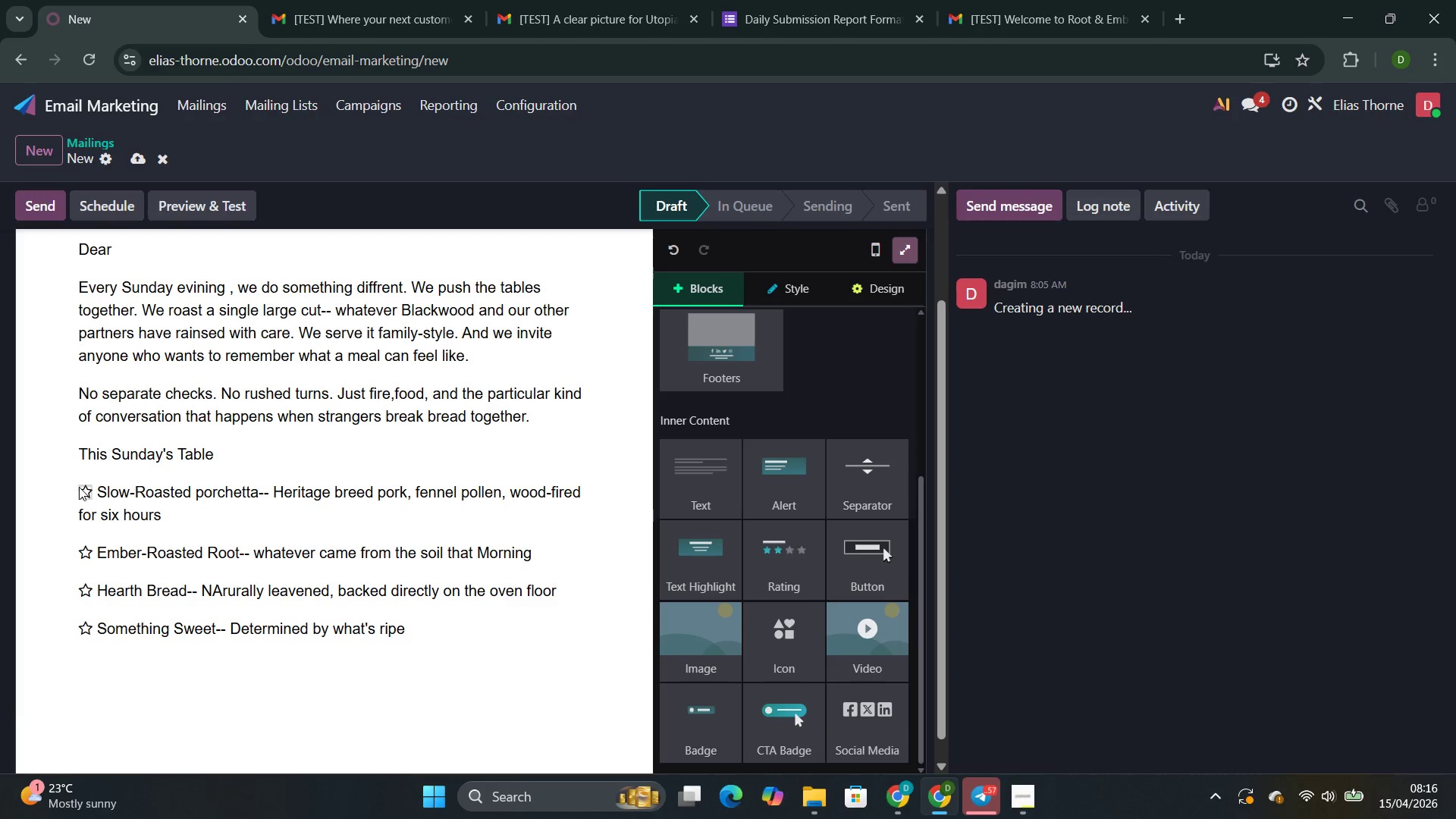 
mouse_move([97, 485])
 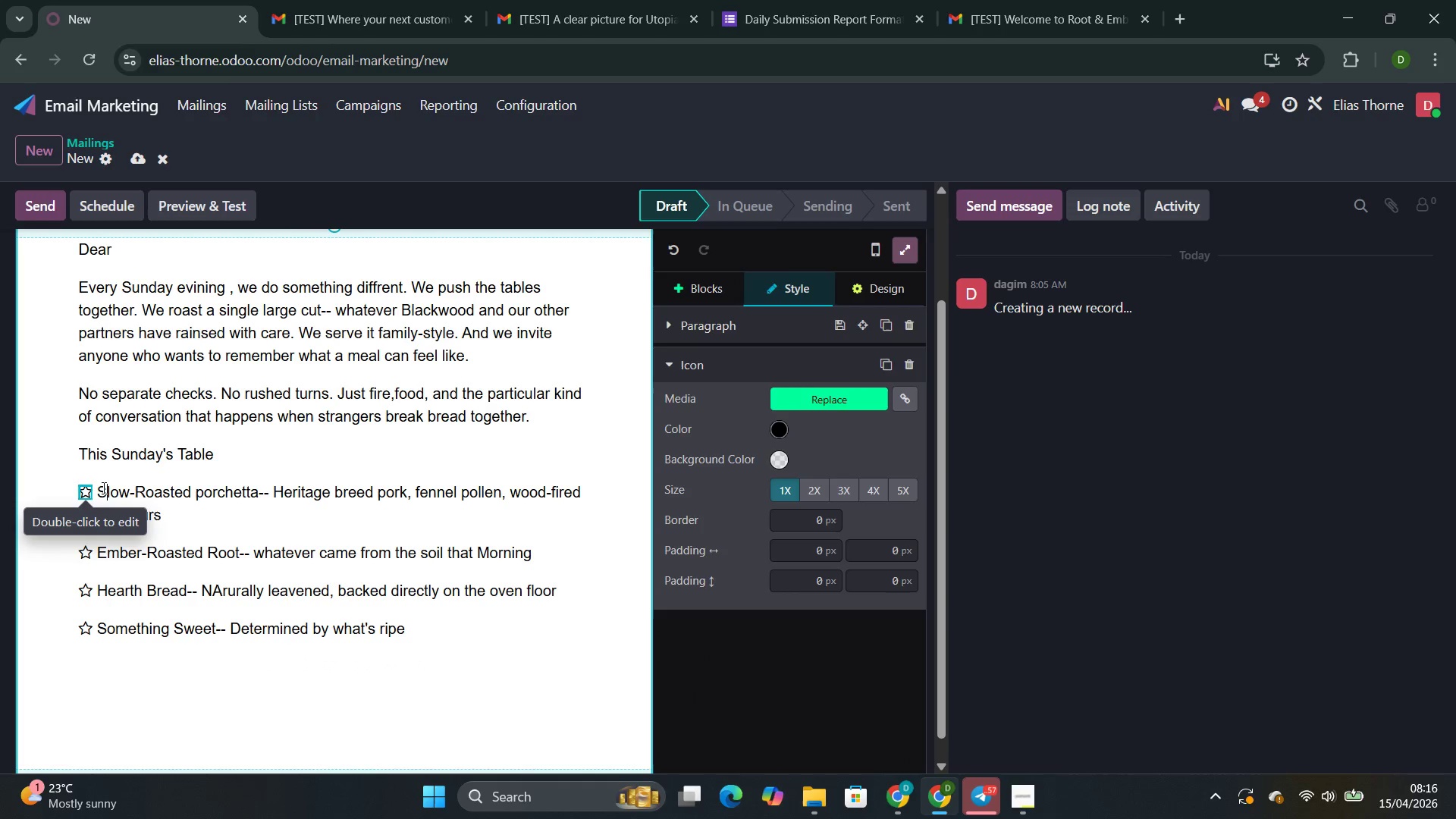 
left_click([102, 488])
 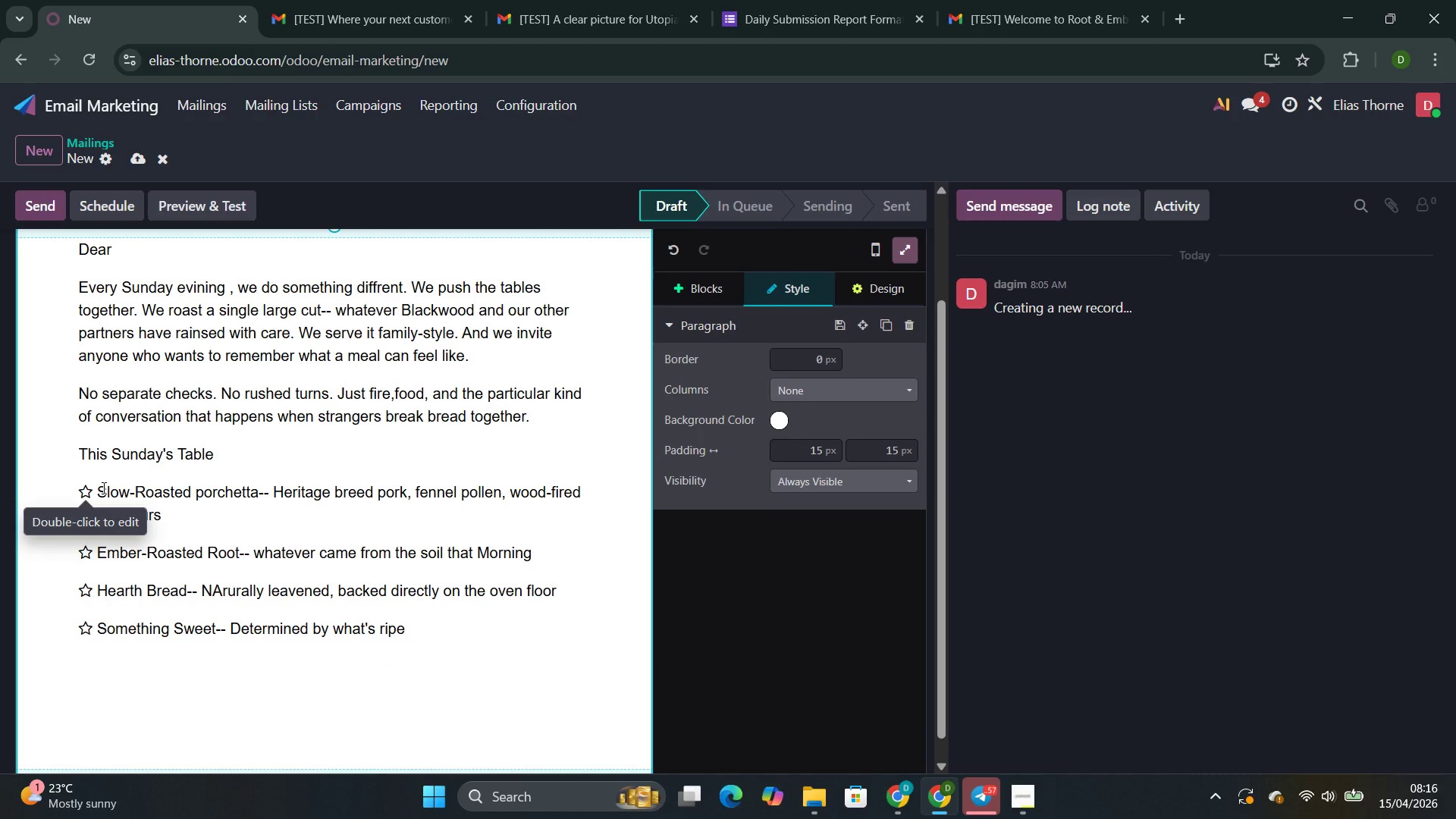 
key(ArrowLeft)
 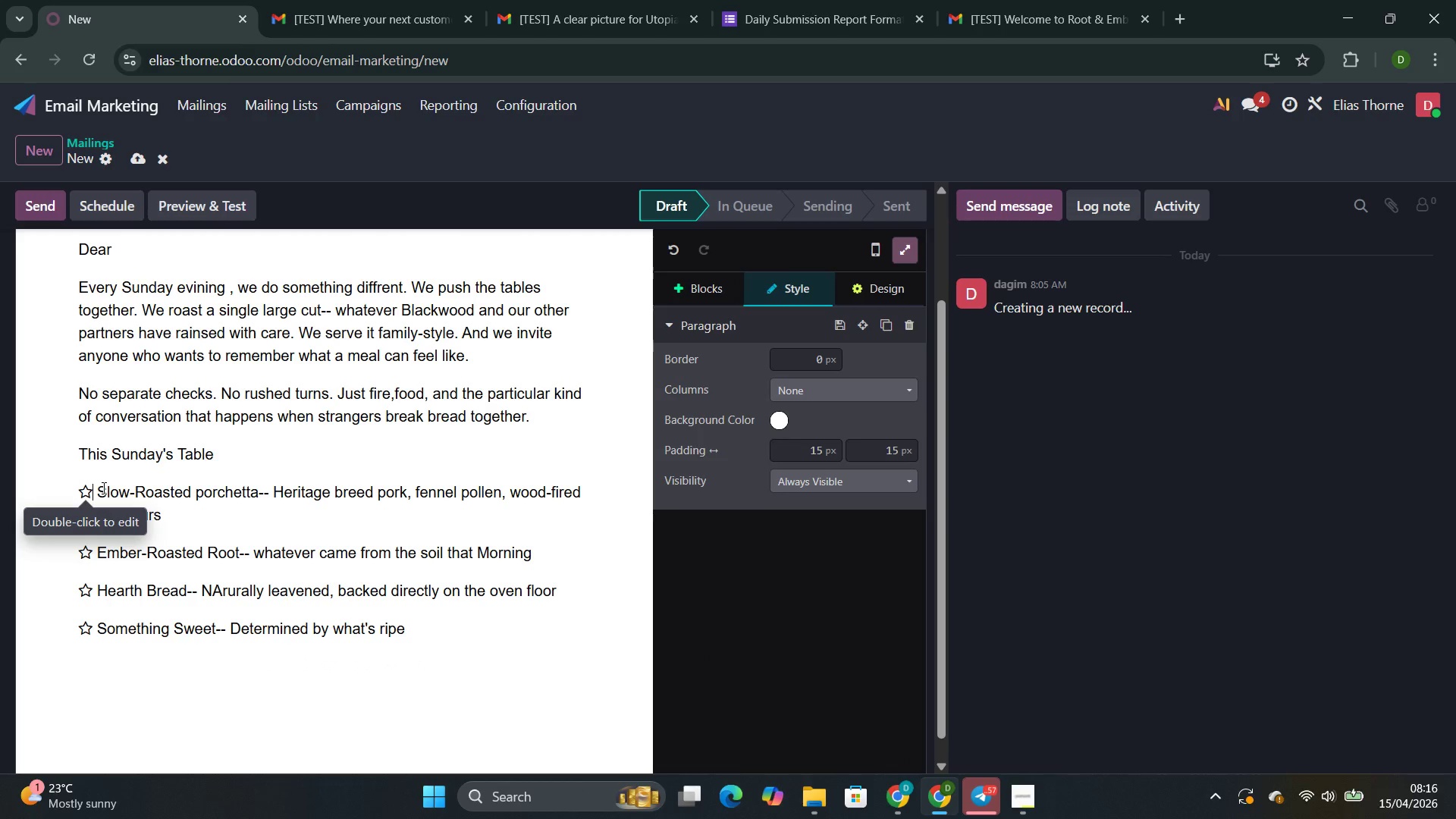 
key(ArrowLeft)
 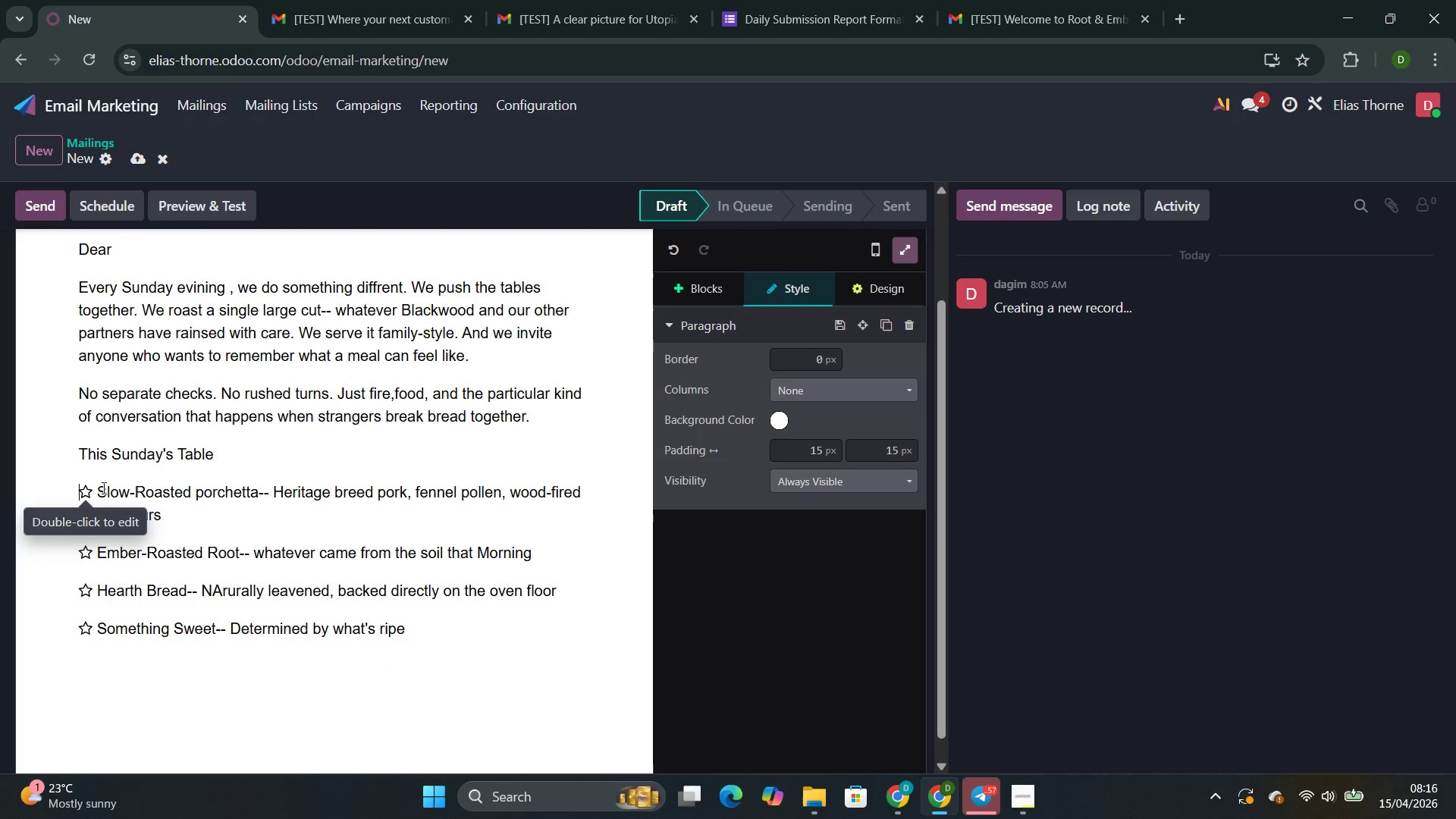 
key(ArrowLeft)
 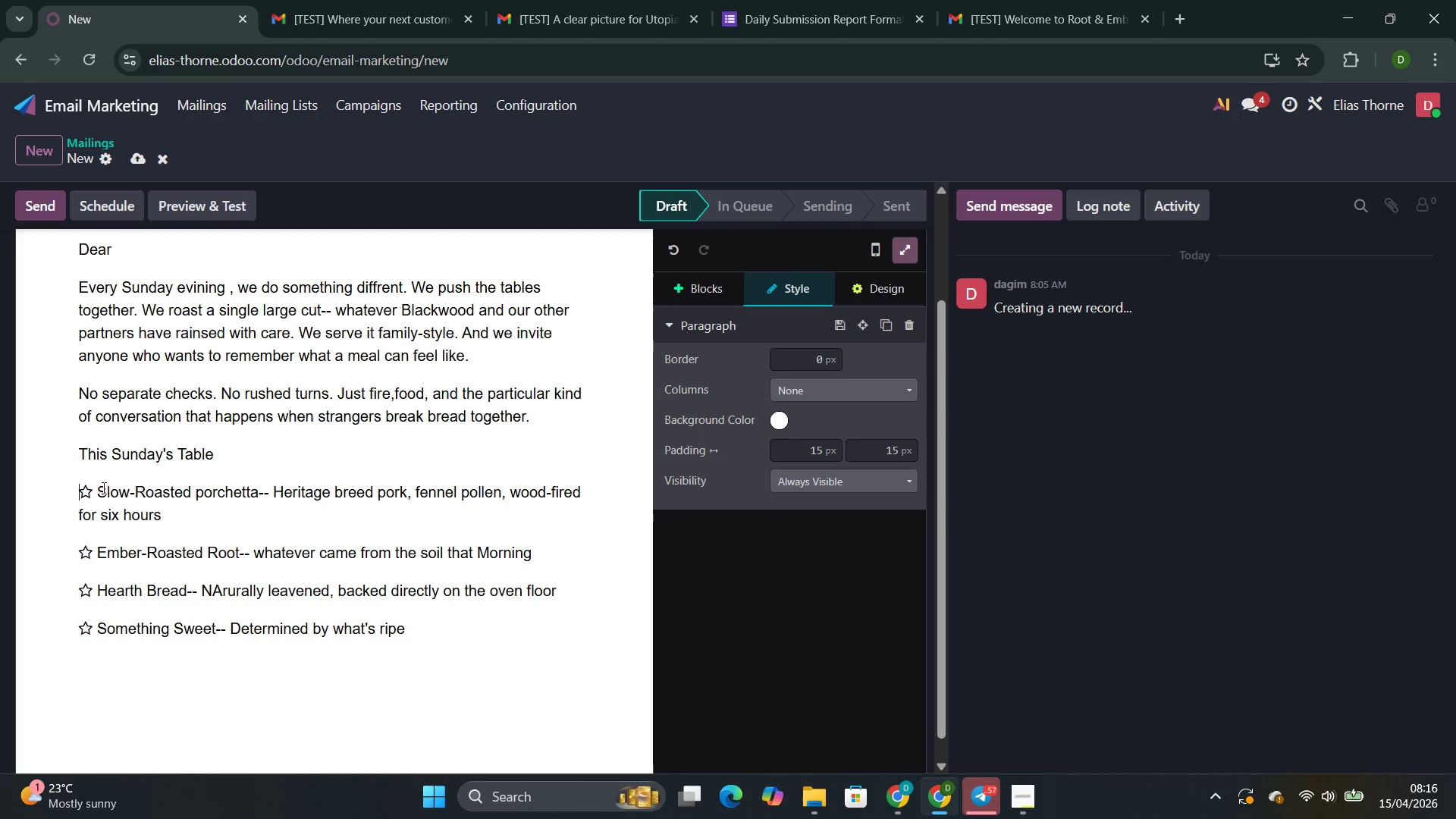 
key(Space)
 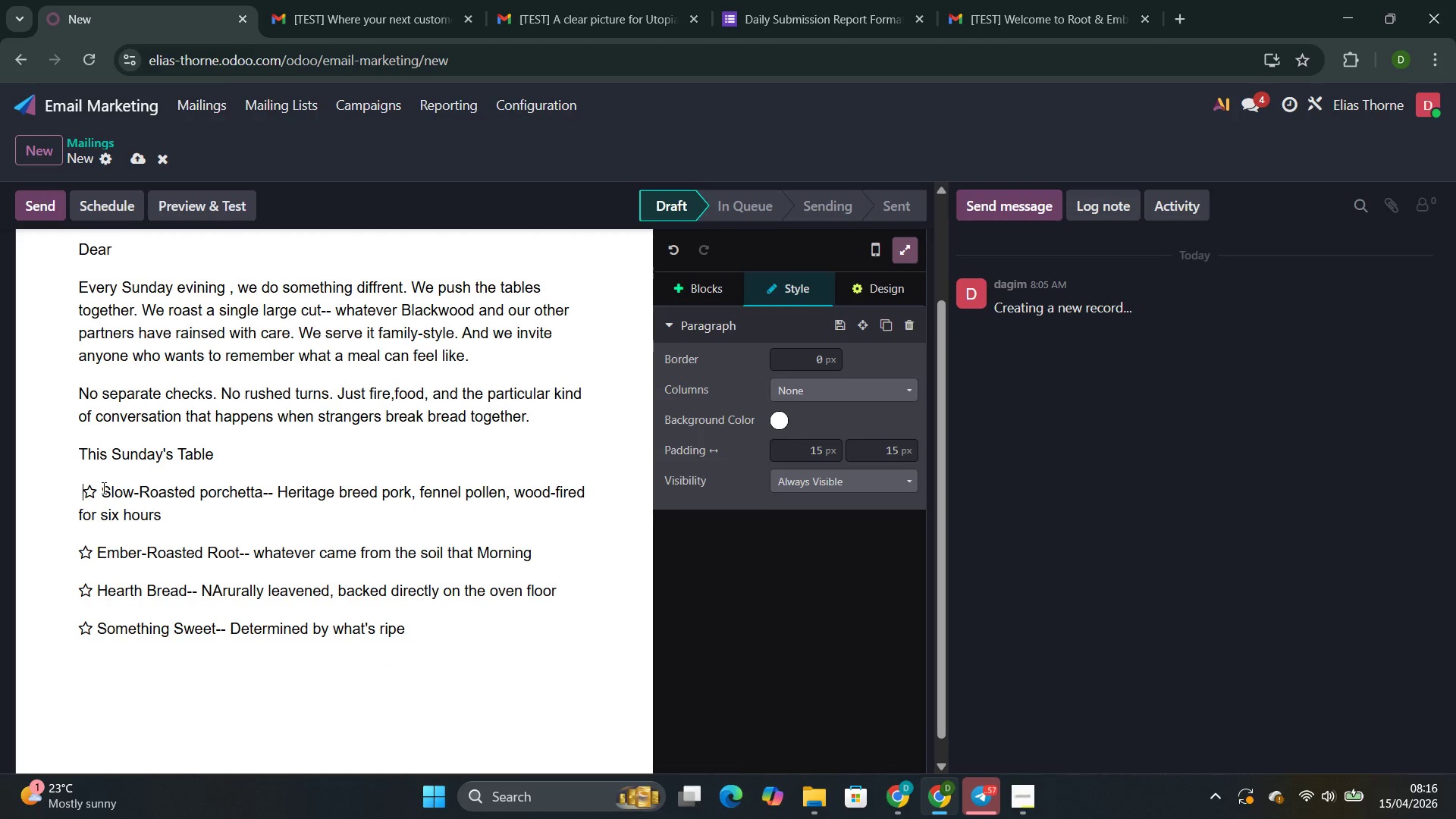 
key(Space)
 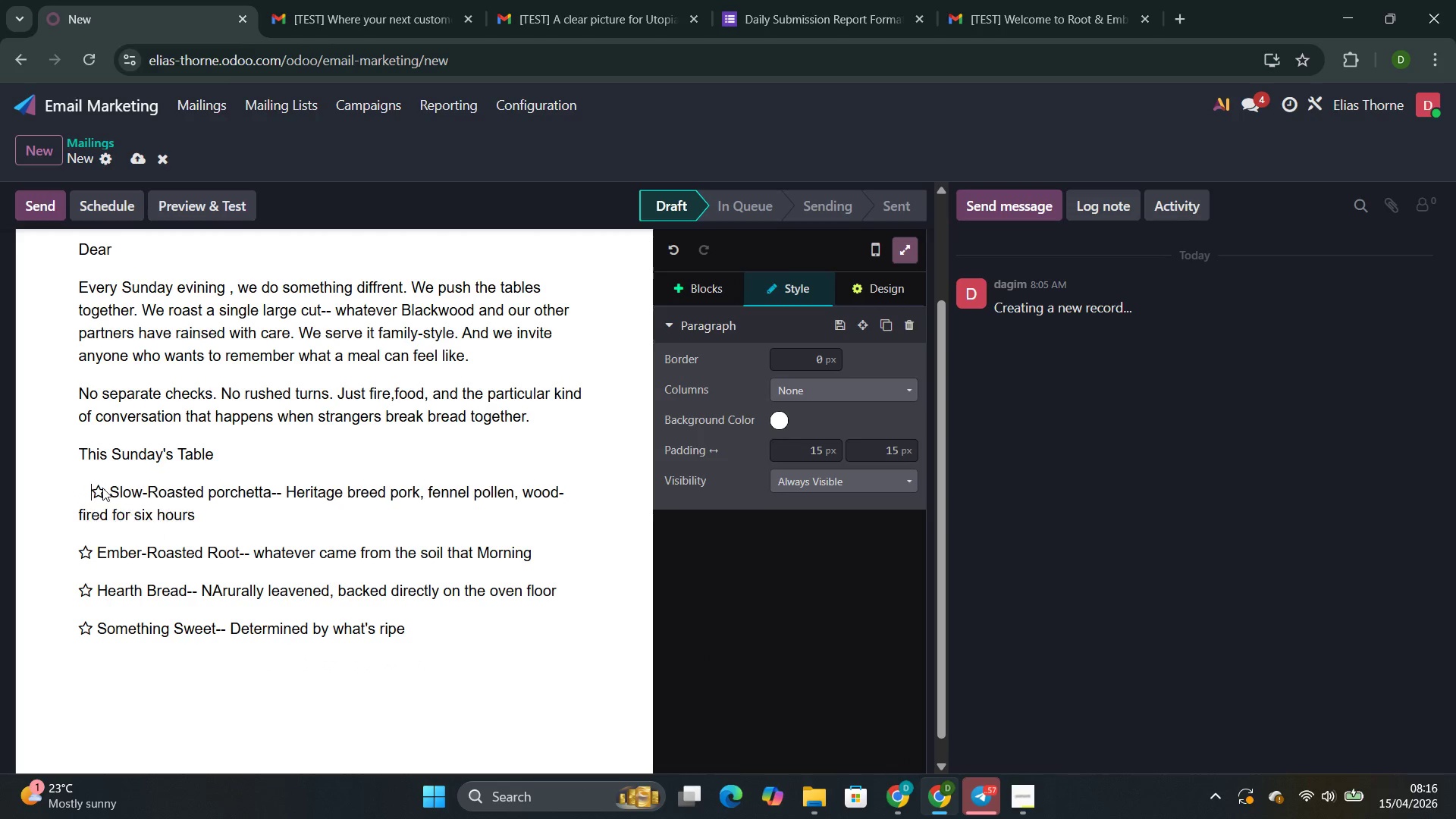 
key(Space)
 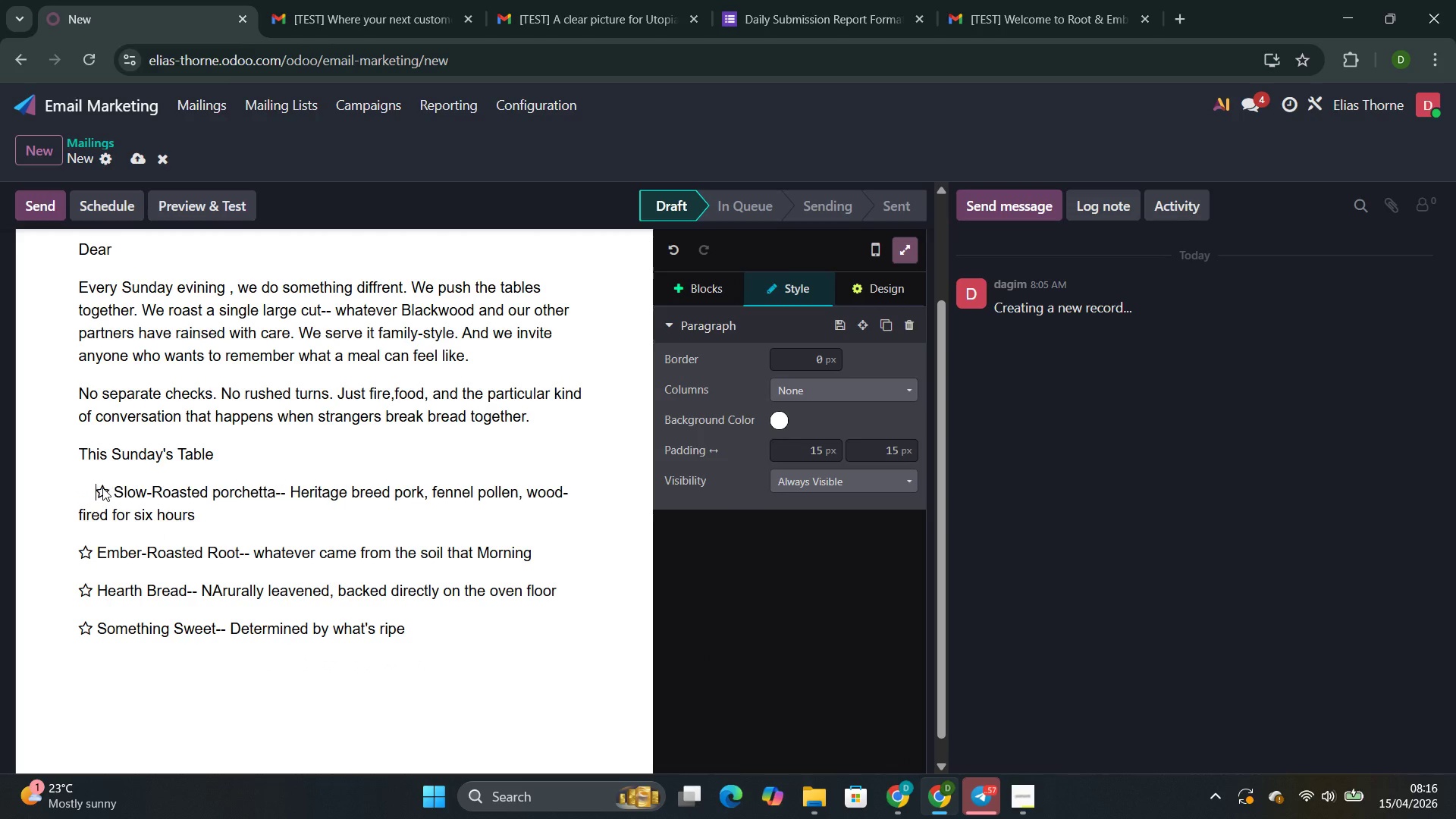 
key(Space)
 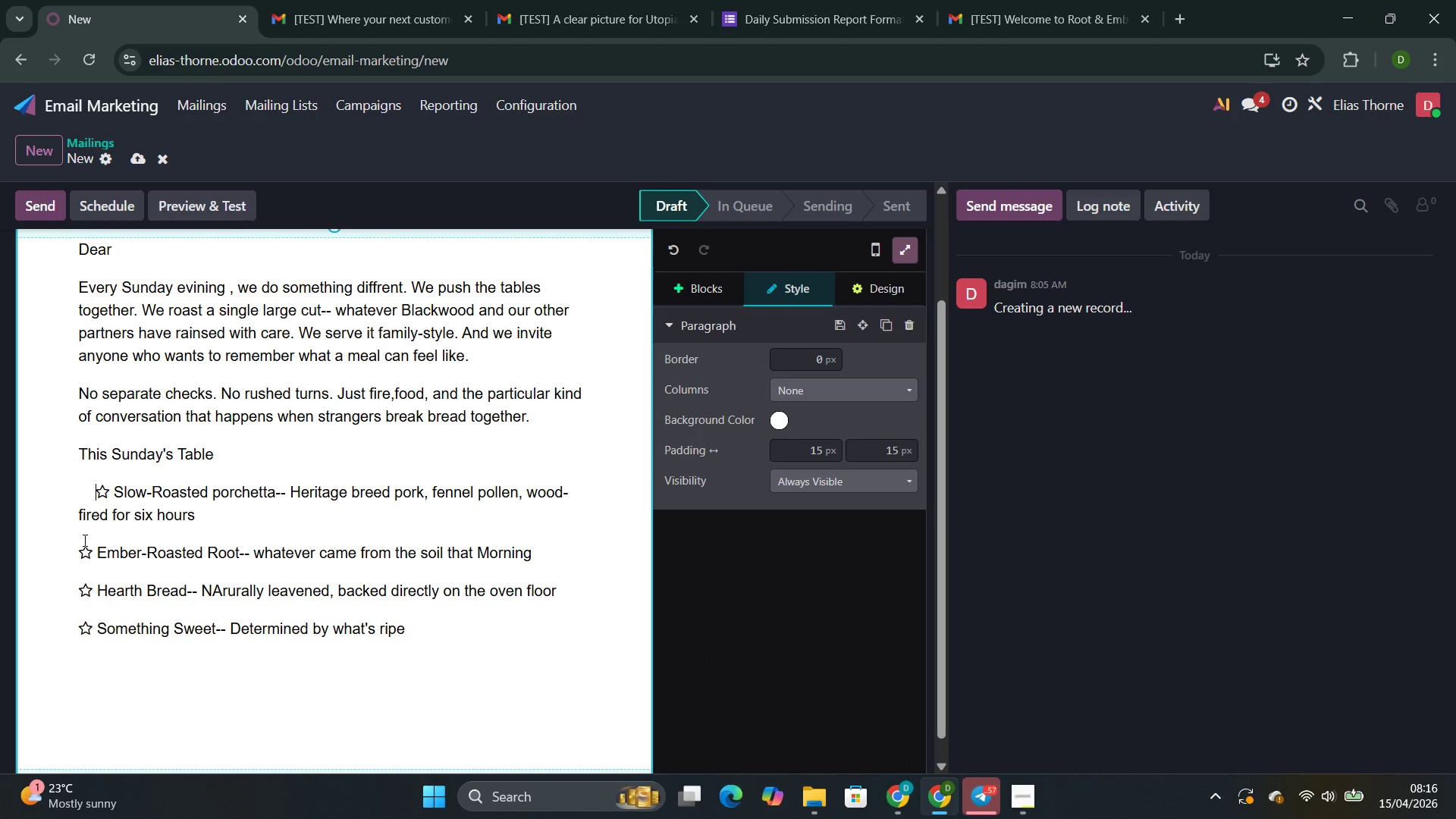 
left_click([93, 550])
 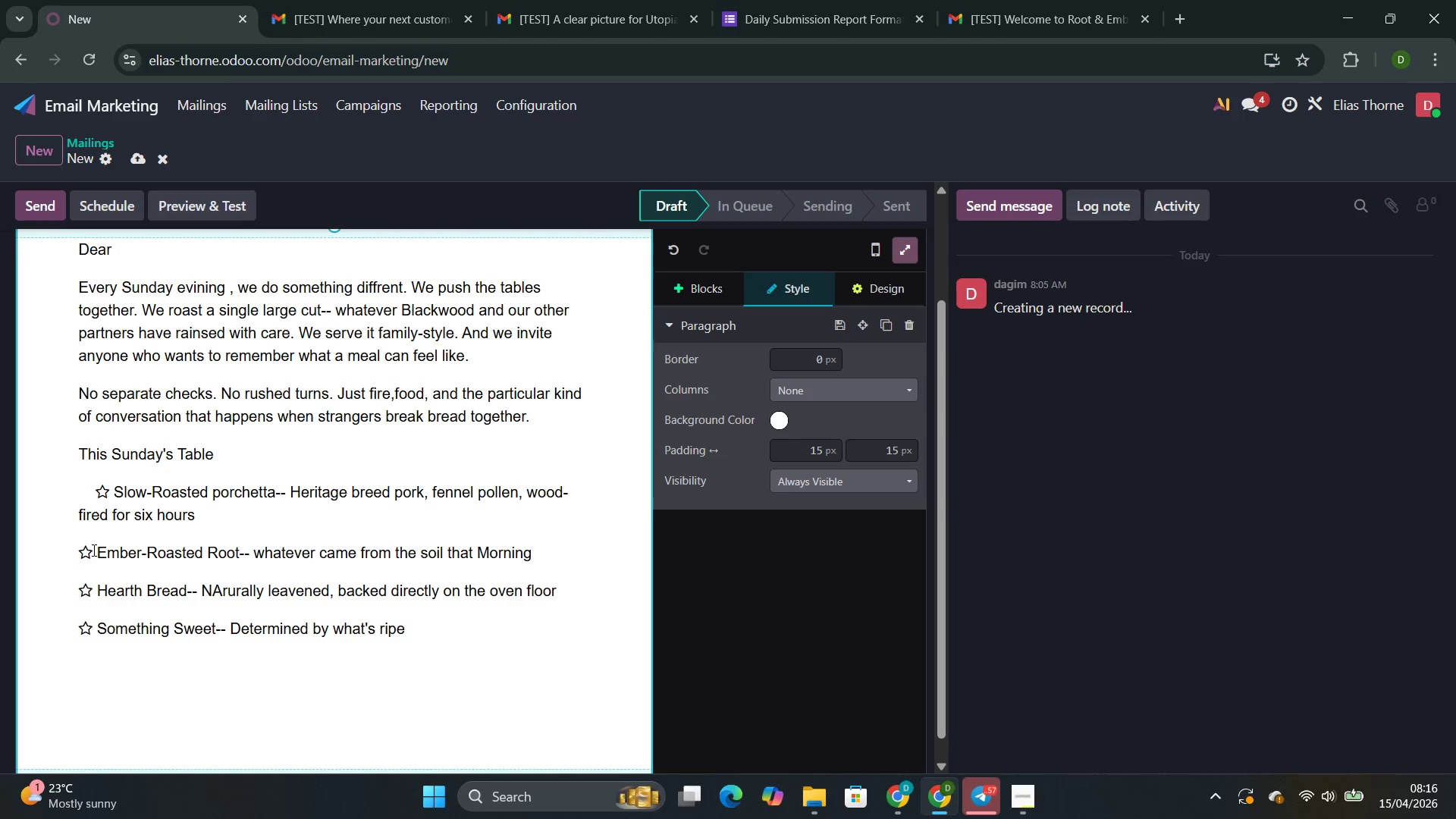 
key(ArrowLeft)
 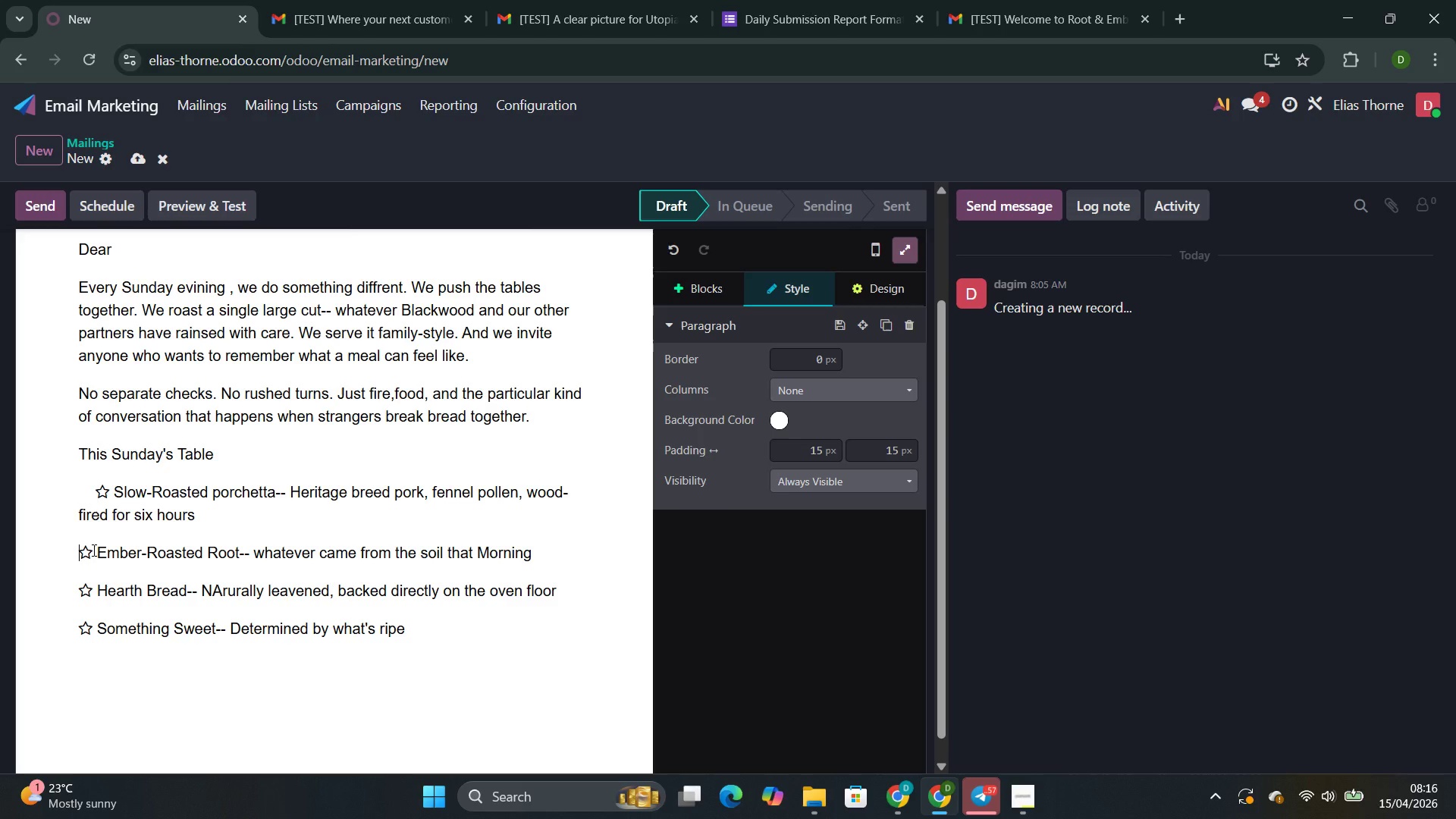 
key(Tab)
 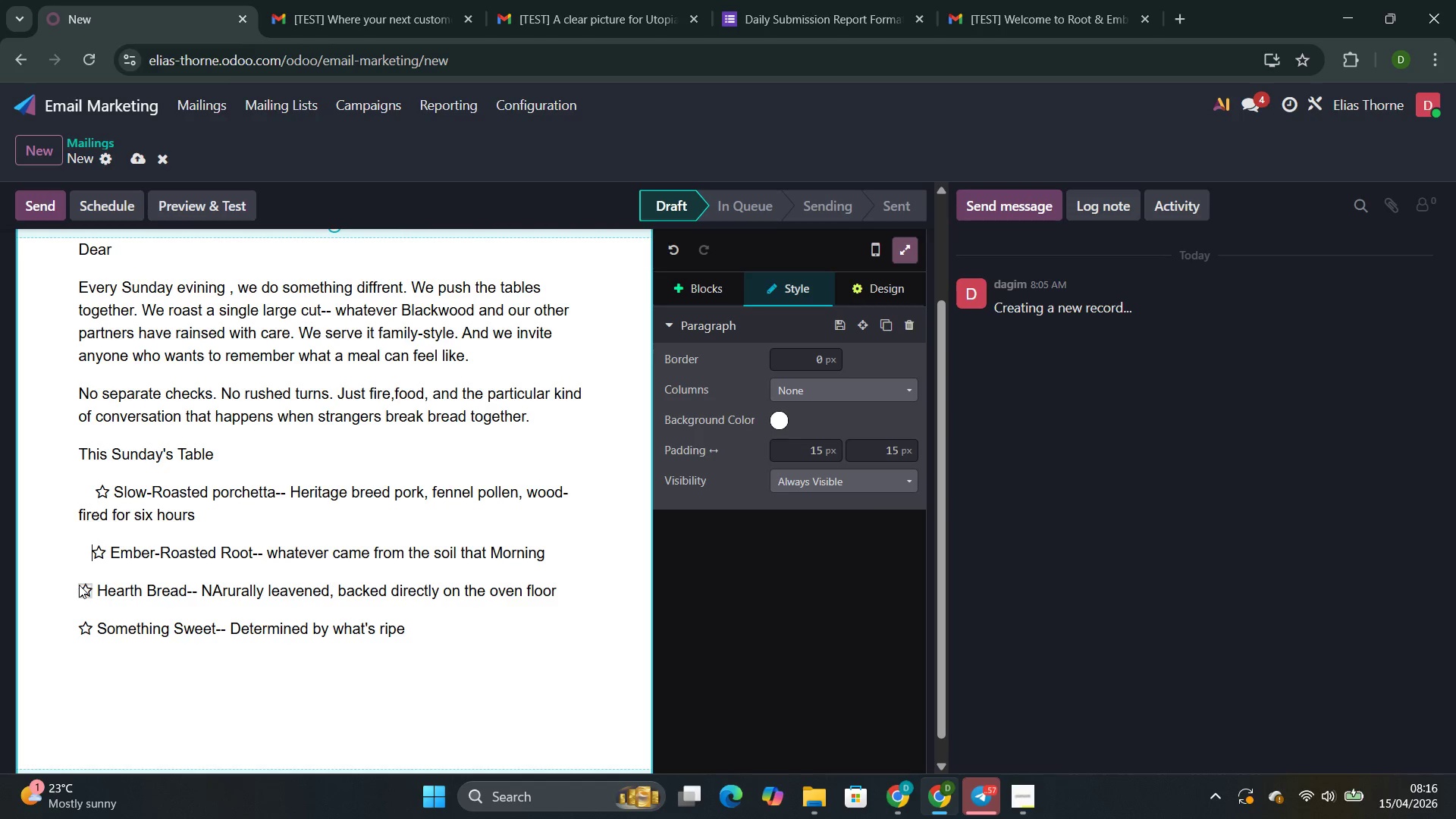 
left_click([93, 585])
 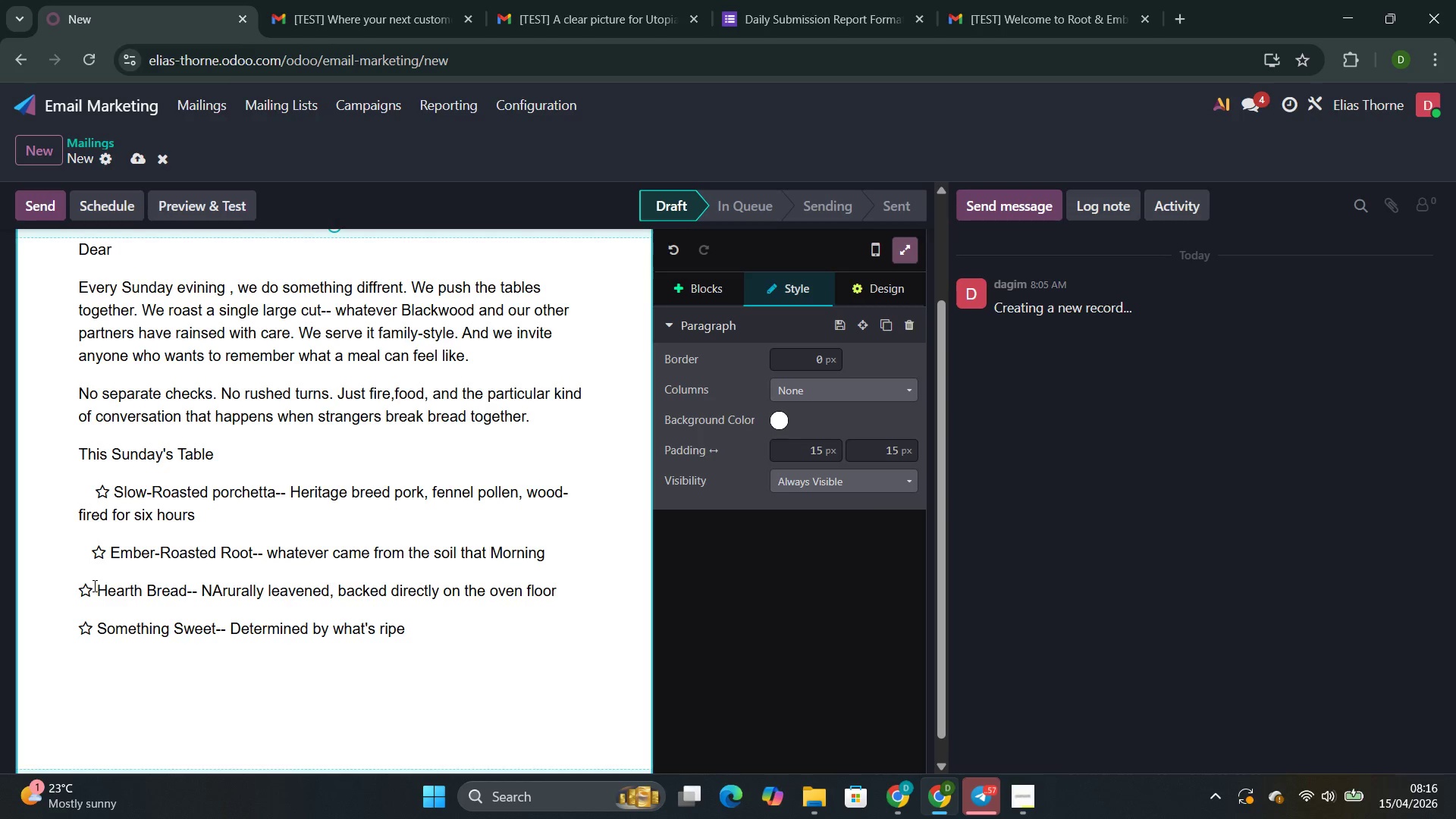 
key(ArrowLeft)
 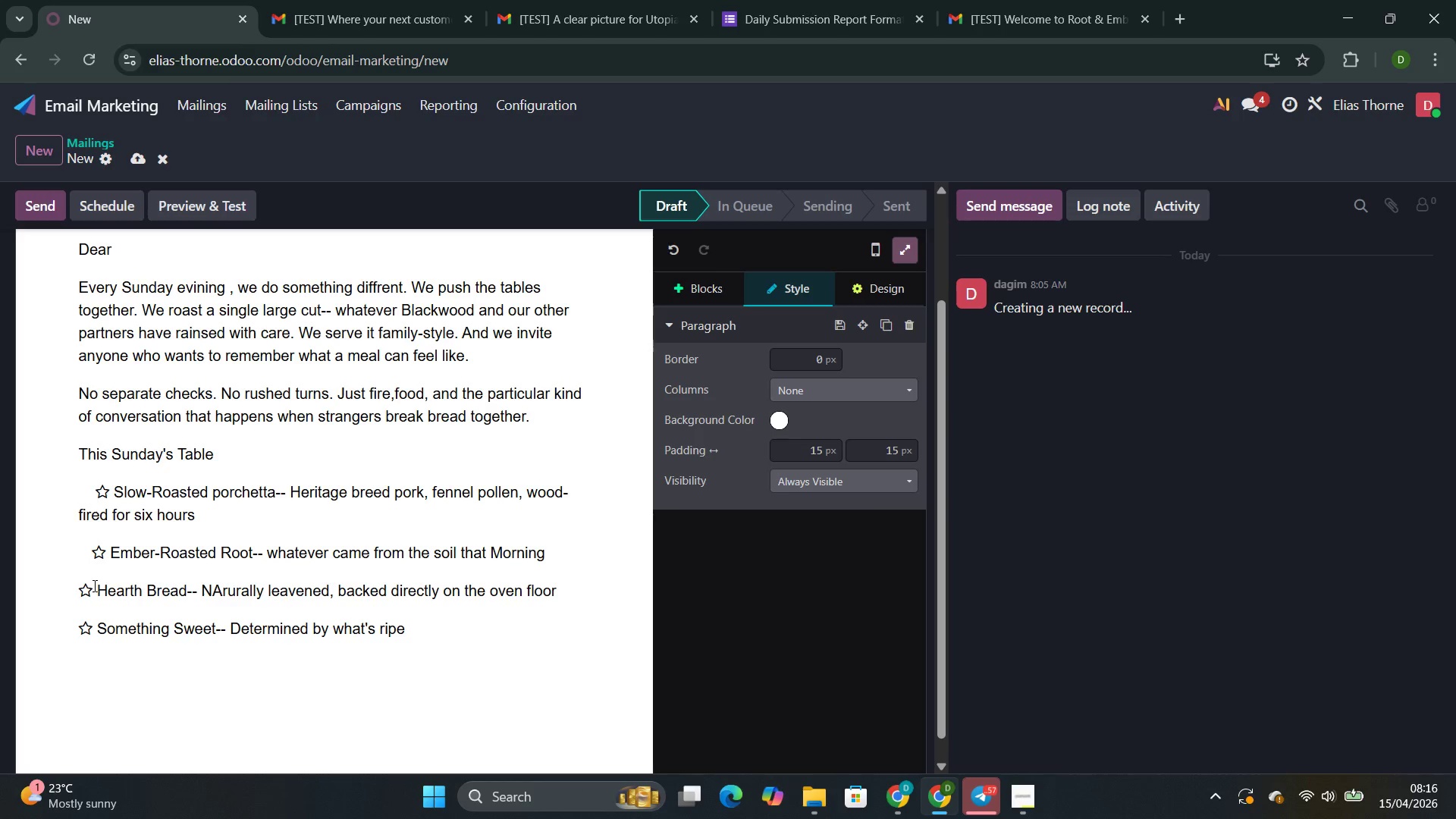 
key(Tab)
 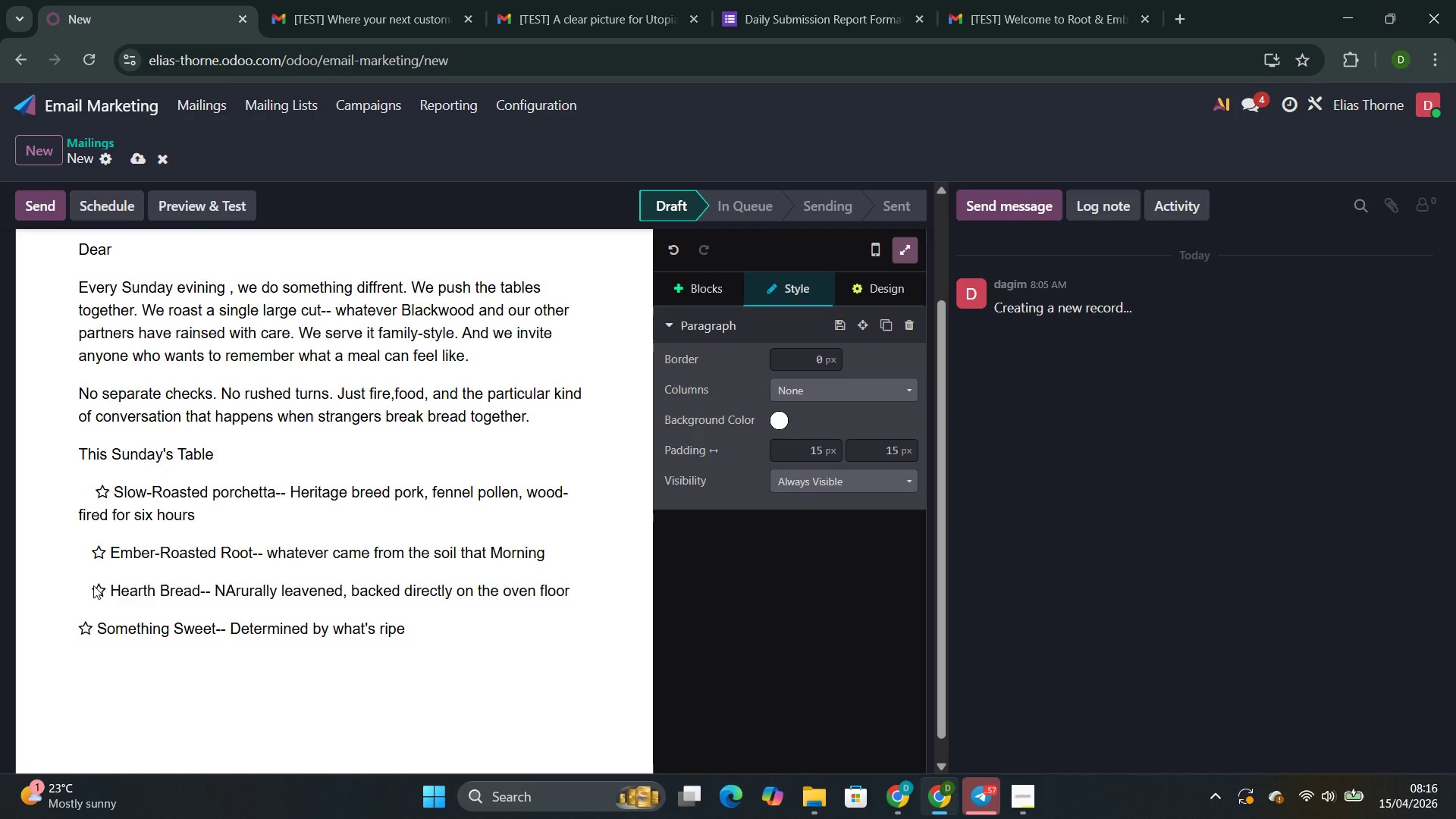 
key(ArrowDown)
 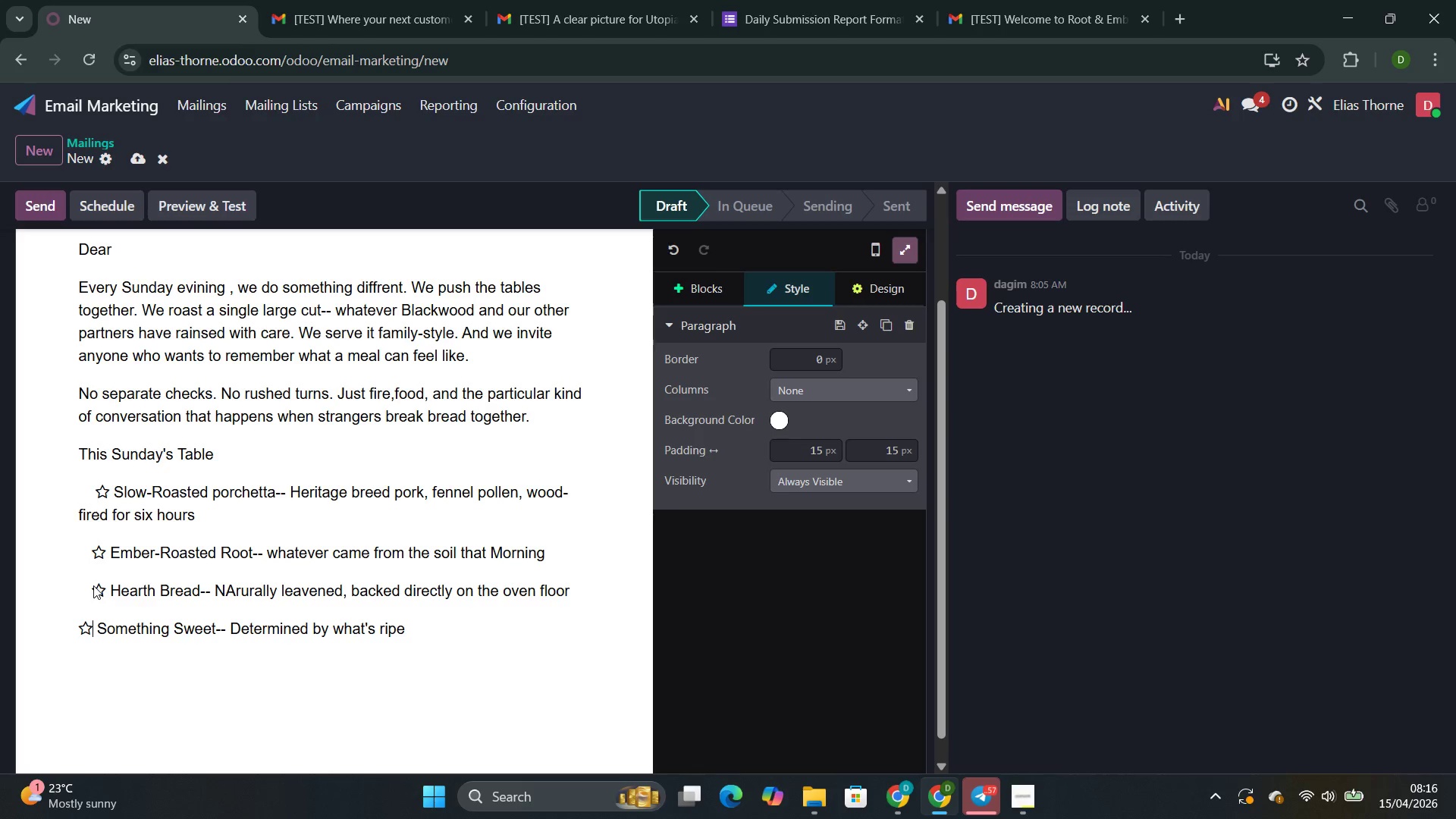 
key(ArrowLeft)
 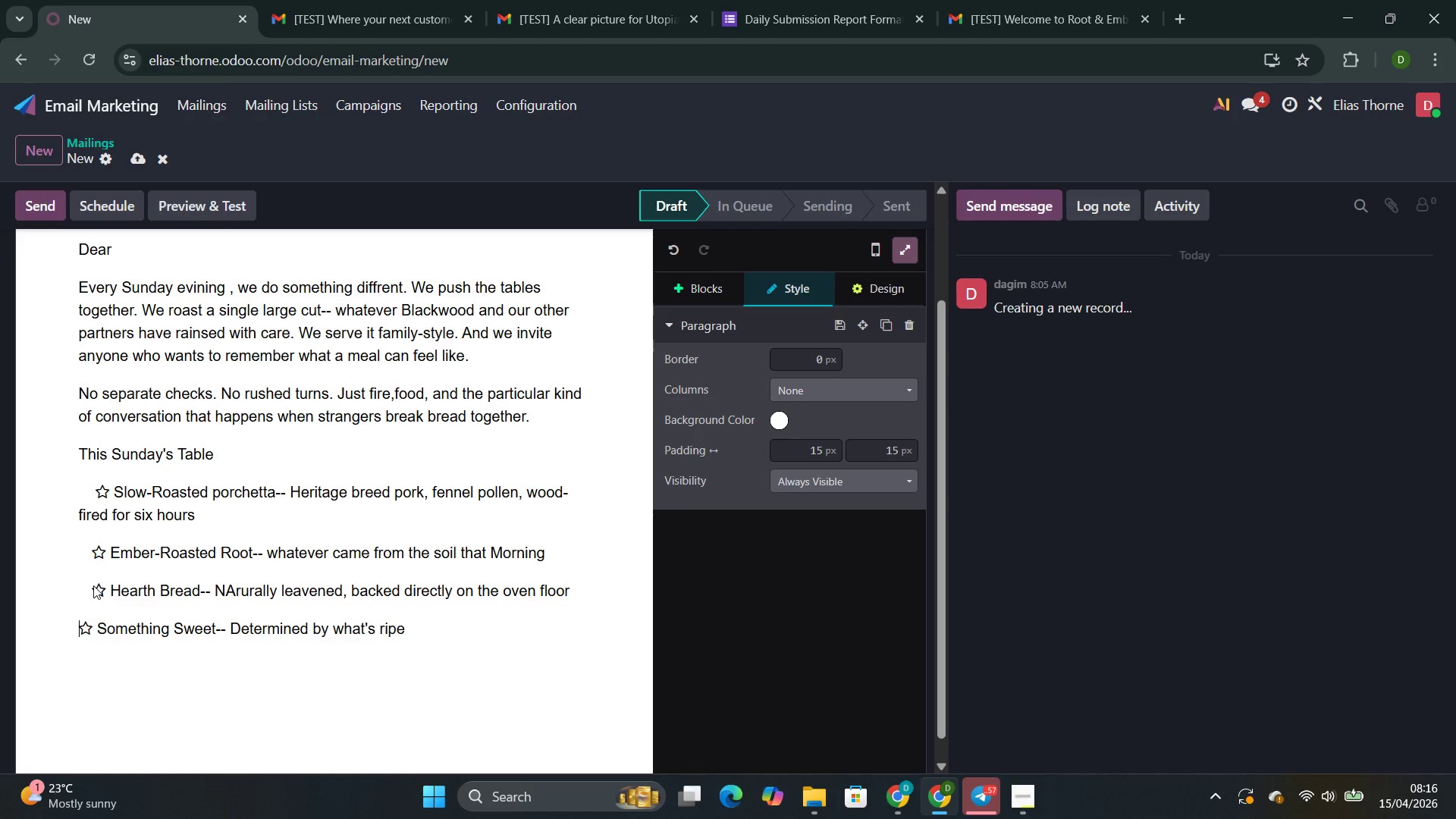 
key(Tab)
 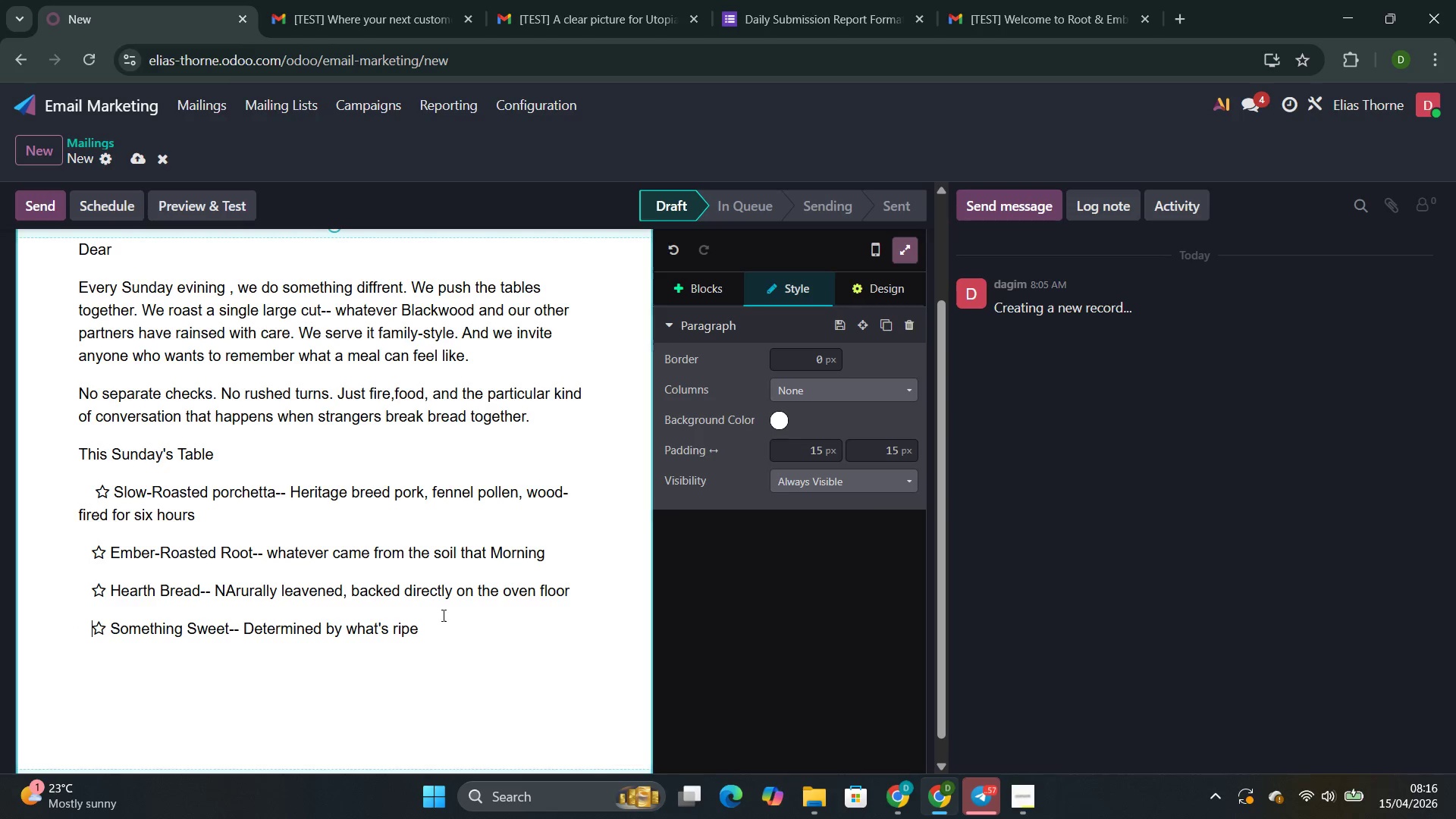 
left_click([430, 629])
 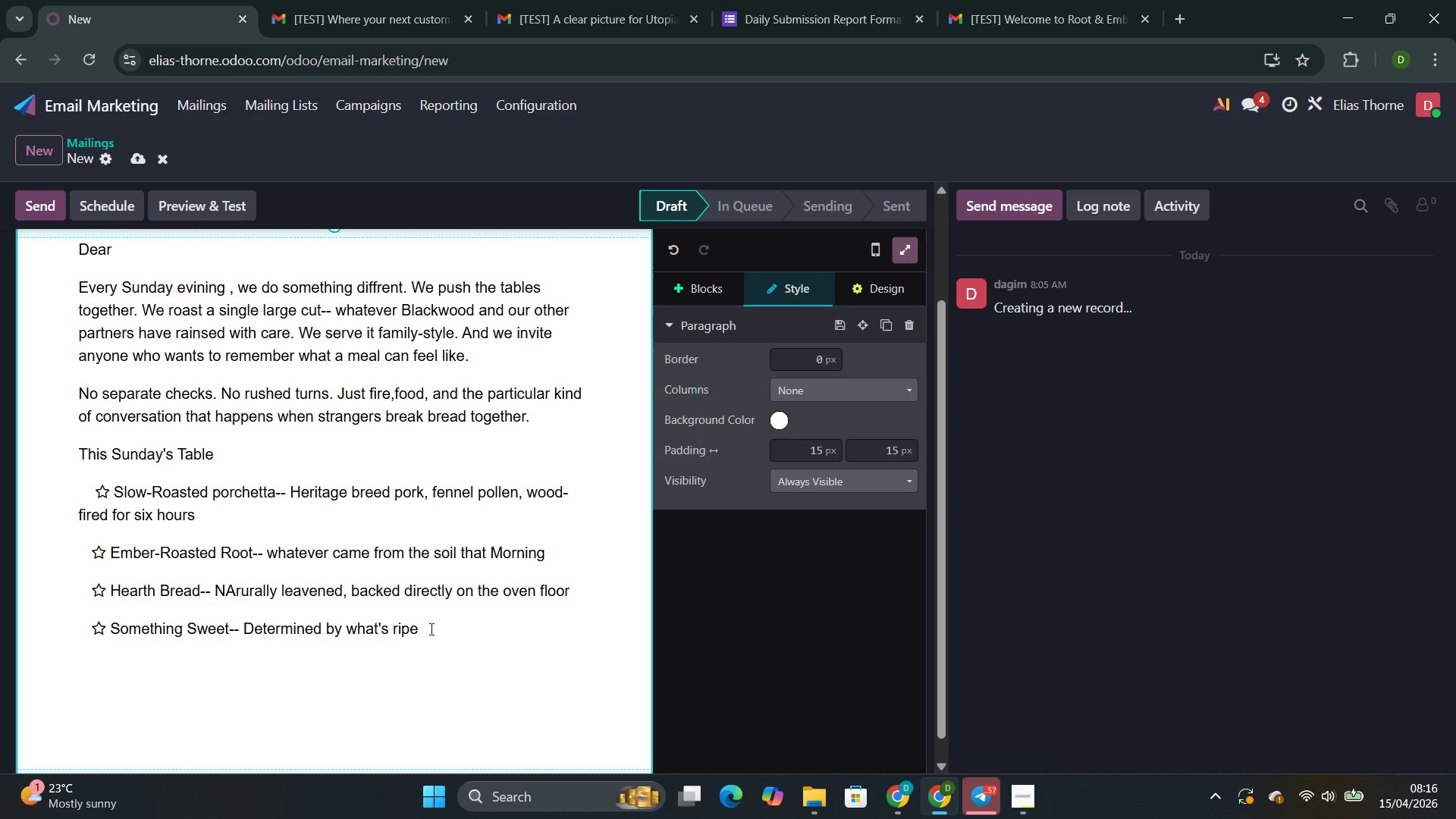 
key(ArrowDown)
 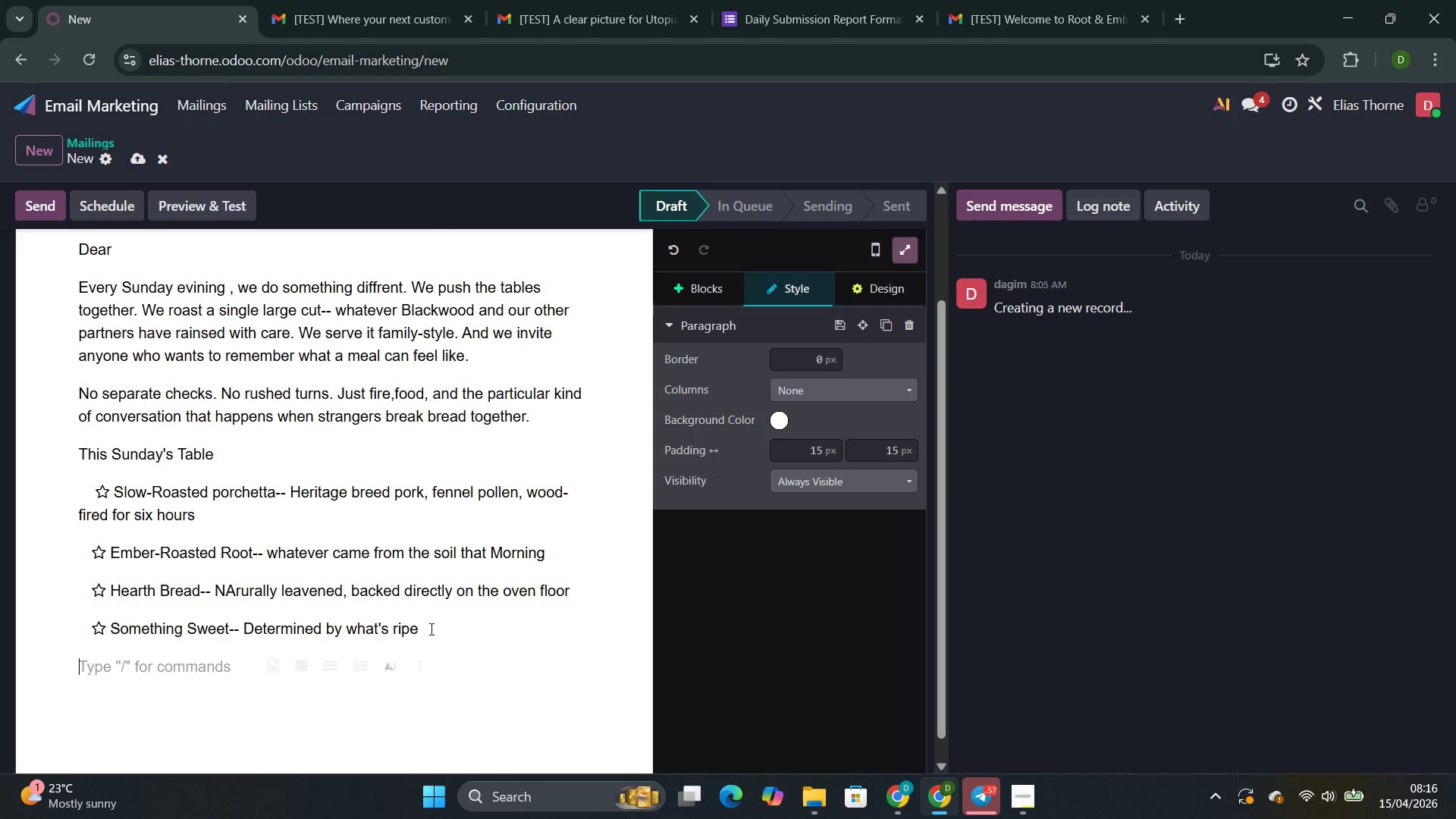 
key(Backspace)
 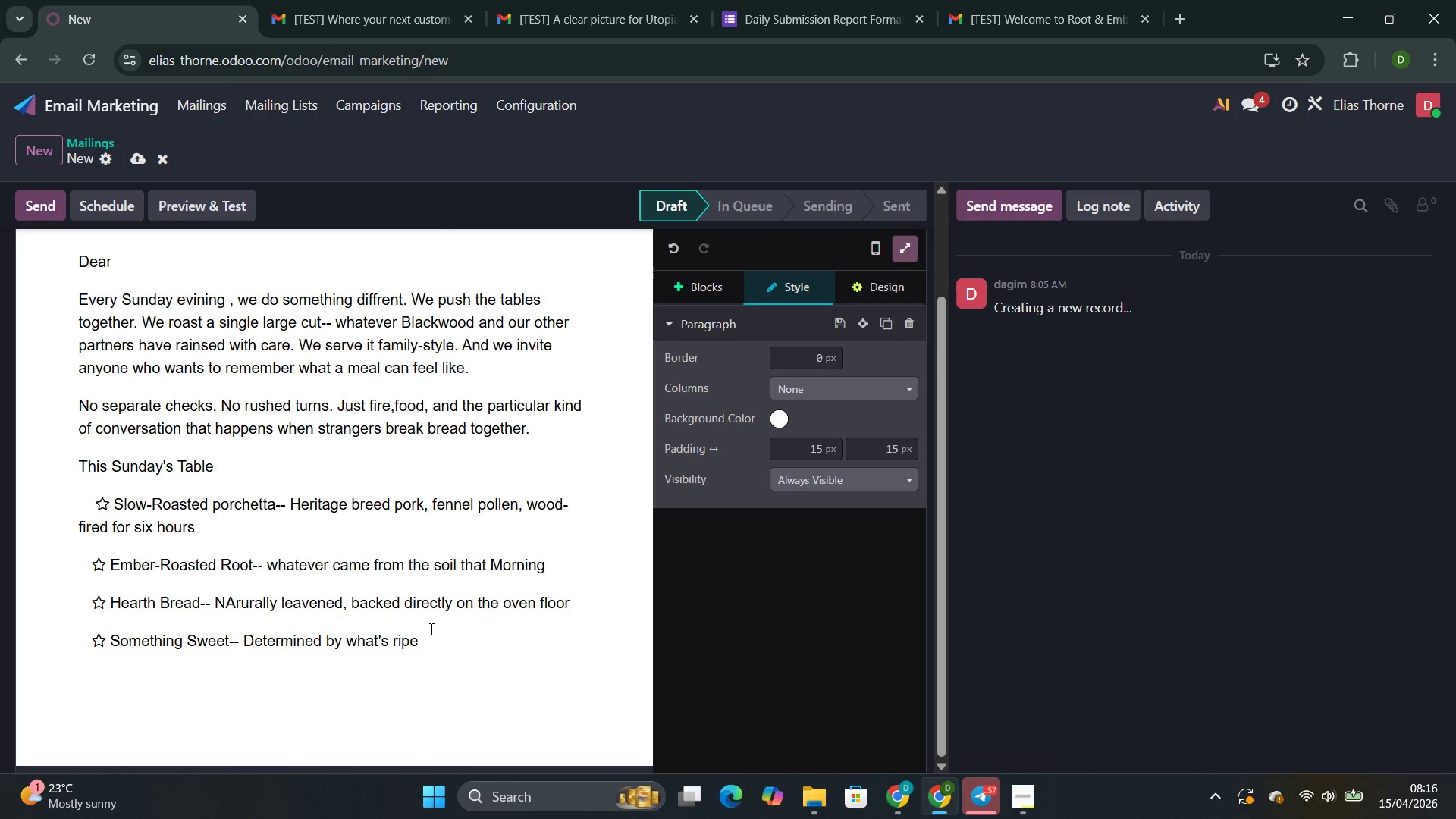 
key(Enter)
 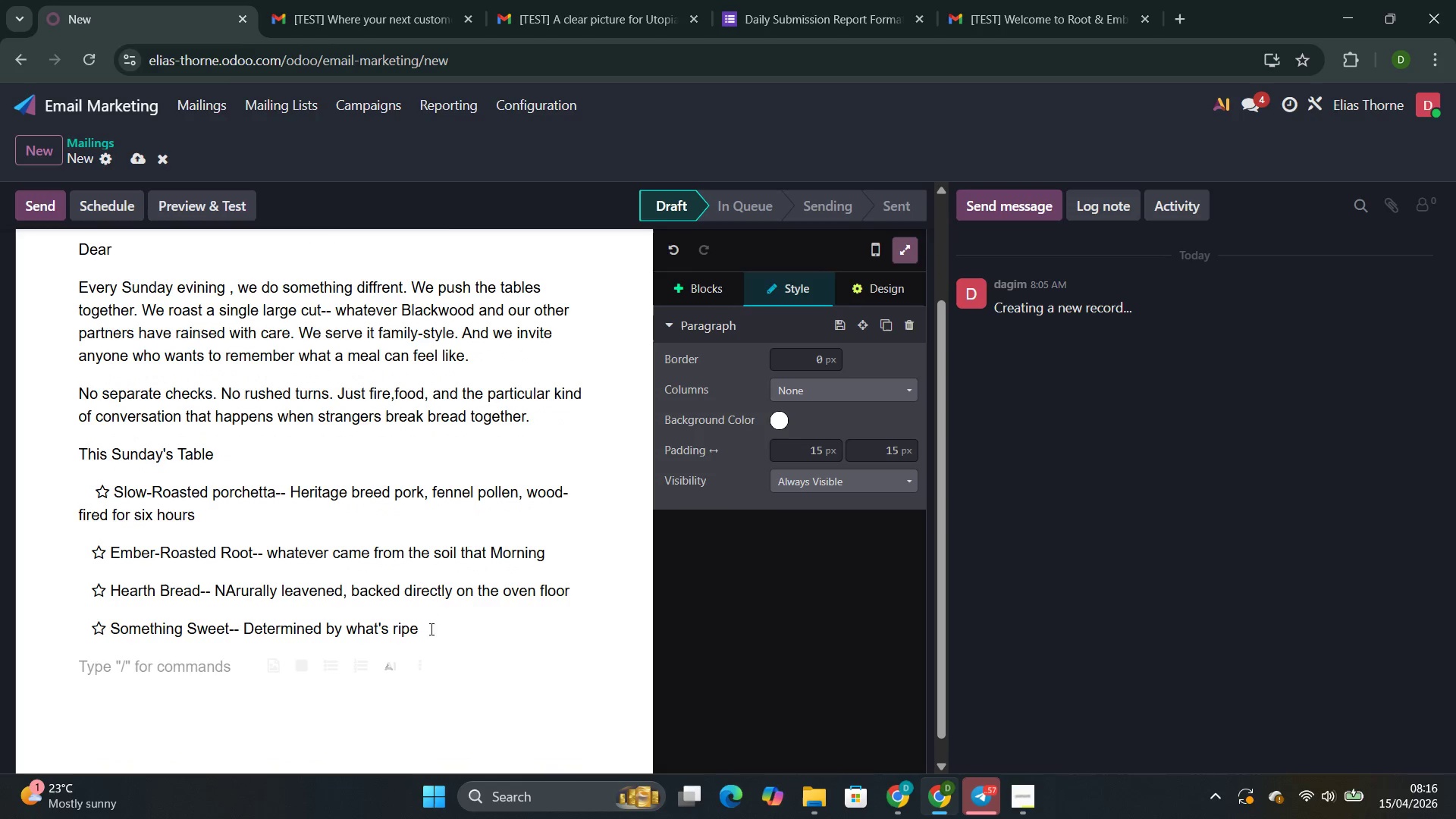 
wait(6.7)
 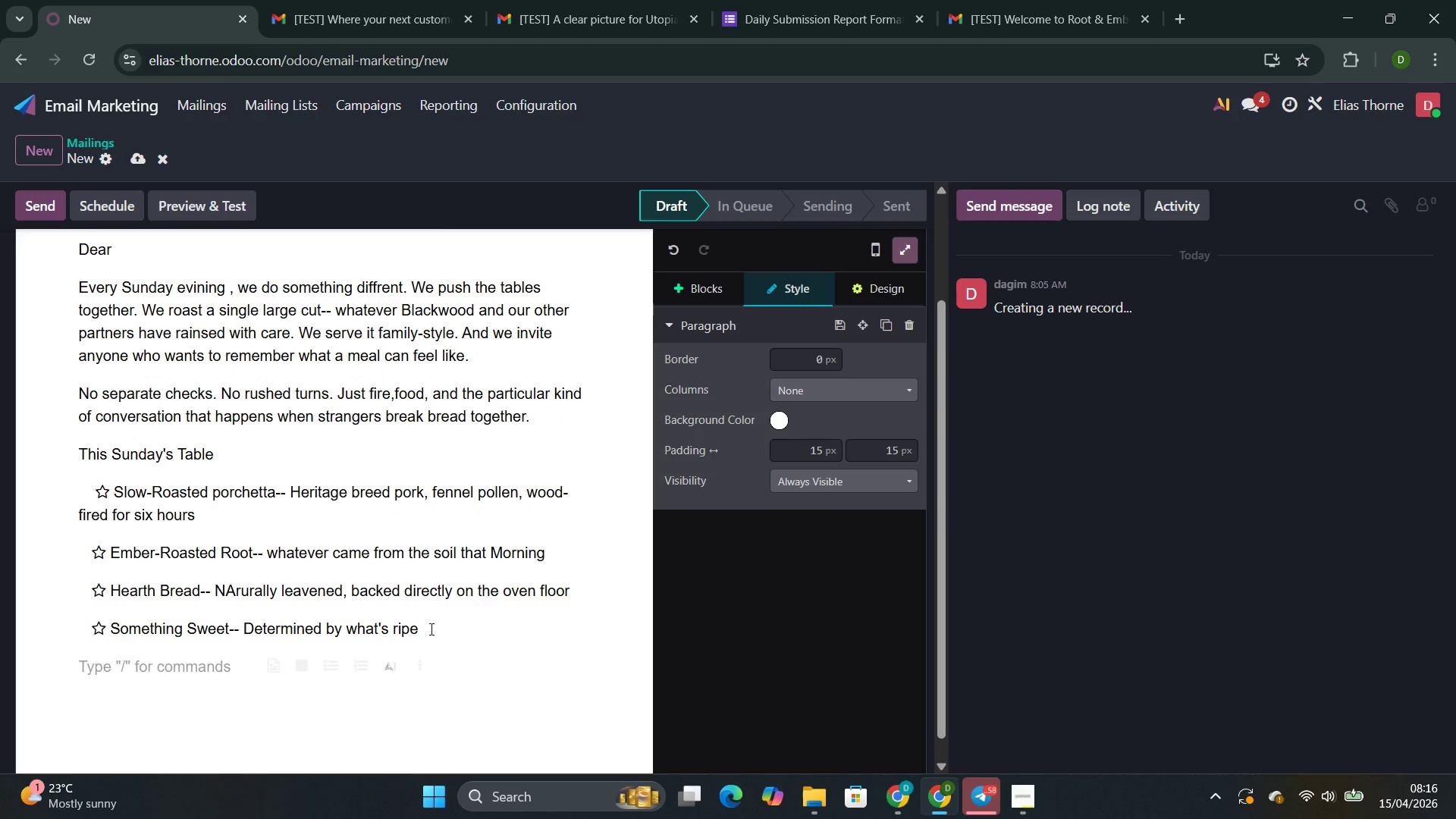 
left_click([80, 519])
 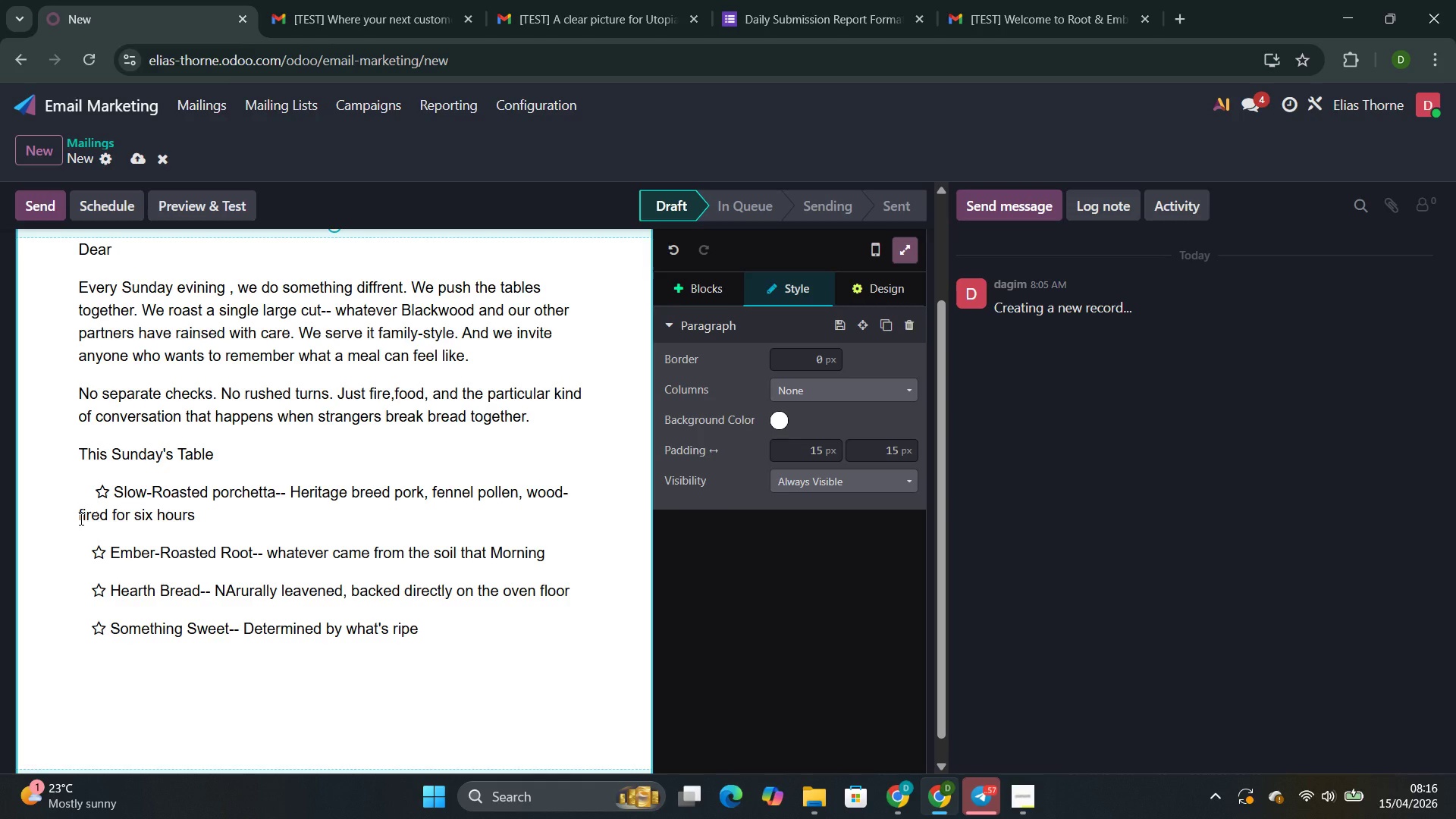 
key(Tab)
 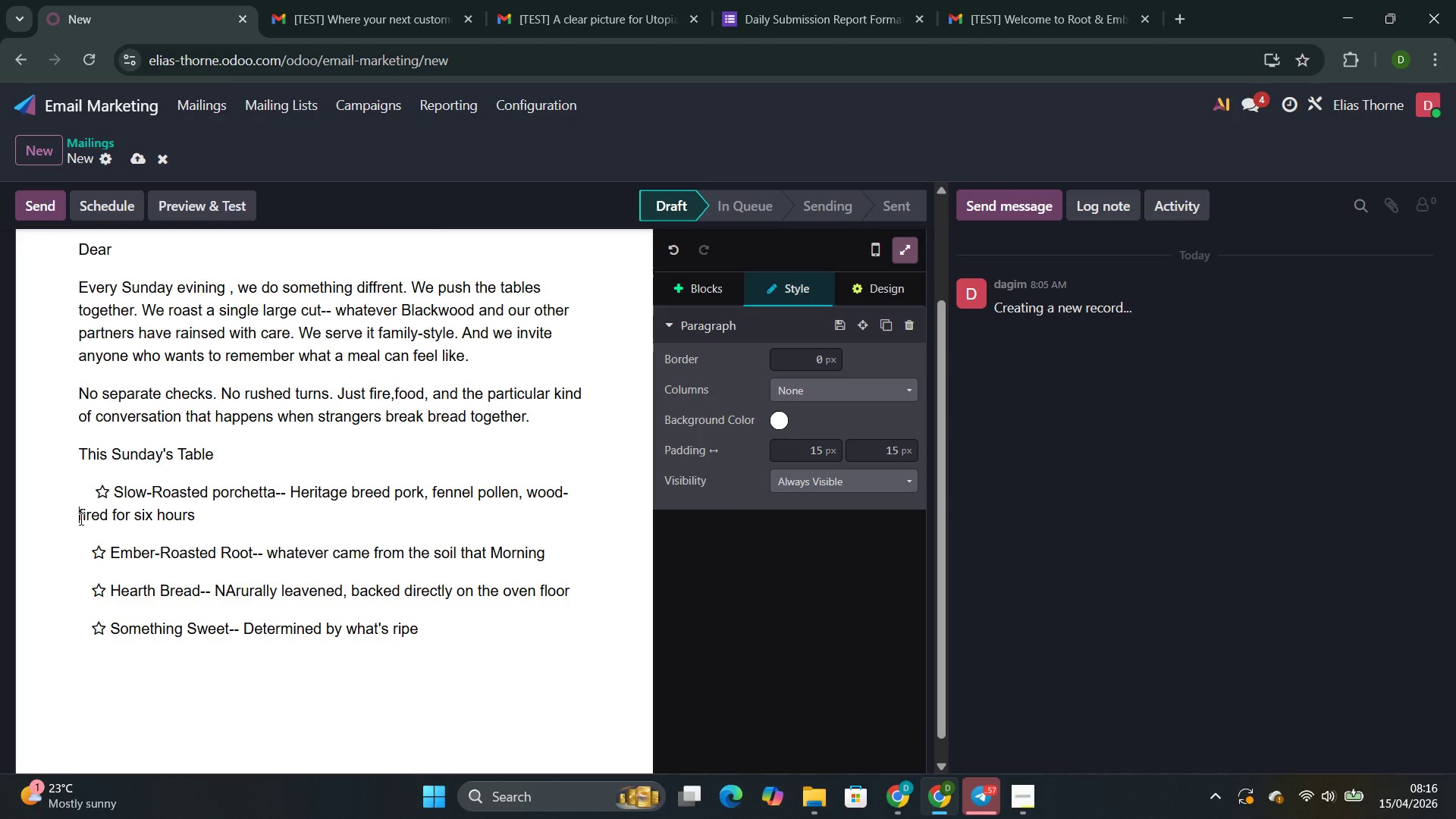 
key(Tab)
 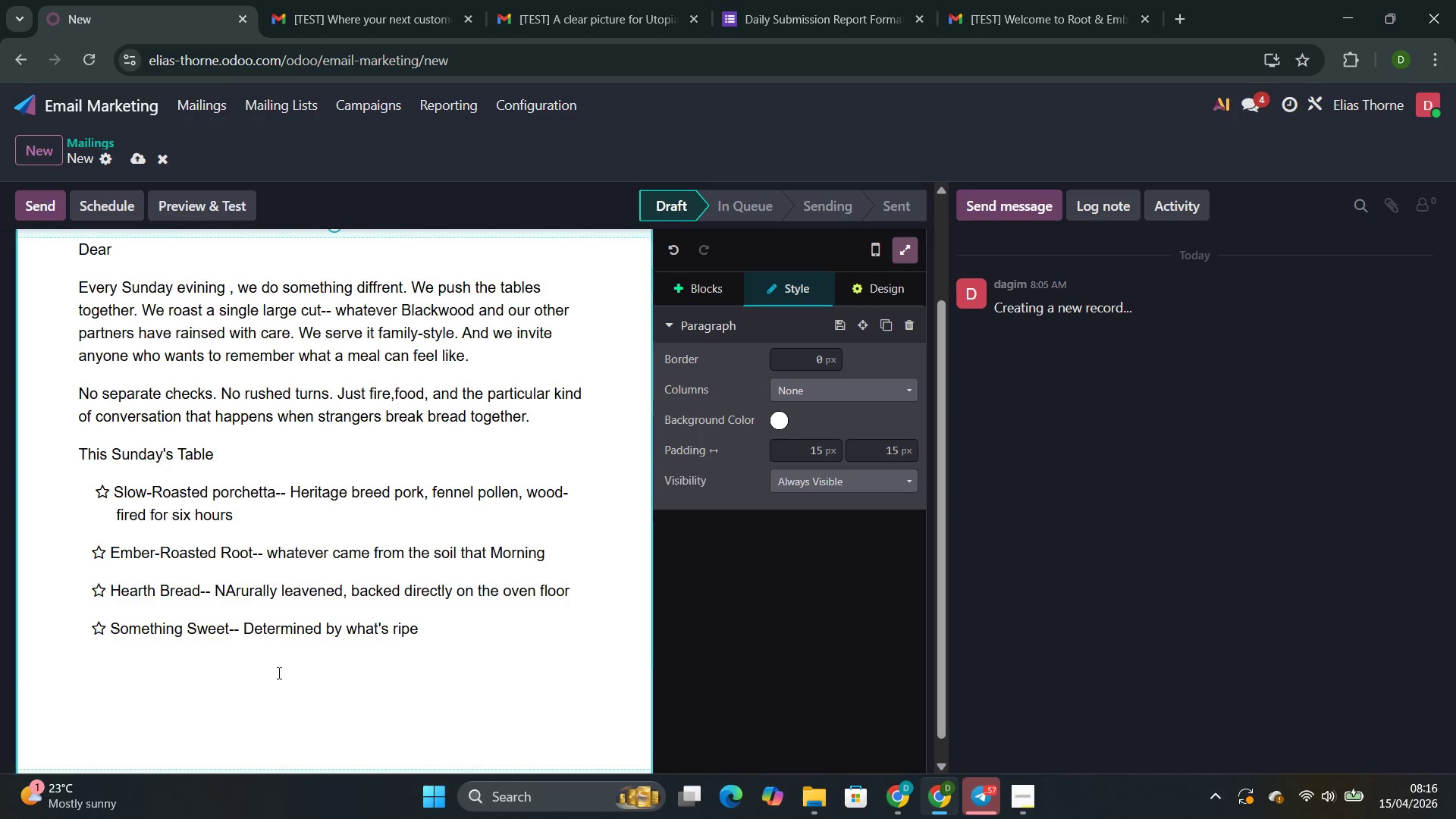 
left_click([133, 661])
 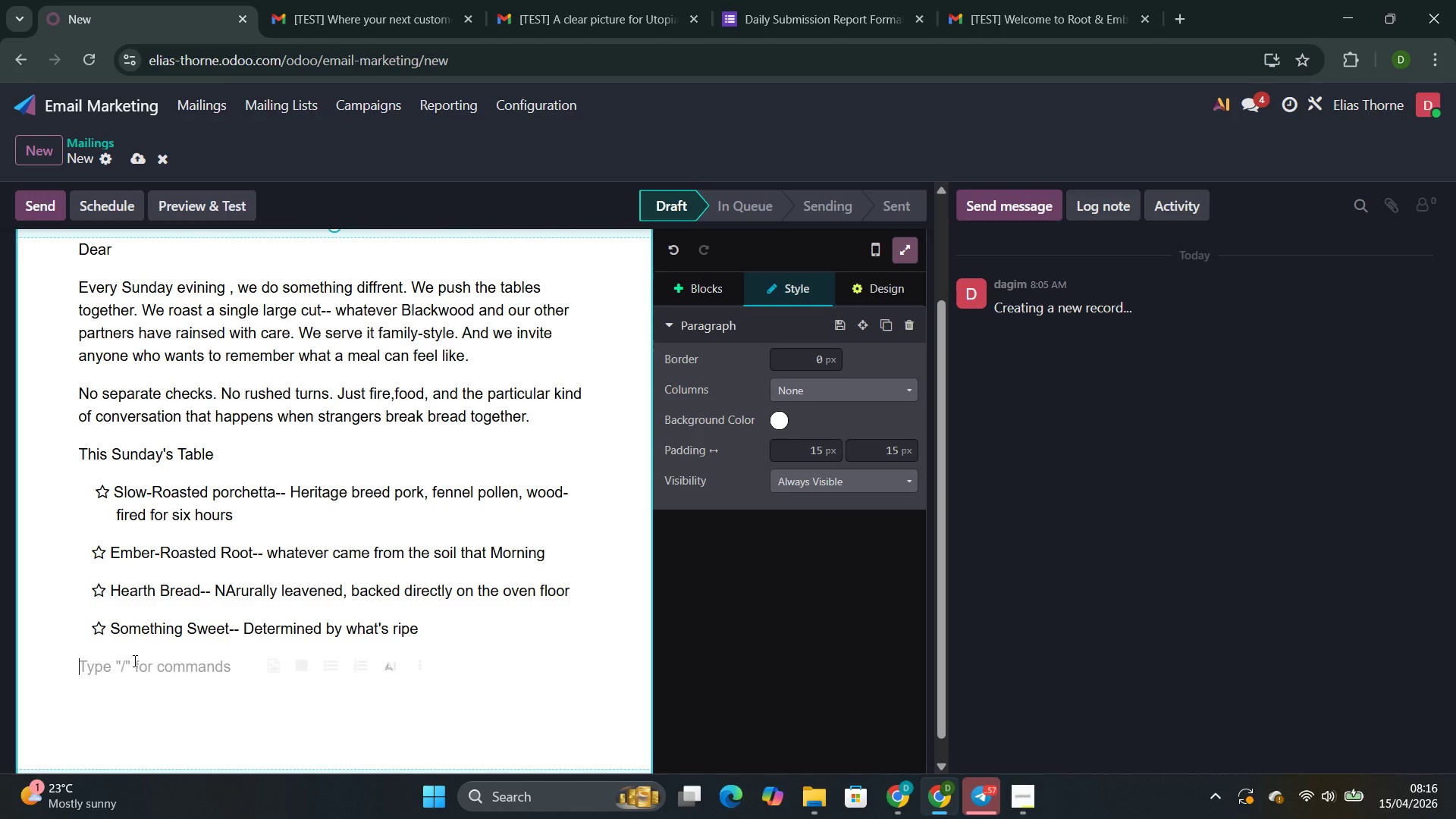 
type(Eating begins at ^:)
key(Backspace)
key(Backspace)
key(Backspace)
type(6)
key(Backspace)
type( 6:)
 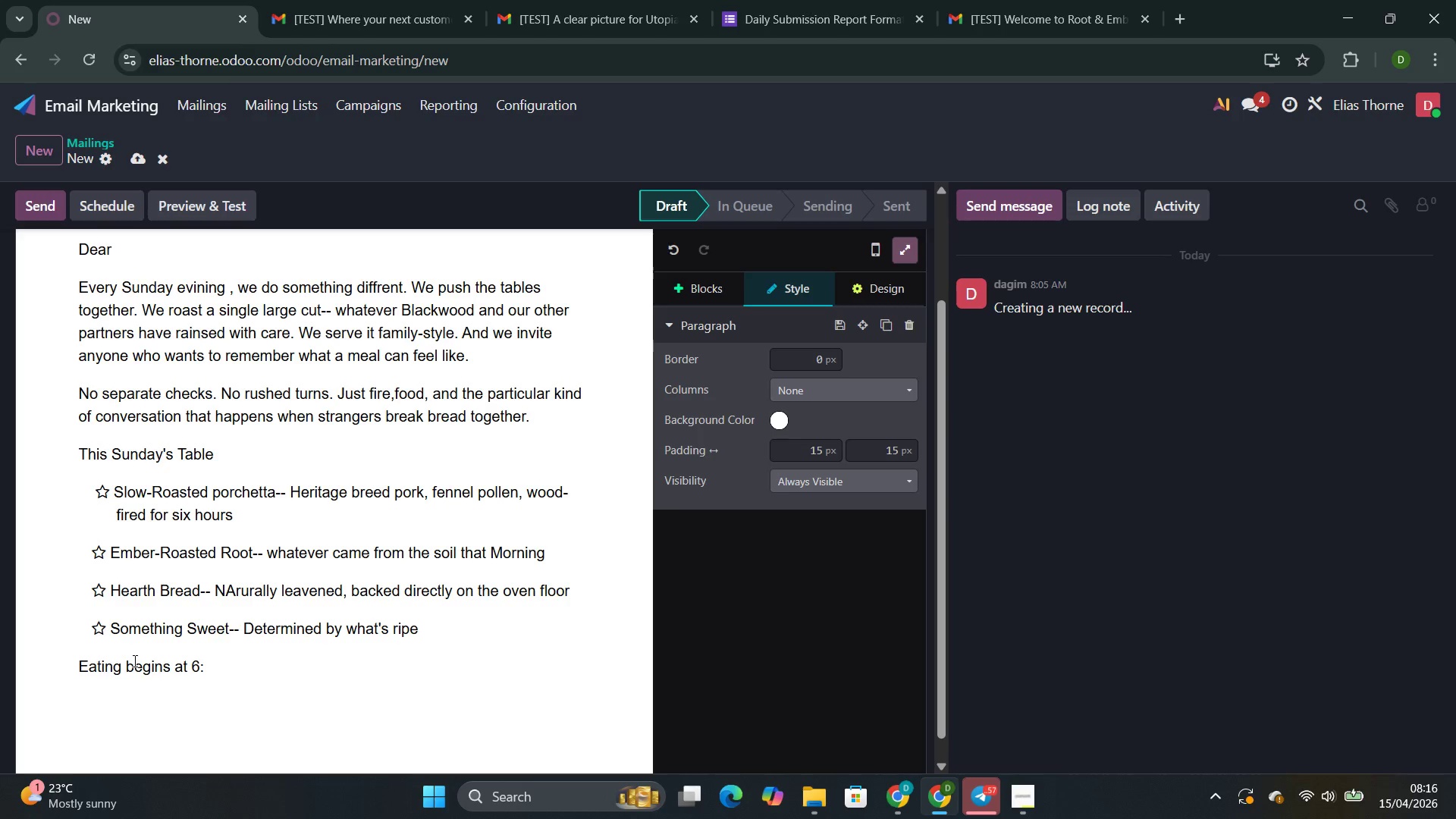 
type(o)
key(Backspace)
type(00 Pm )
key(Backspace)
key(Backspace)
type(M )
key(Backspace)
type(. Thw )
key(Backspace)
key(Backspace)
 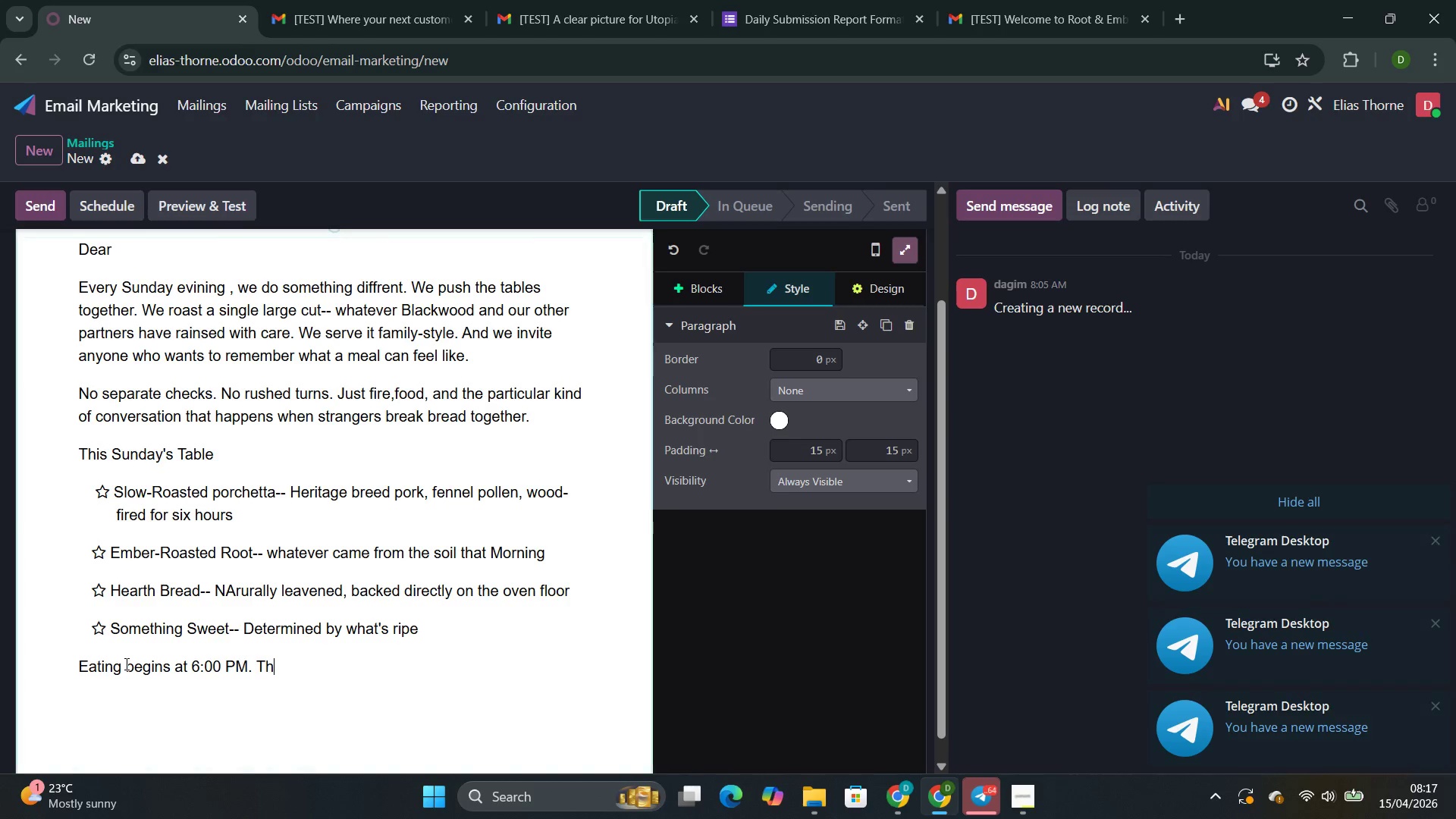 
type(e roast is served t 6:#0 PM. The Evi)
key(Backspace)
key(Backspace)
key(Backspace)
type(evenig ends when it ends)
 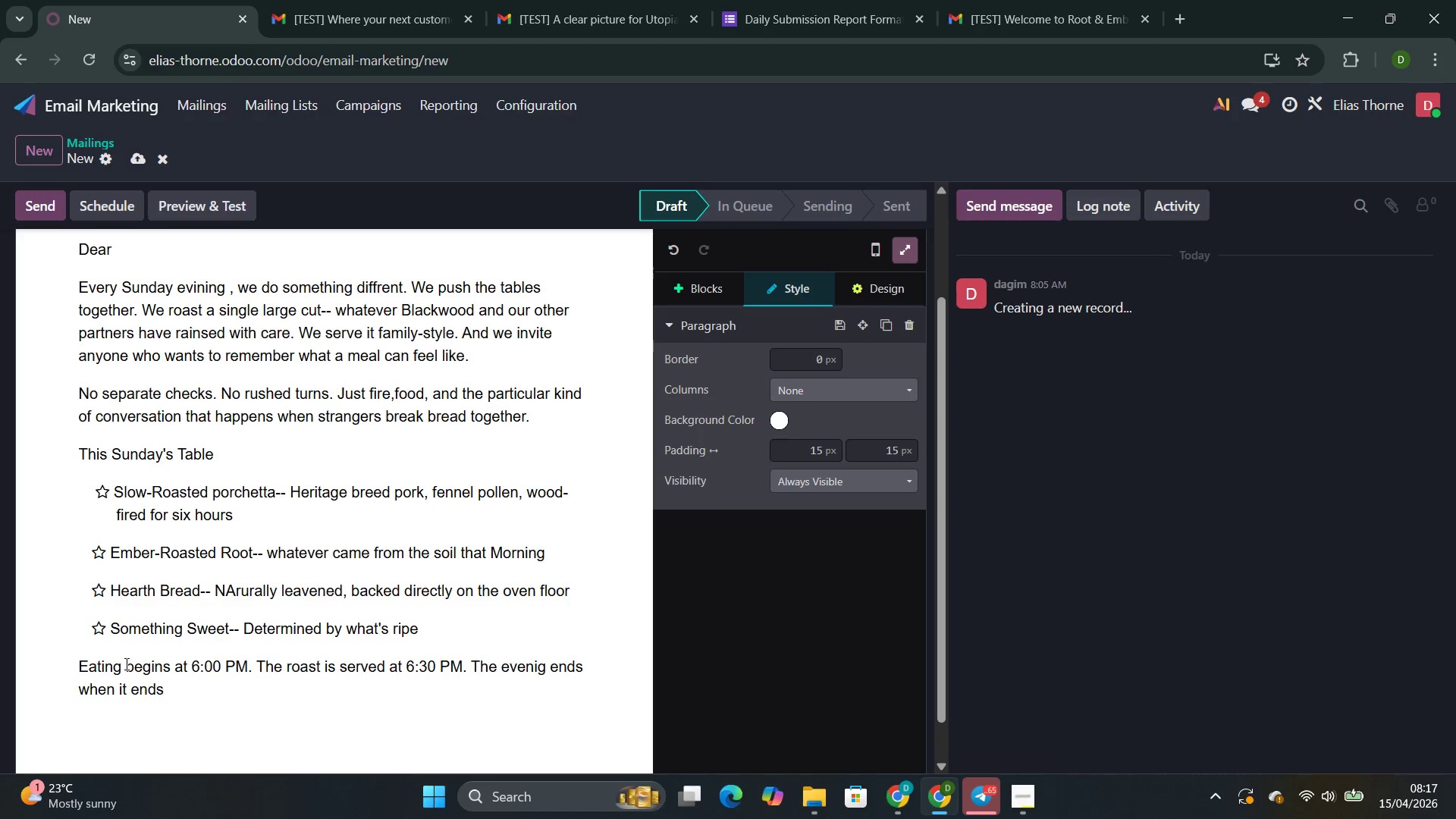 
key(Enter)
 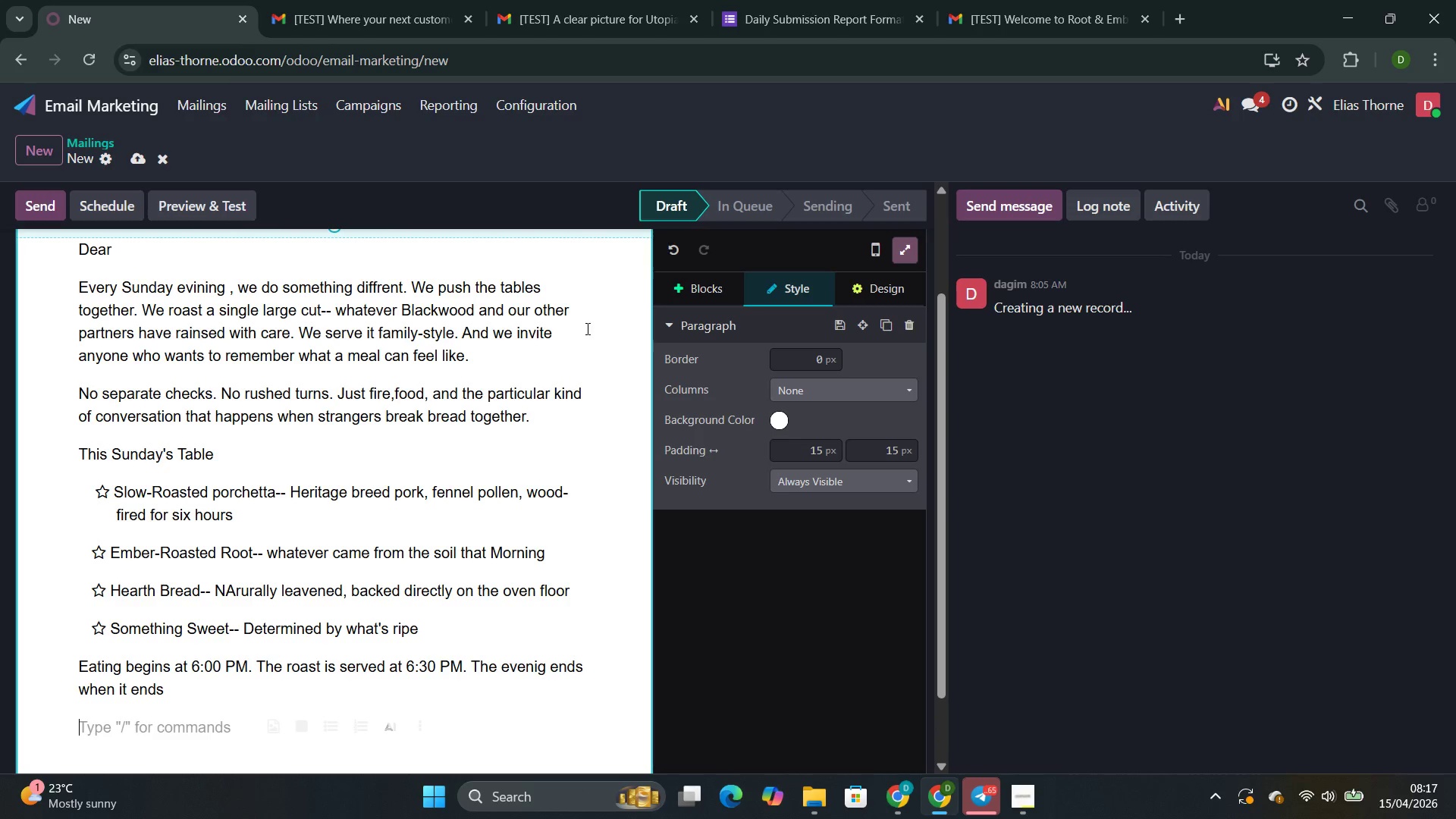 
left_click([686, 272])
 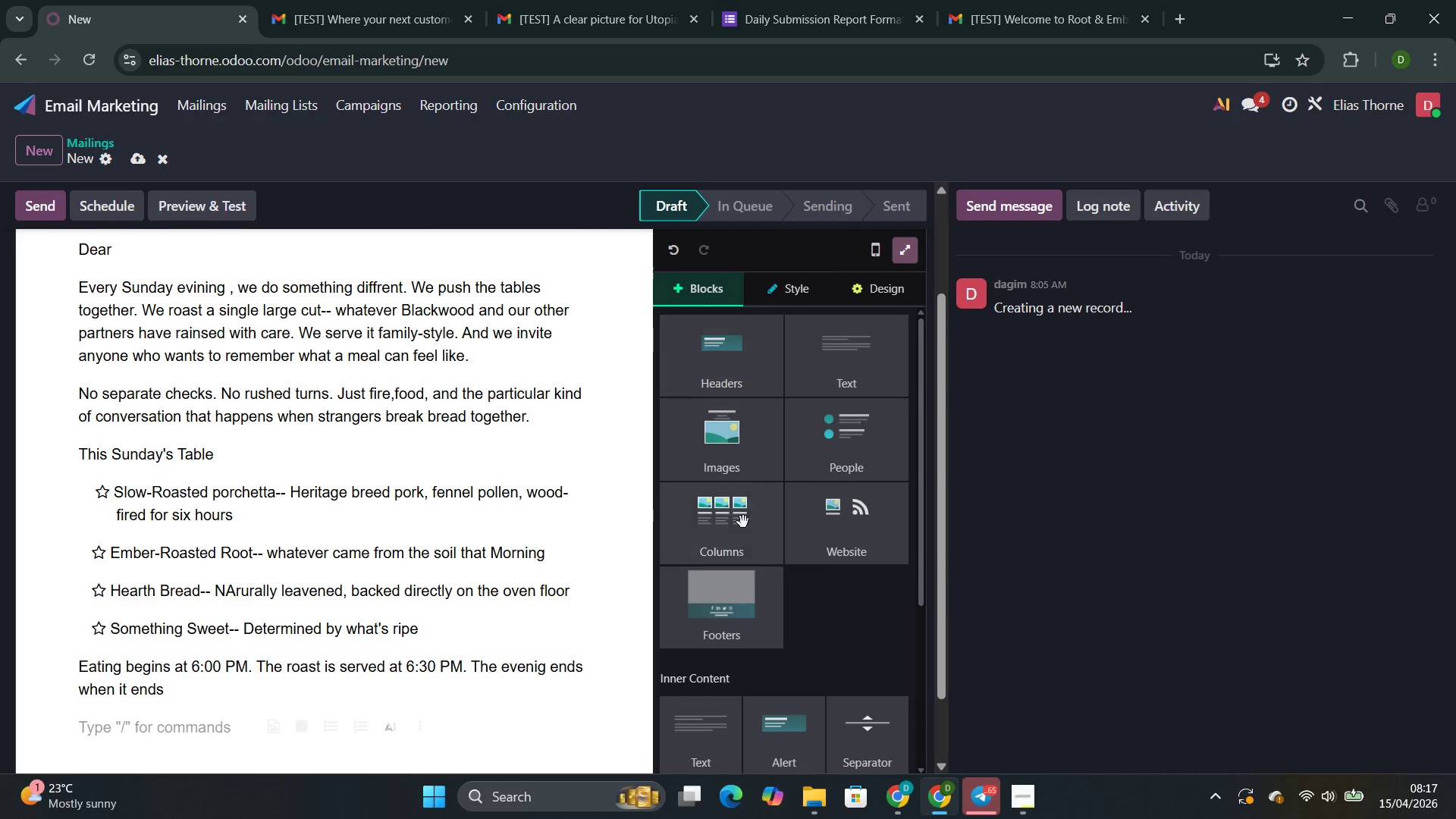 
scroll: coordinate [758, 578], scroll_direction: down, amount: 5.0
 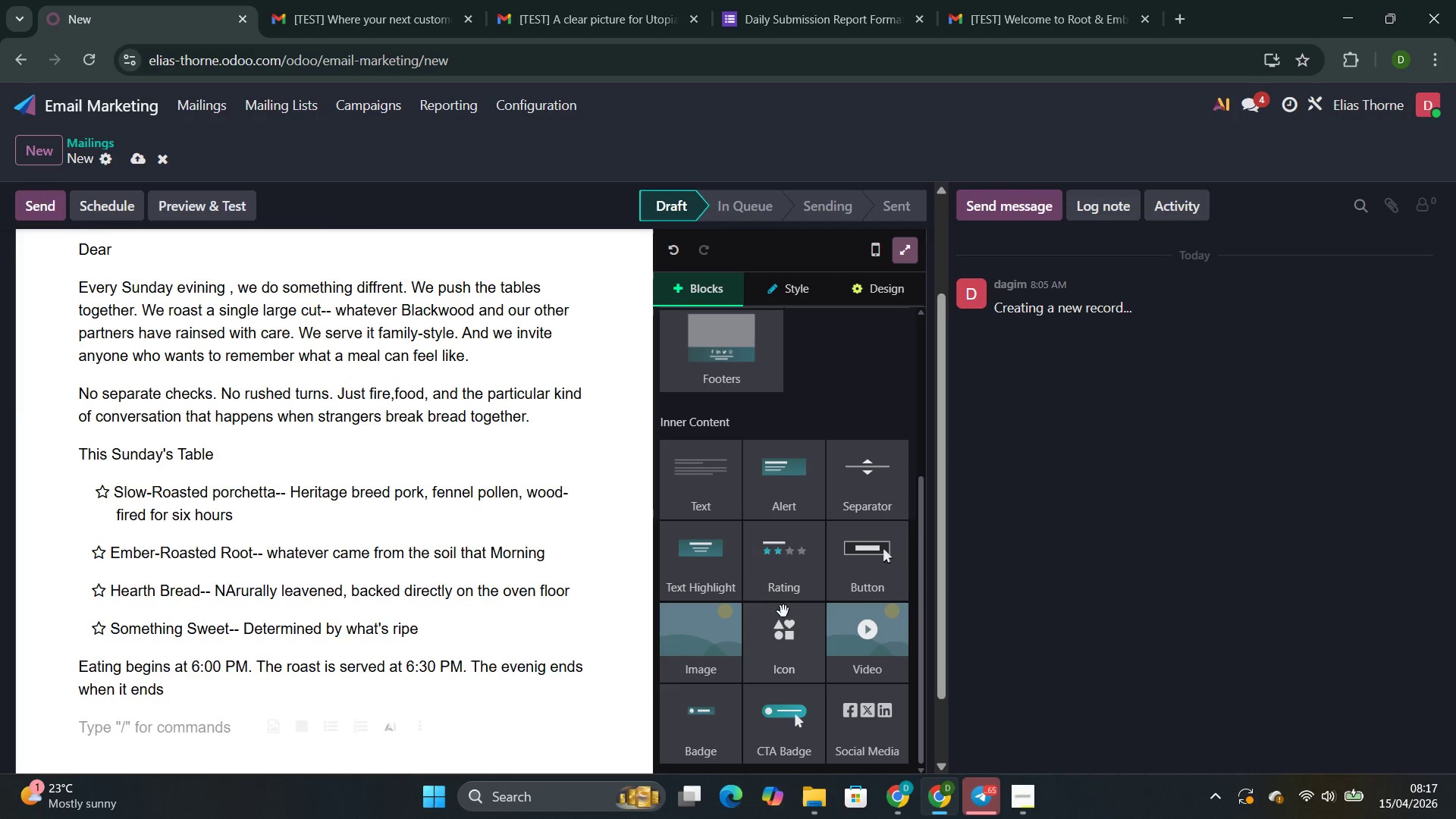 
left_click_drag(start_coordinate=[868, 557], to_coordinate=[156, 647])
 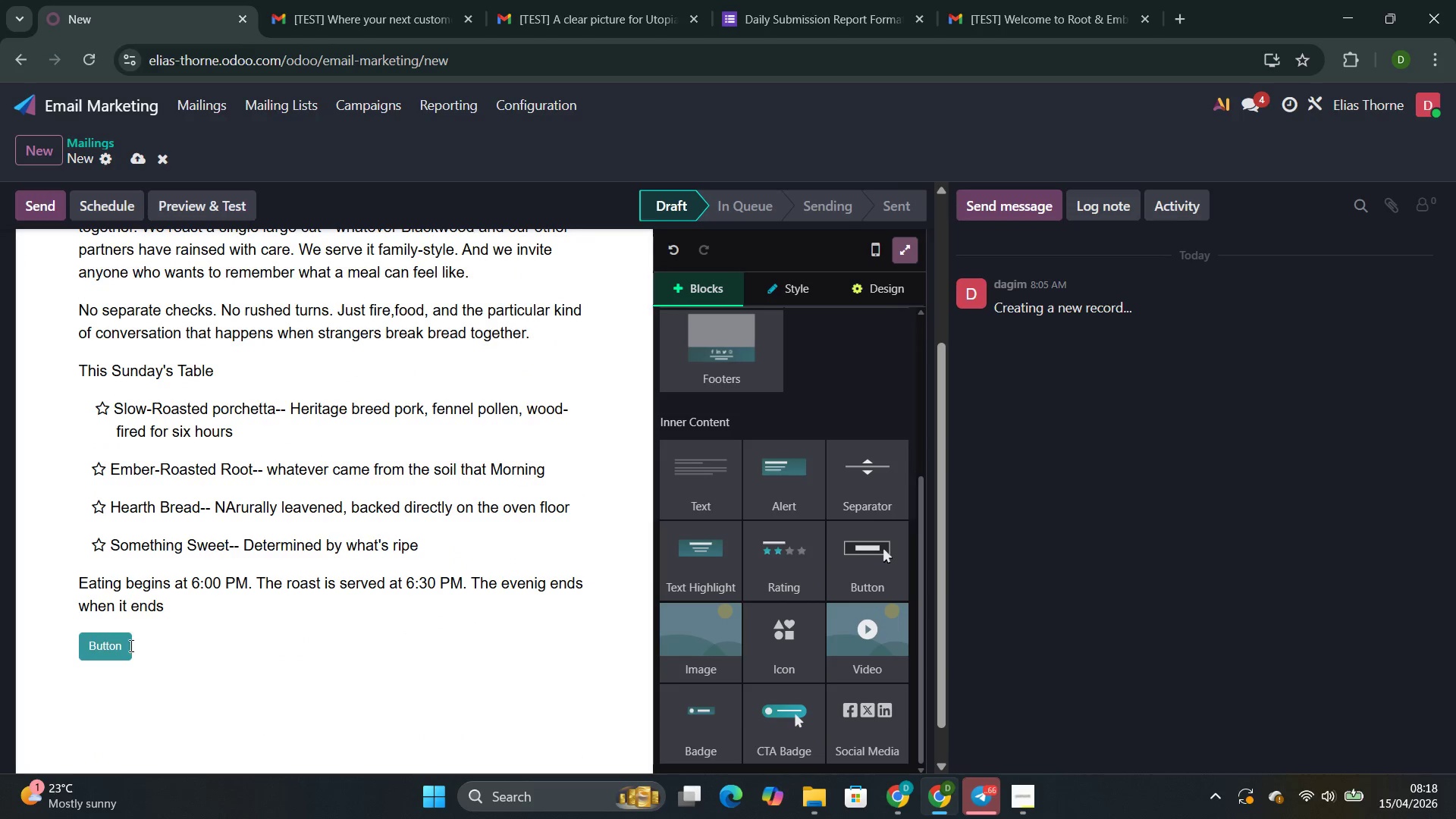 
scroll: coordinate [783, 613], scroll_direction: down, amount: 1.0
 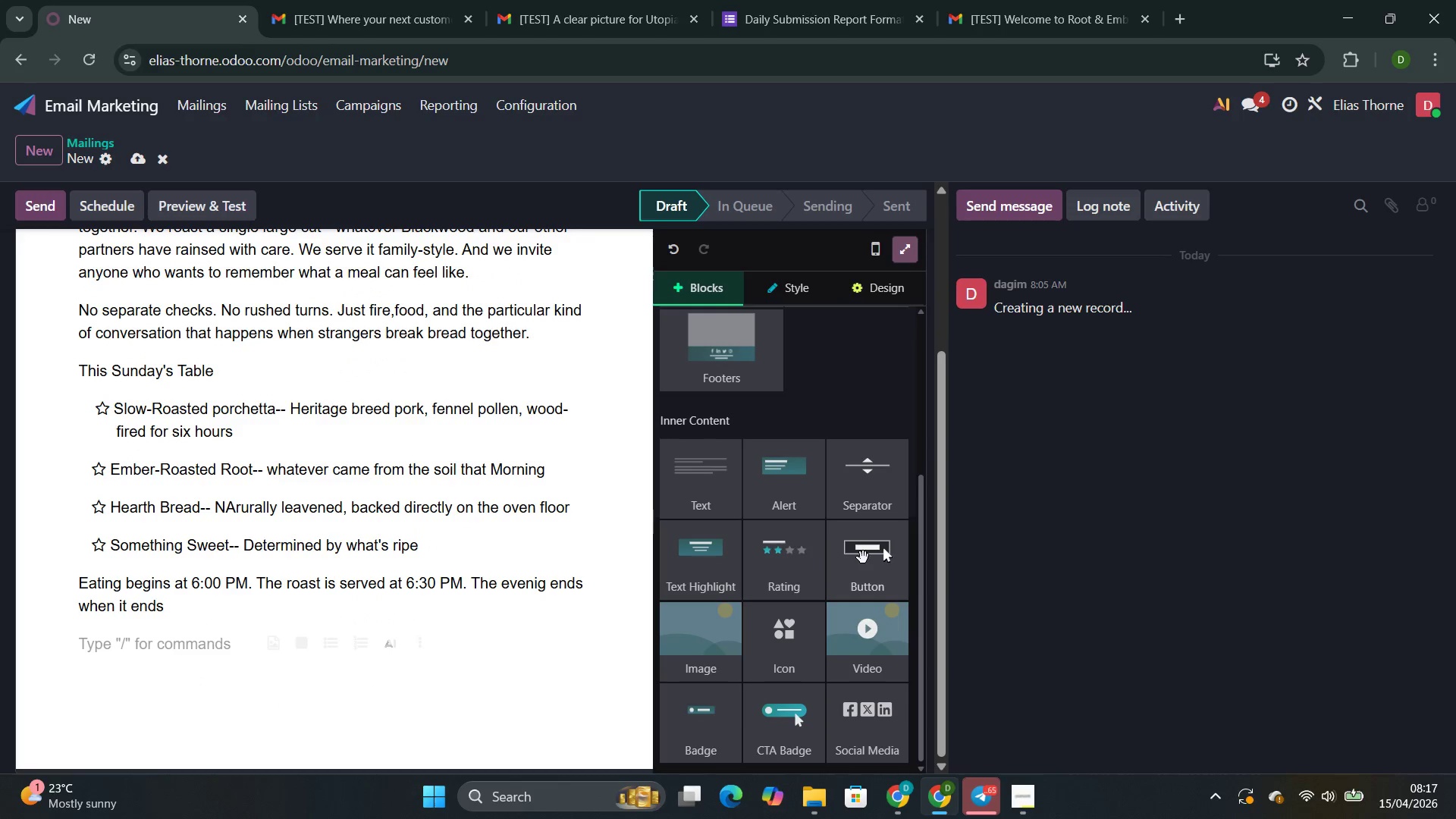 
left_click([130, 645])
 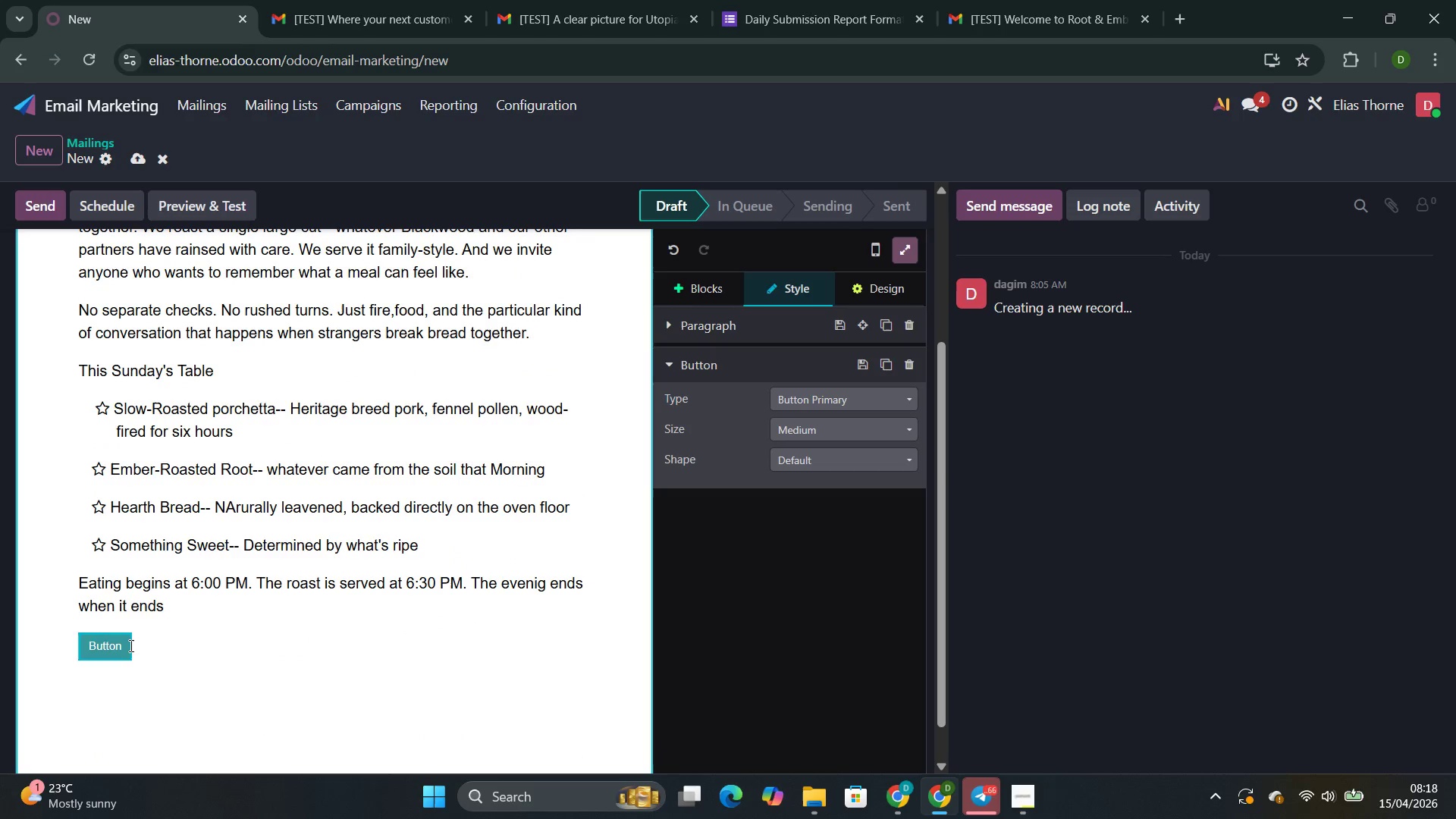 
key(Backspace)
 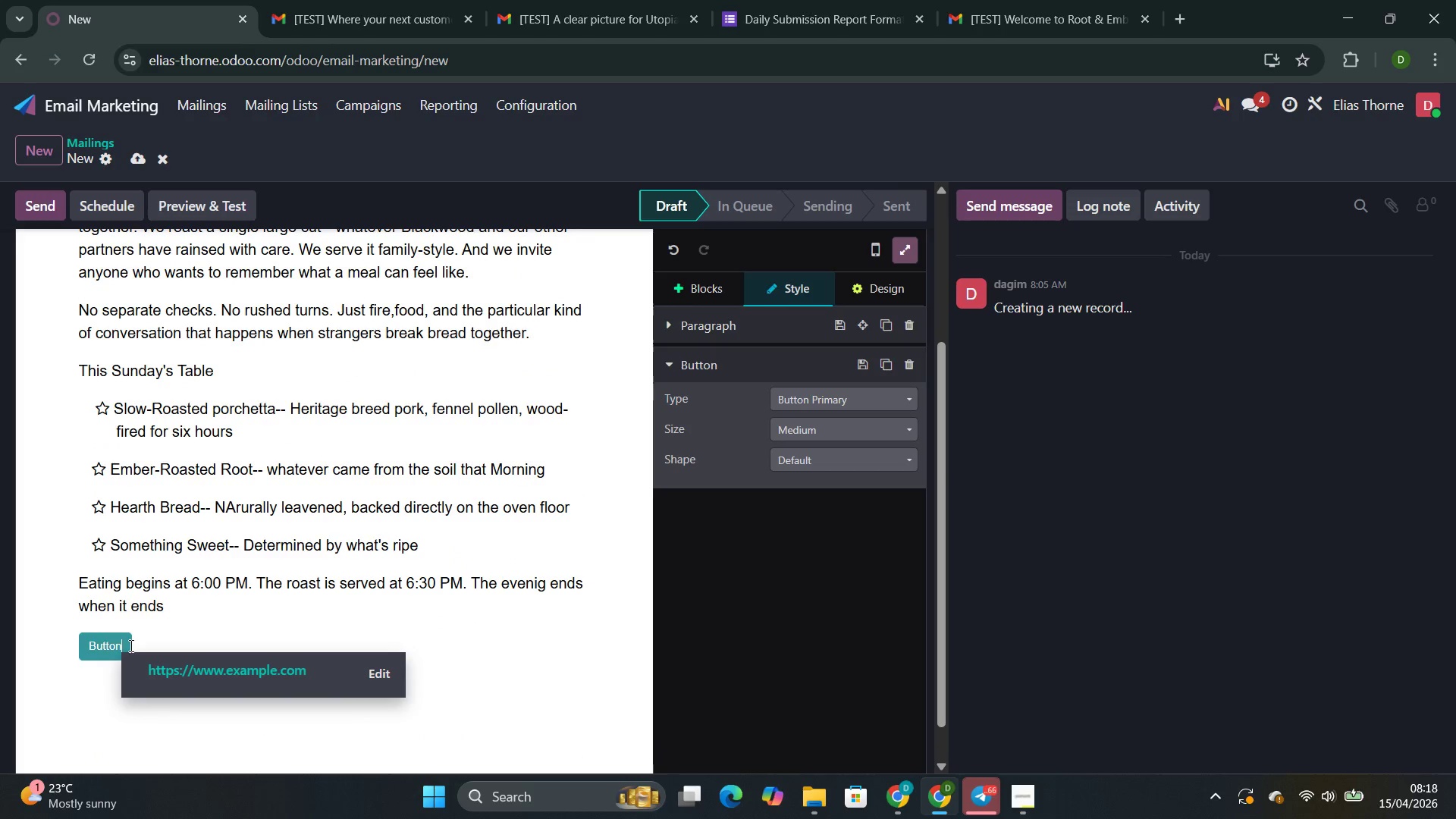 
key(Backspace)
 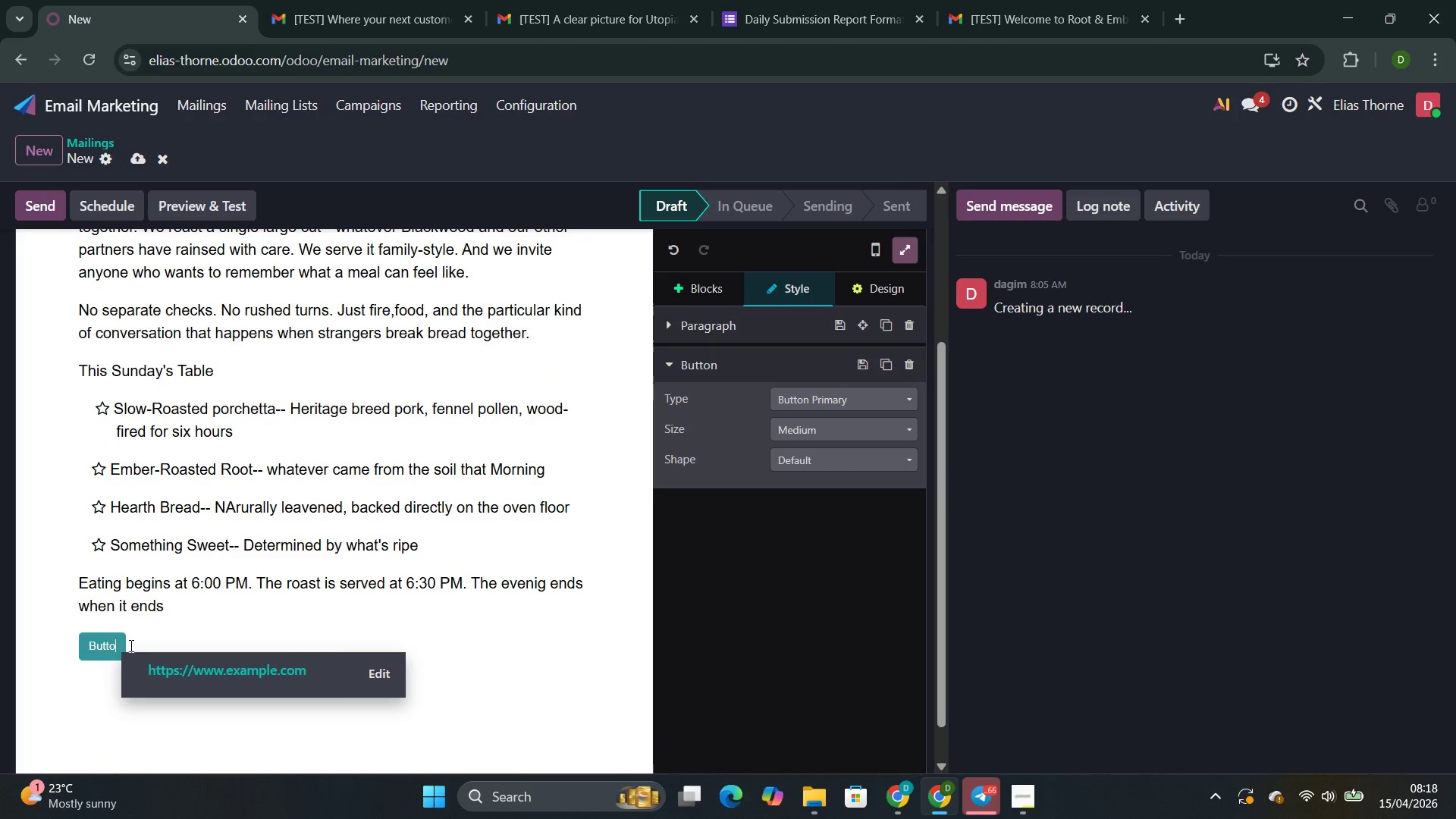 
key(Backspace)
 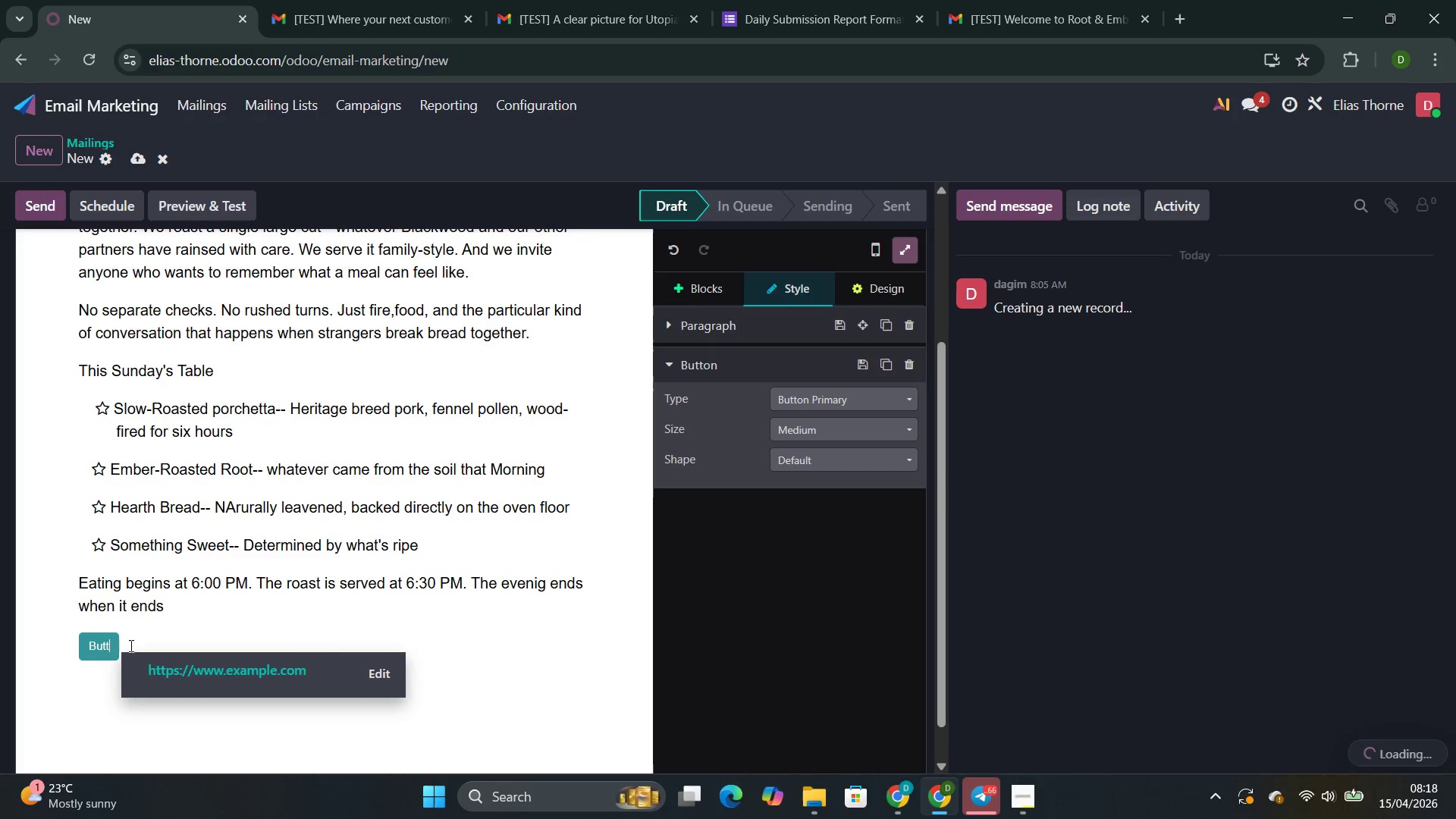 
key(Backspace)
 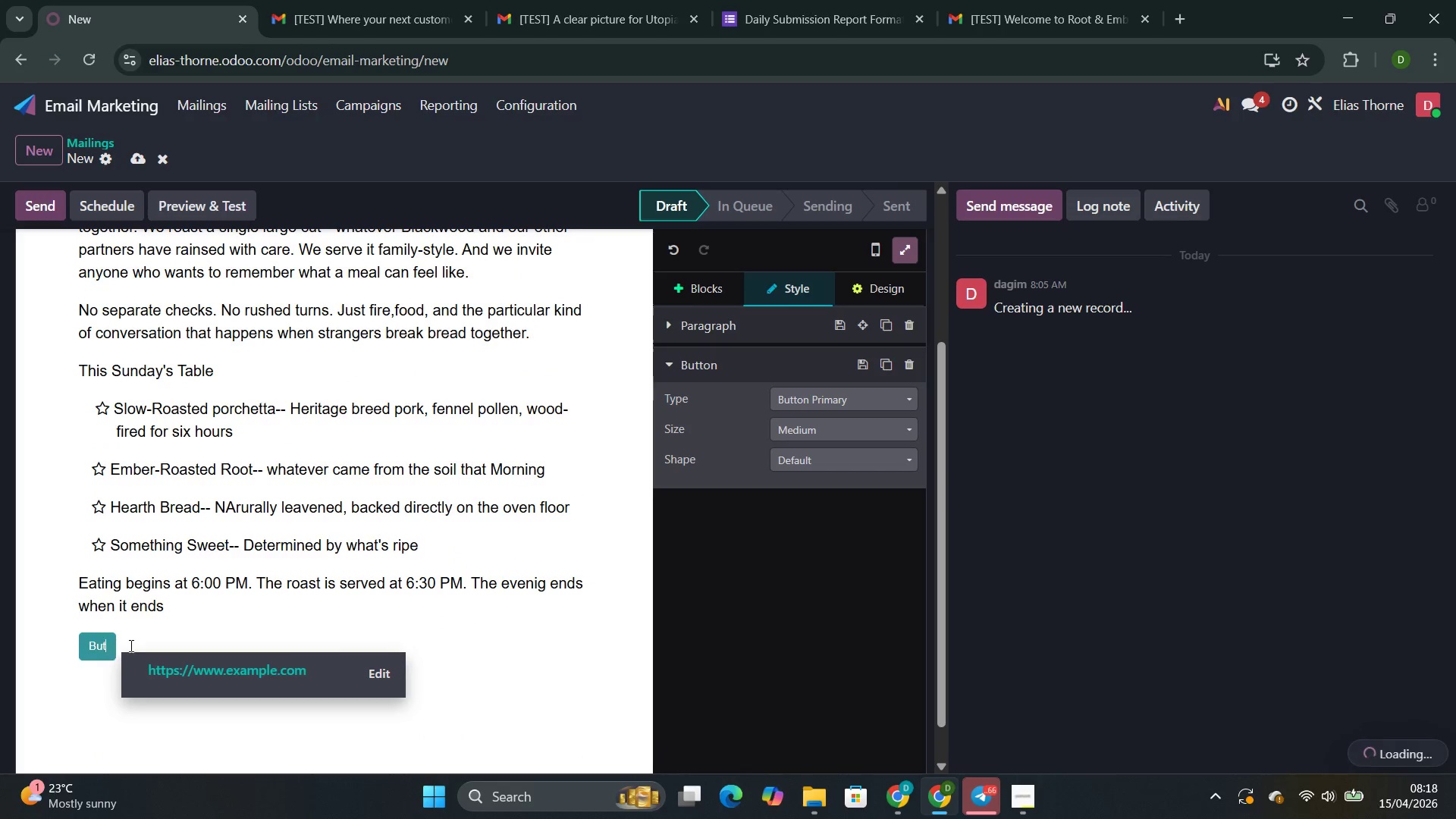 
key(Backspace)
 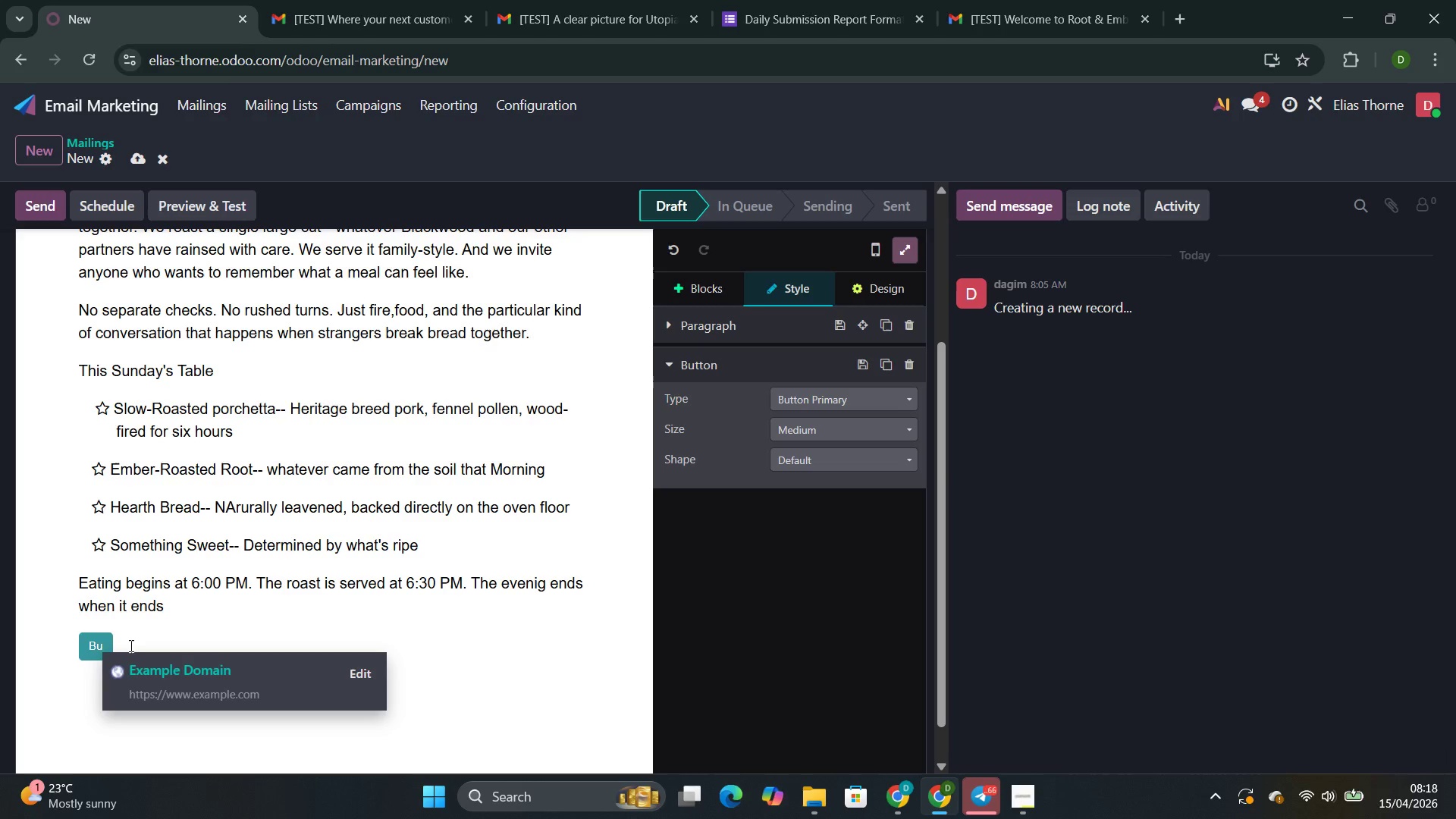 
key(Backspace)
 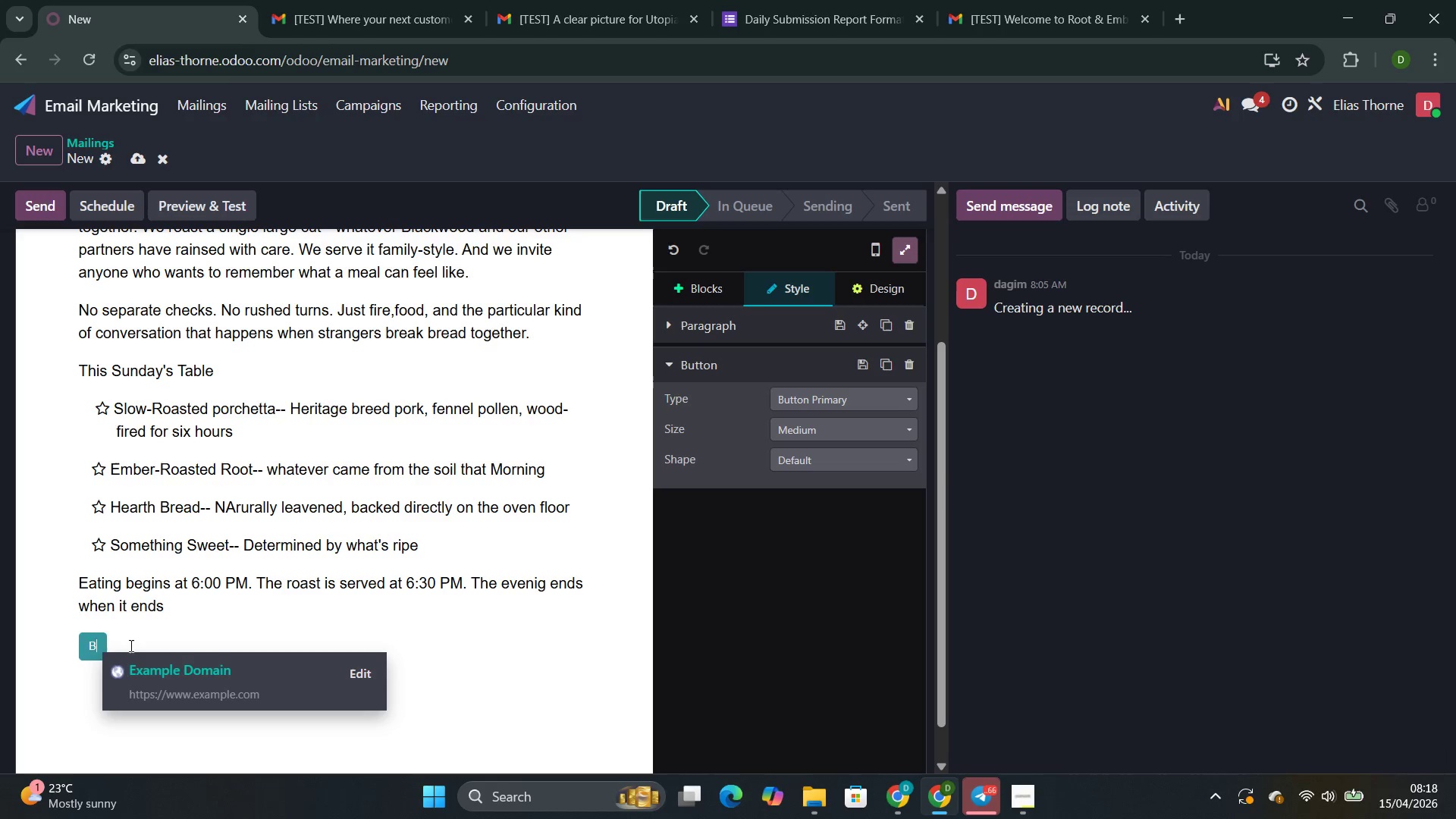 
key(Backspace)
 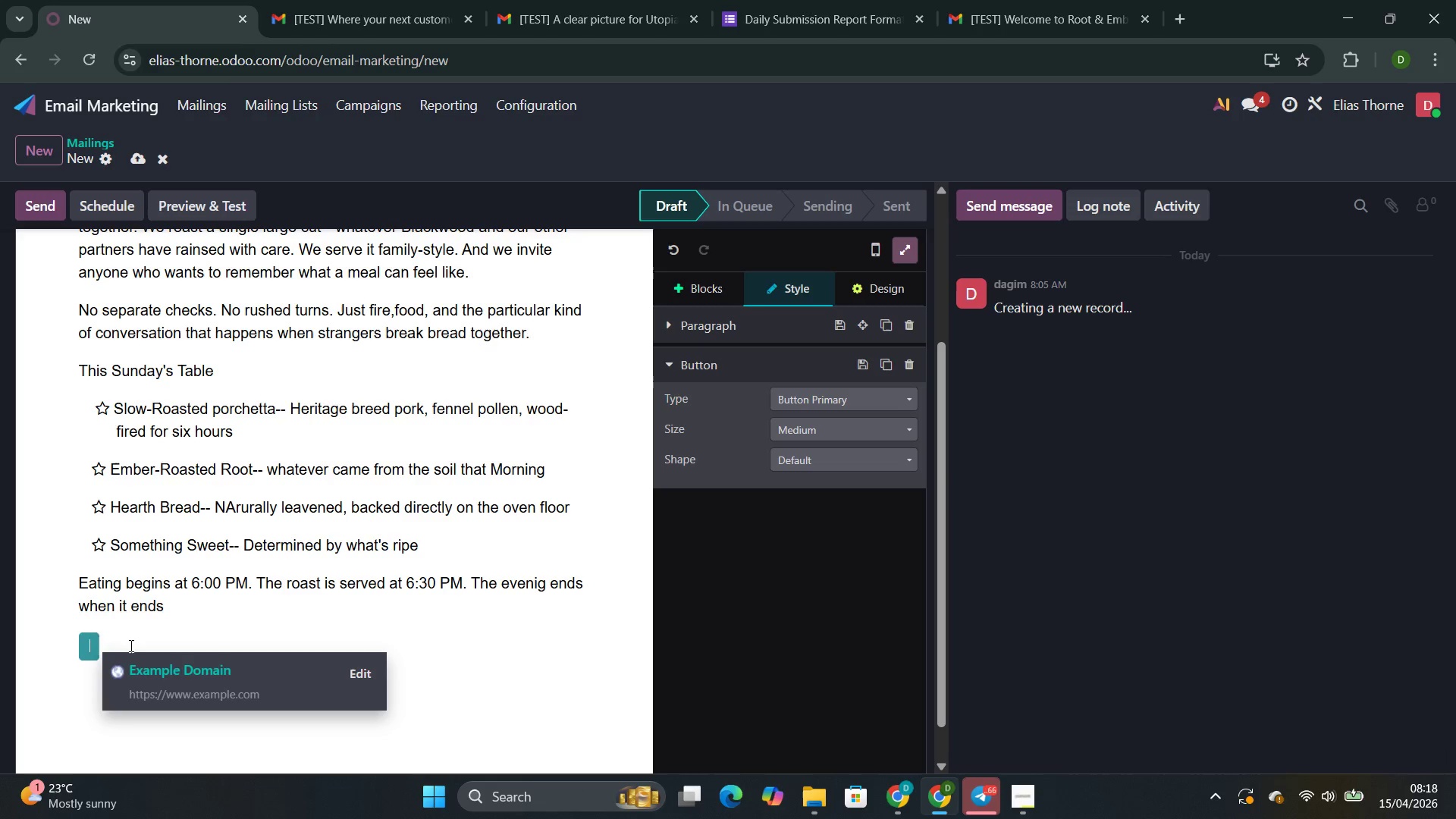 
hold_key(key=CapsLock, duration=0.61)
 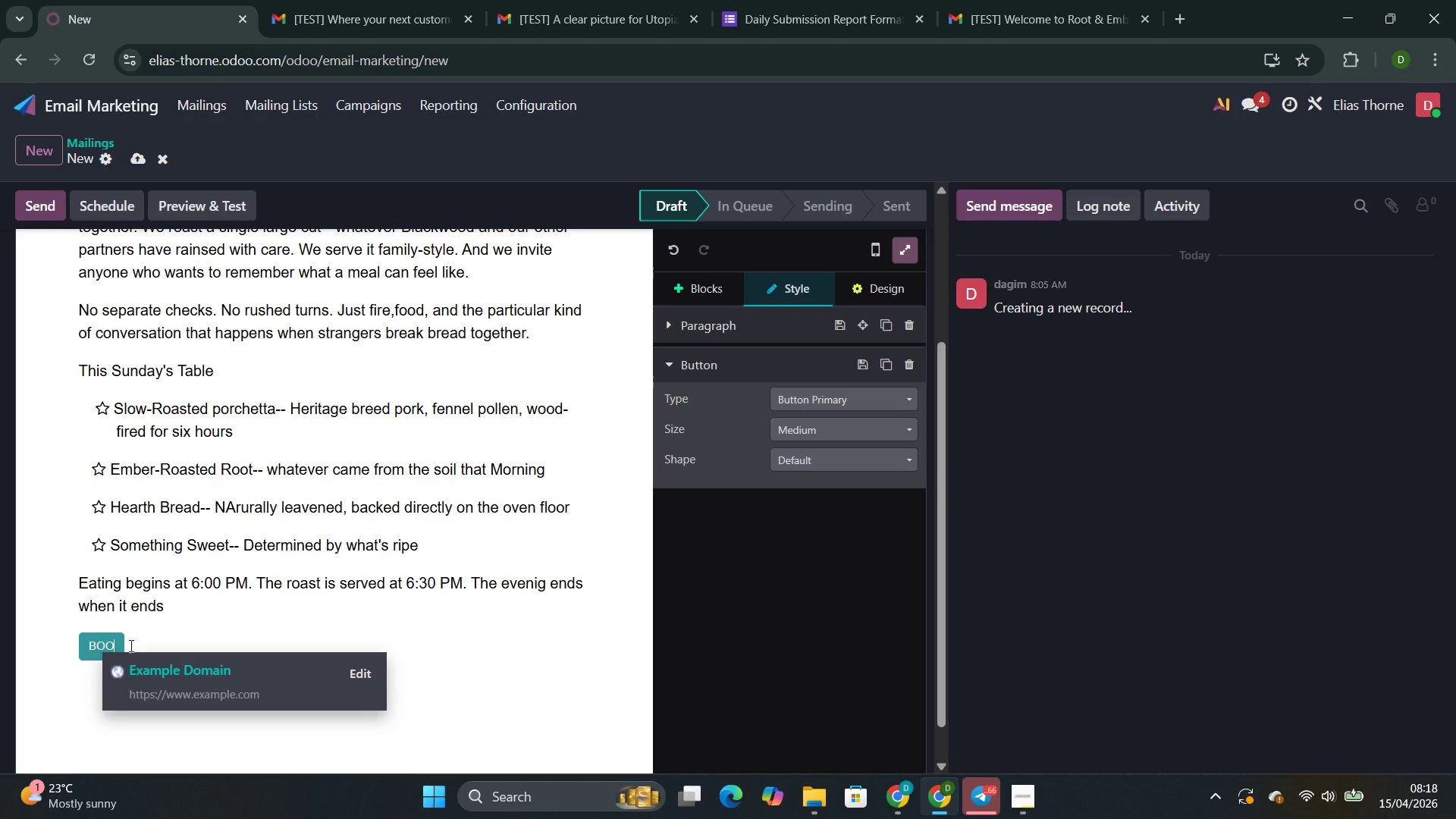 
type(book YOur Table)
key(Backspace)
key(Backspace)
key(Backspace)
key(Backspace)
key(Backspace)
key(Backspace)
key(Backspace)
key(Backspace)
key(Backspace)
key(Backspace)
key(Backspace)
key(Backspace)
key(Backspace)
key(Backspace)
type(OOK yOUR TAV)
key(Backspace)
type(BLE)
 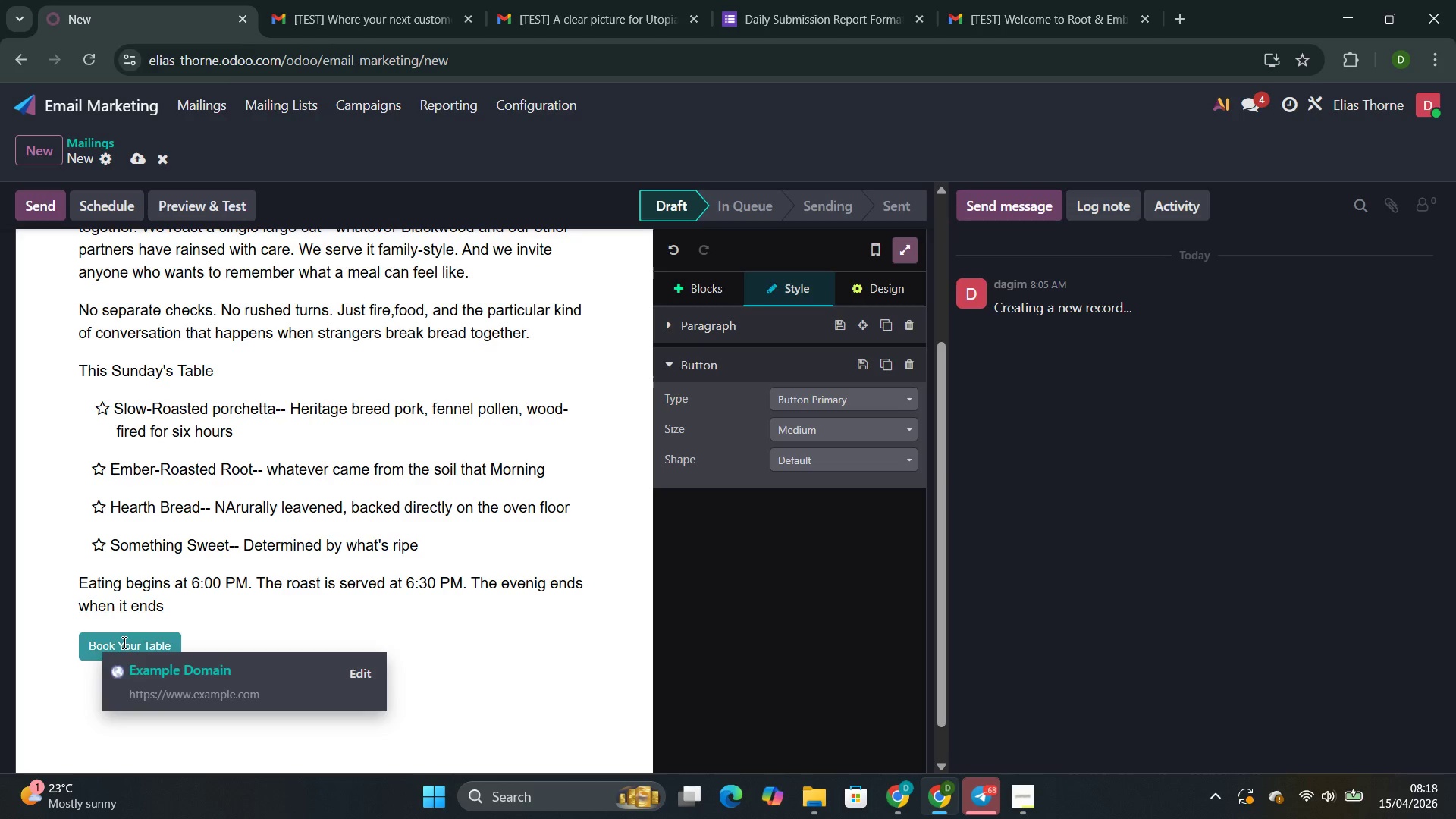 
left_click([226, 636])
 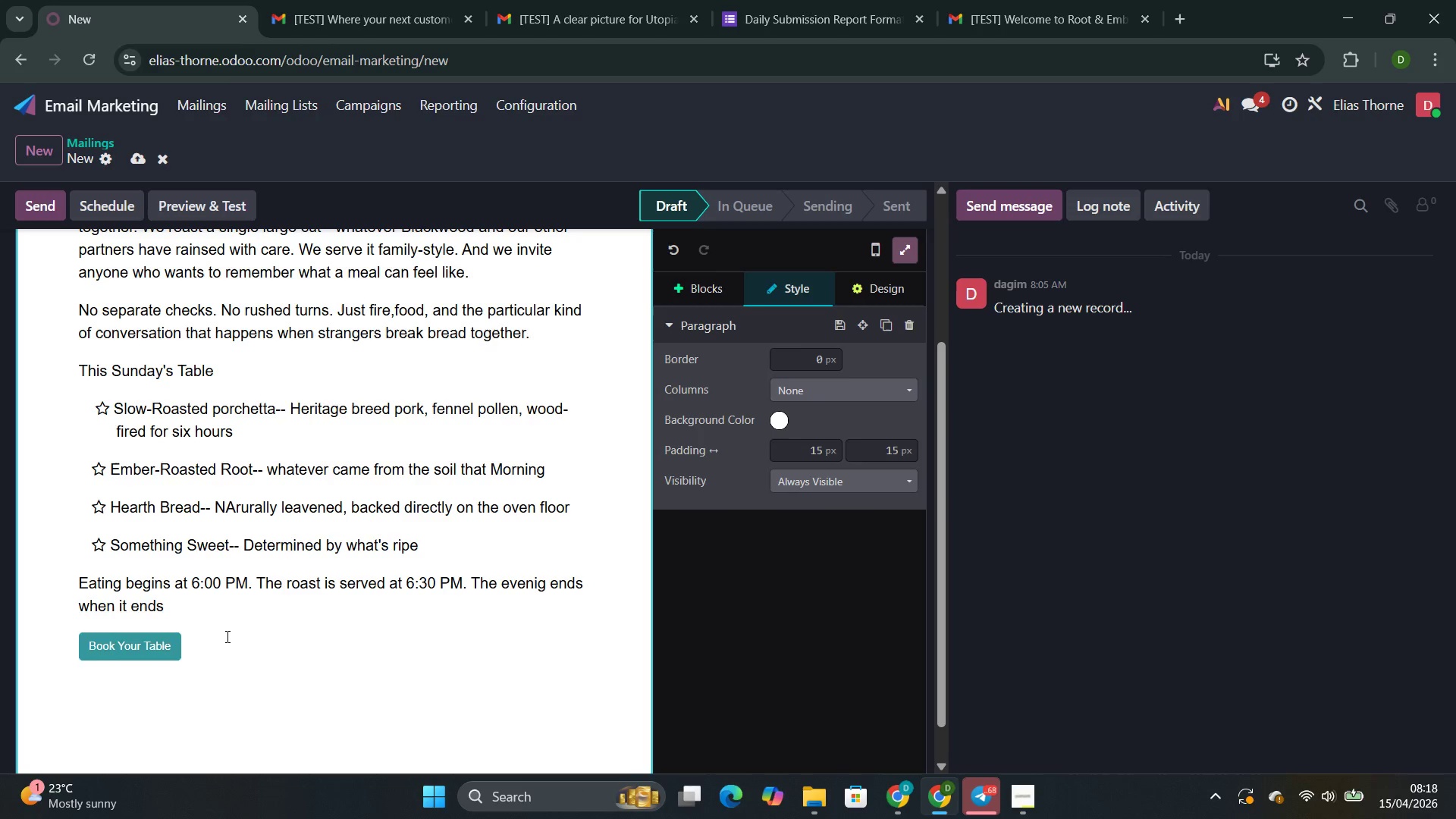 
key(Enter)
 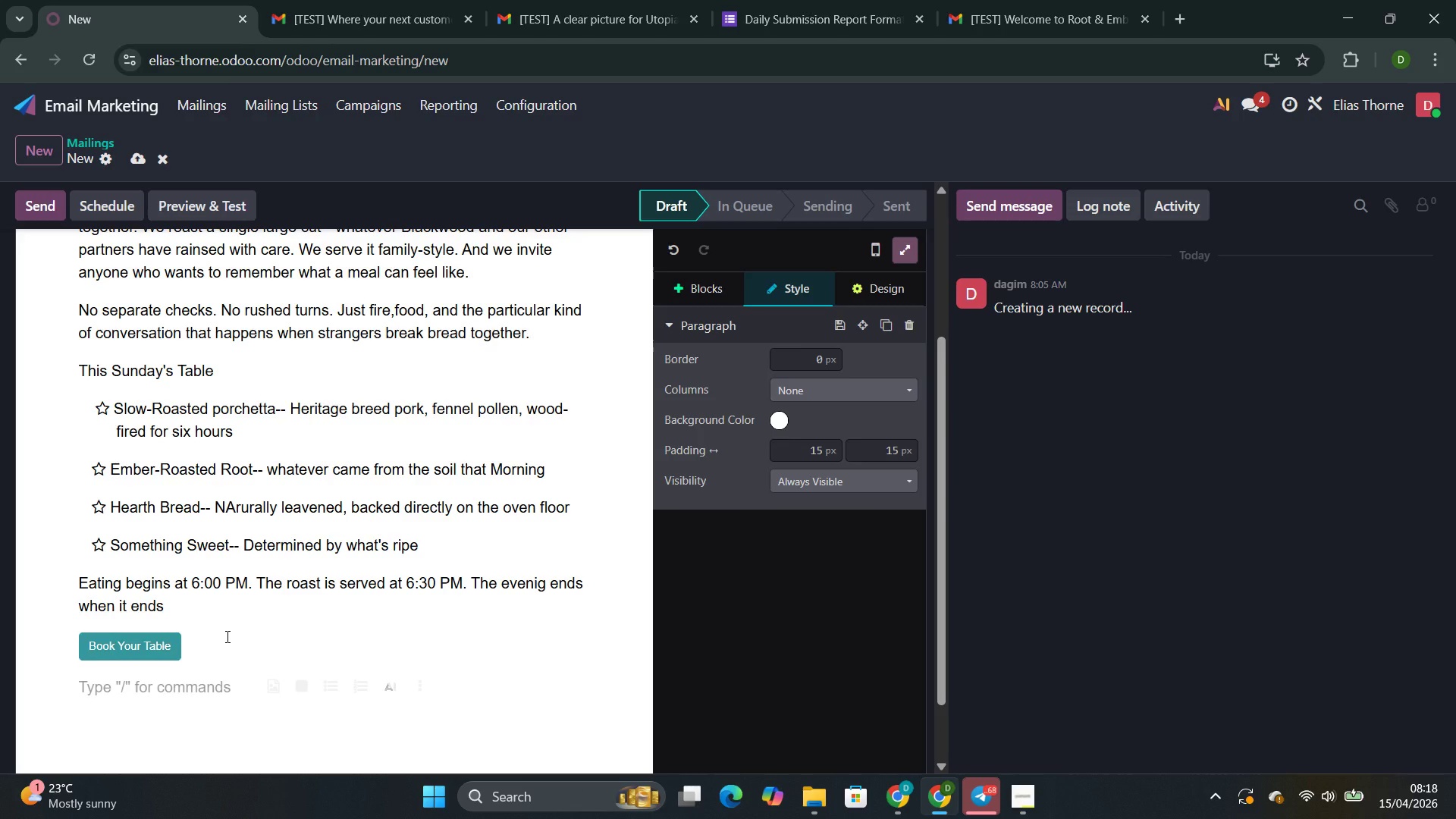 
hold_key(key=ShiftLeft, duration=0.45)
 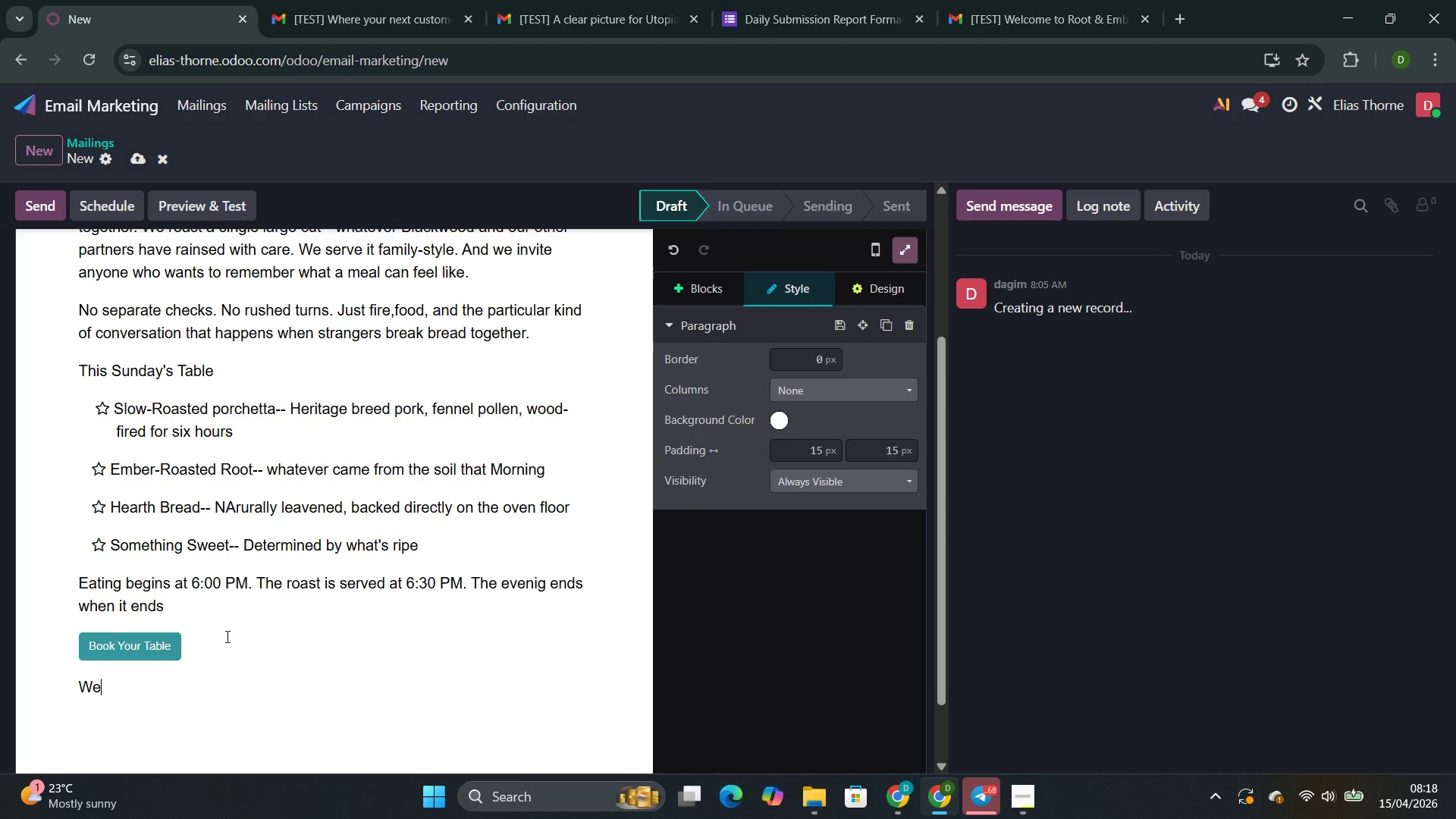 
type(WE'D)
 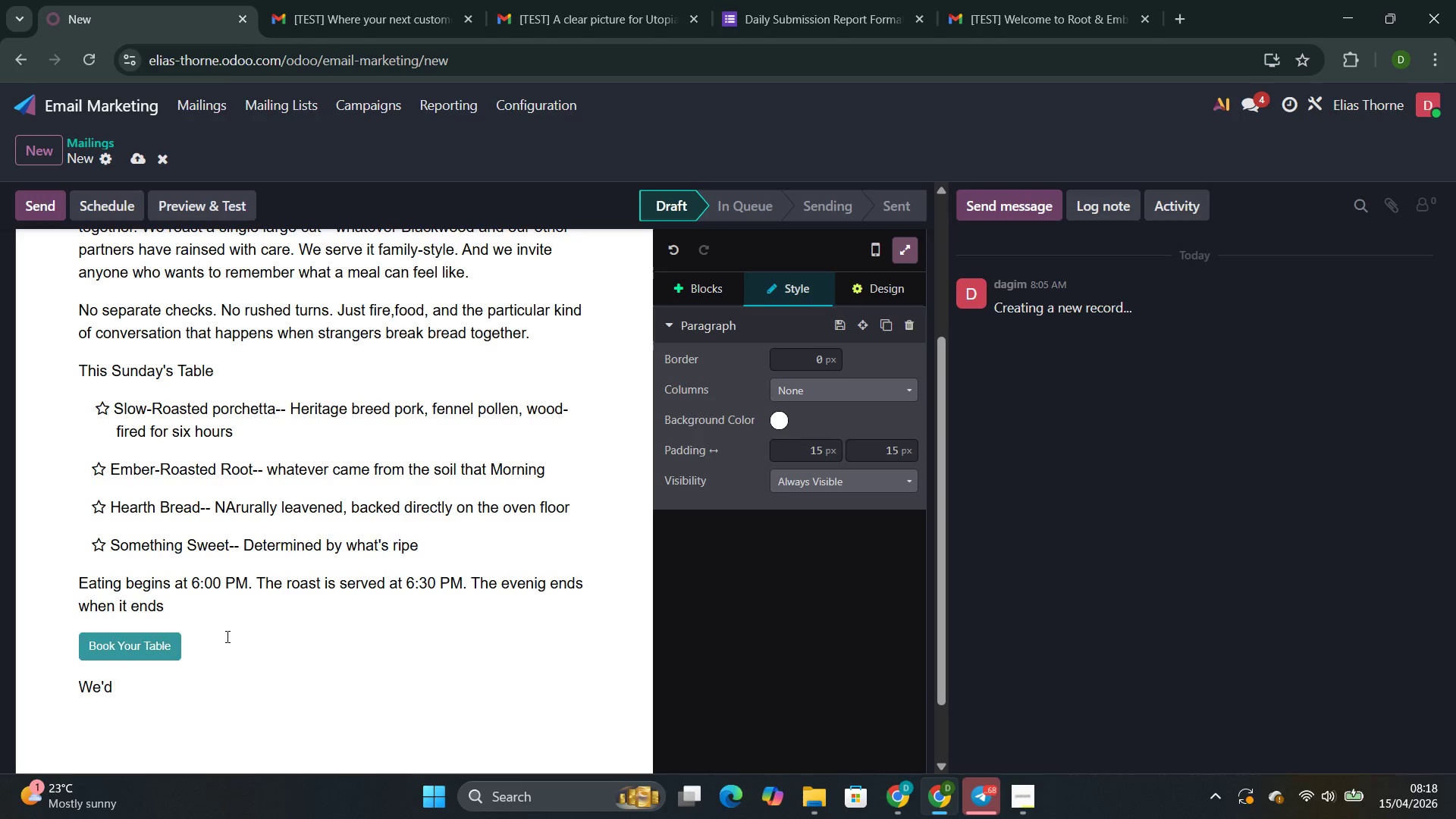 
type( LOVE )
 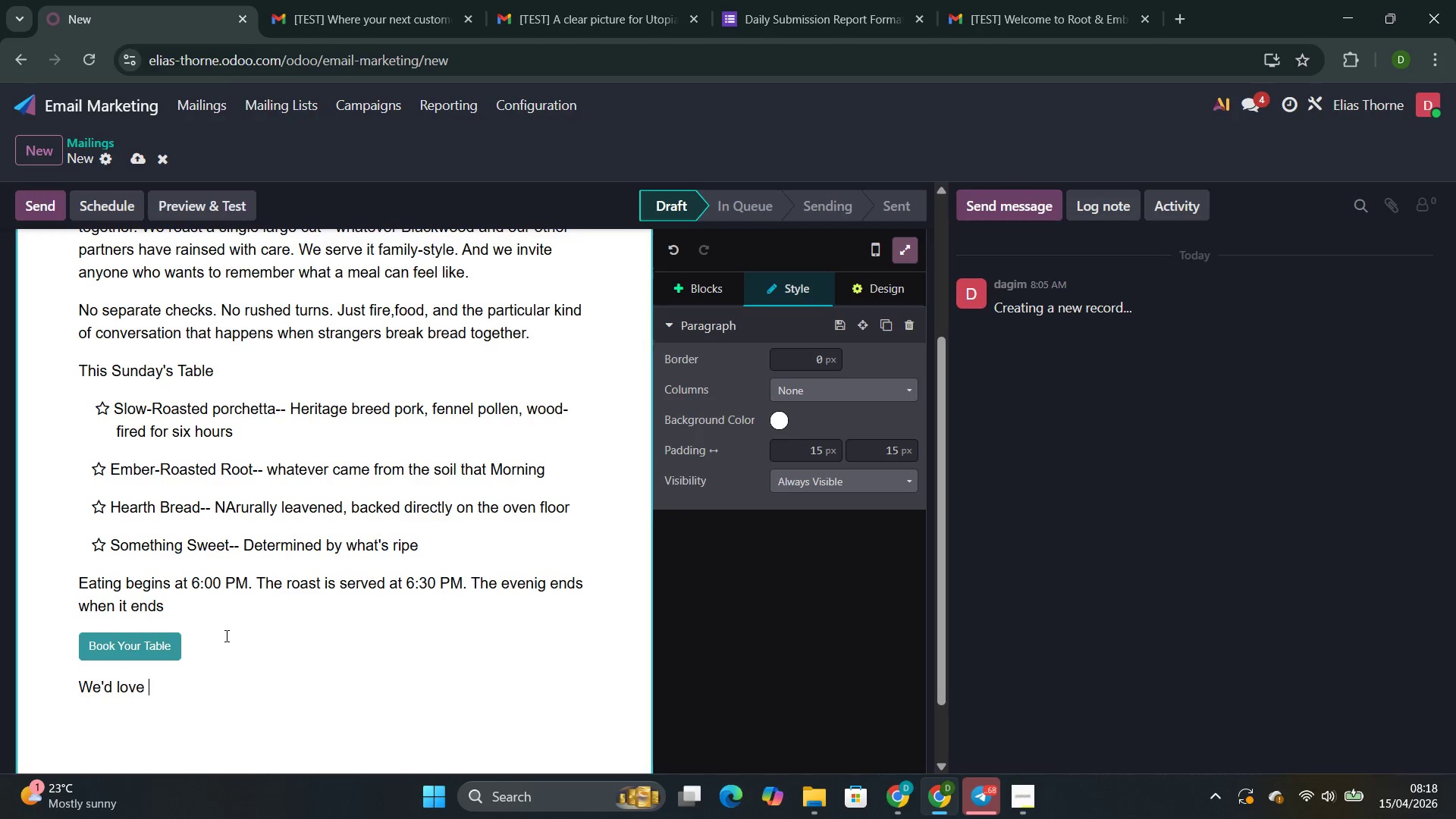 
type(TO HAVE YOU.)
 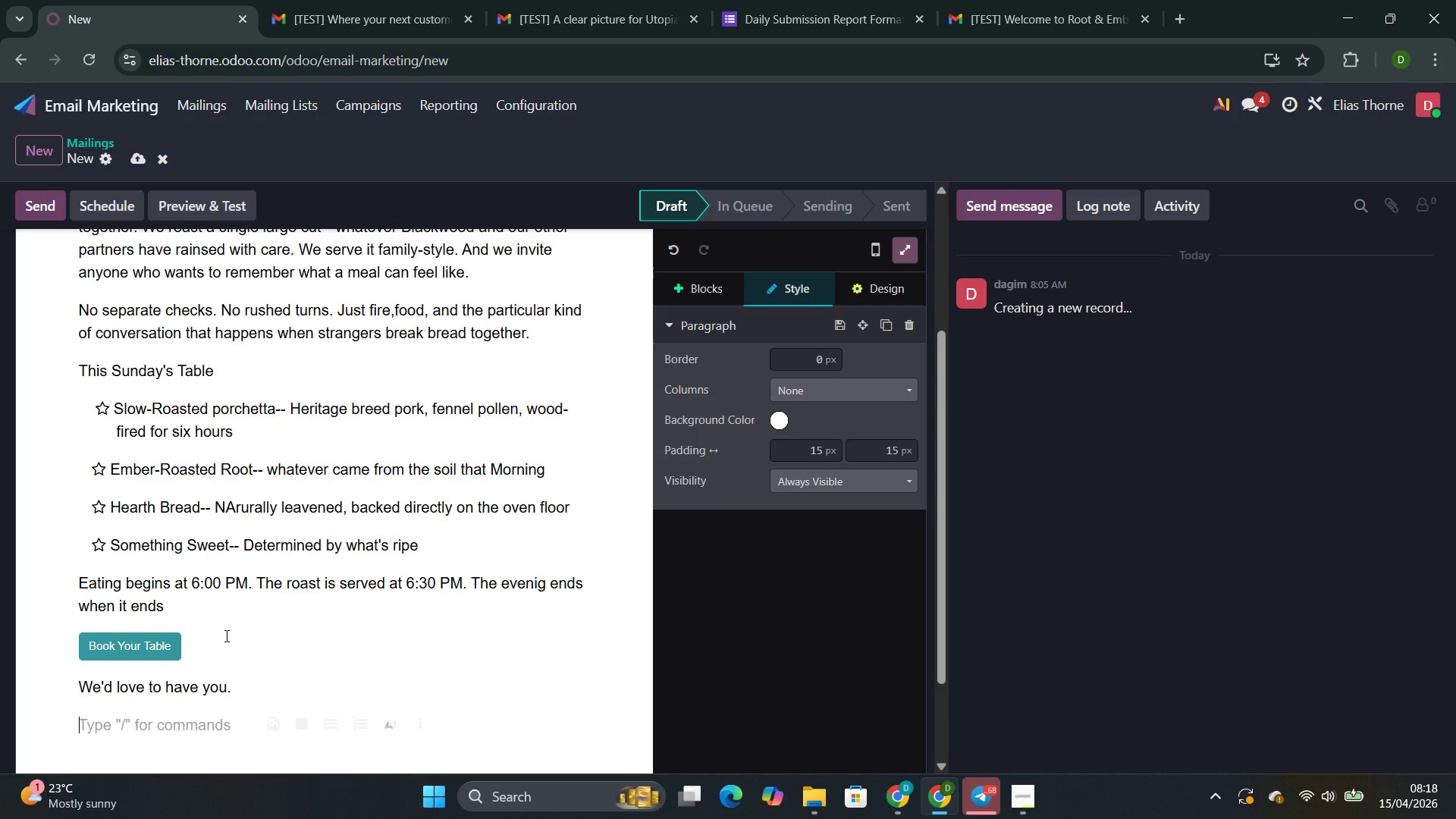 
key(Enter)
 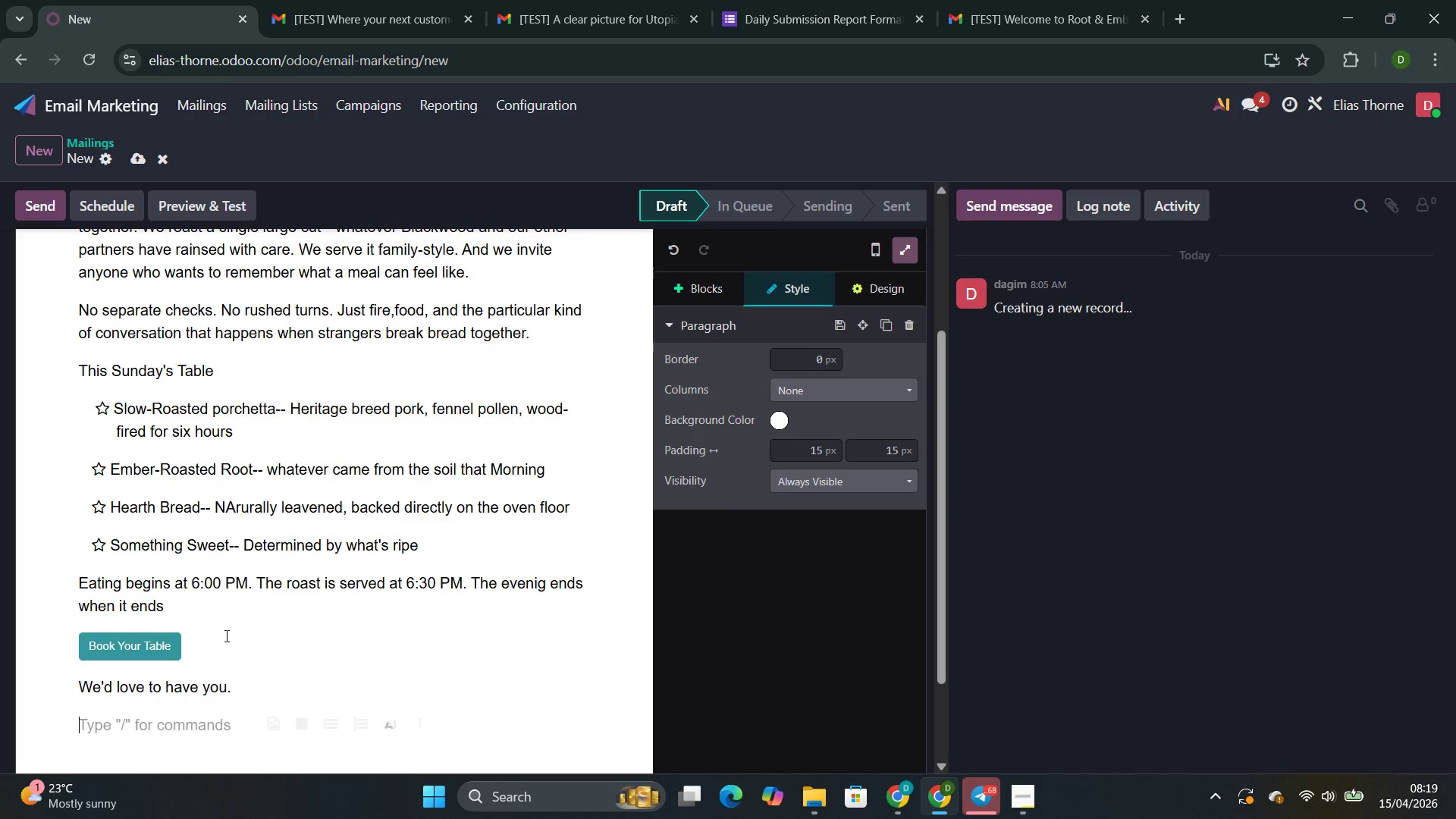 
wait(7.3)
 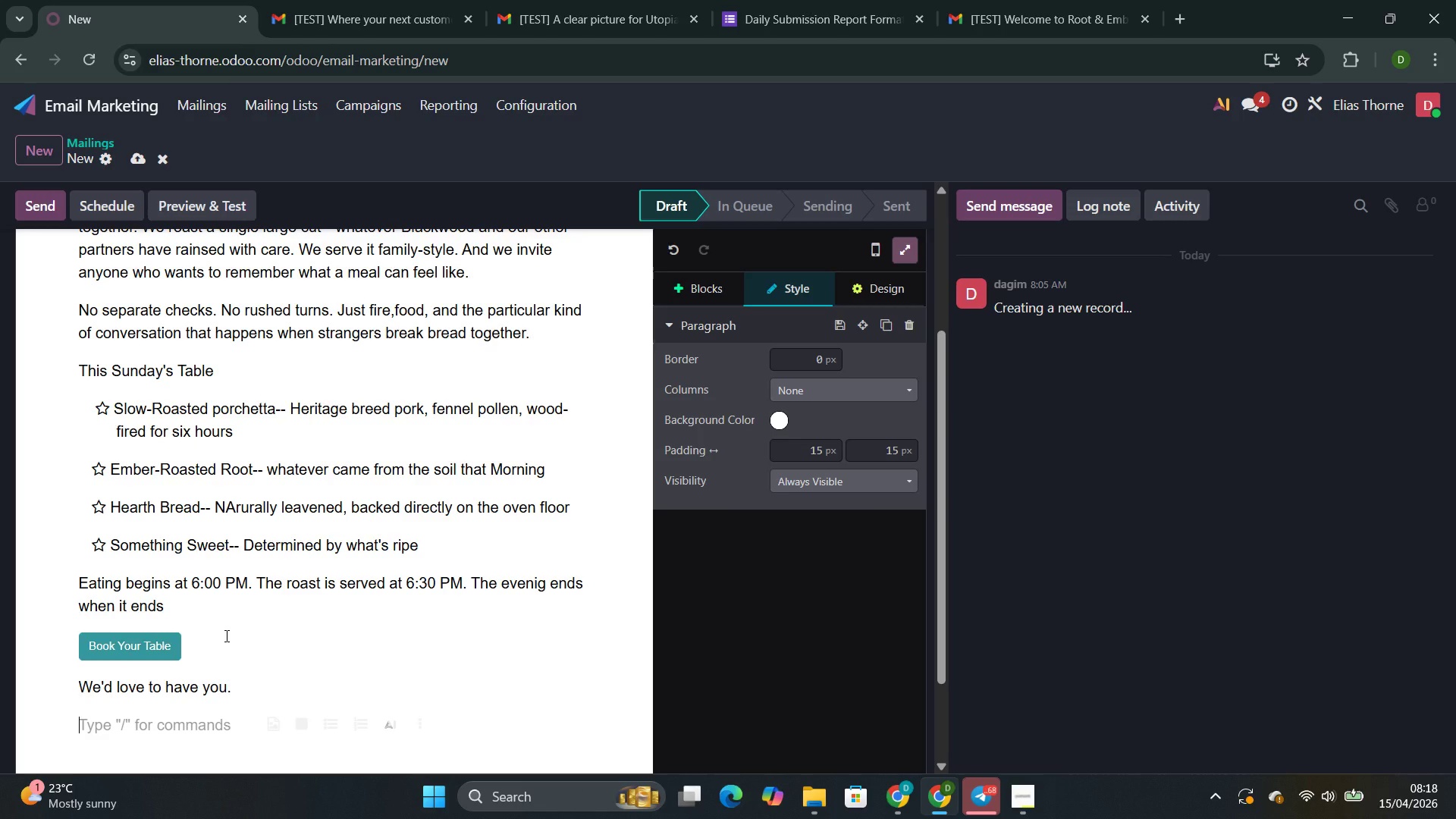 
type(FROM THE HEARTH,)
 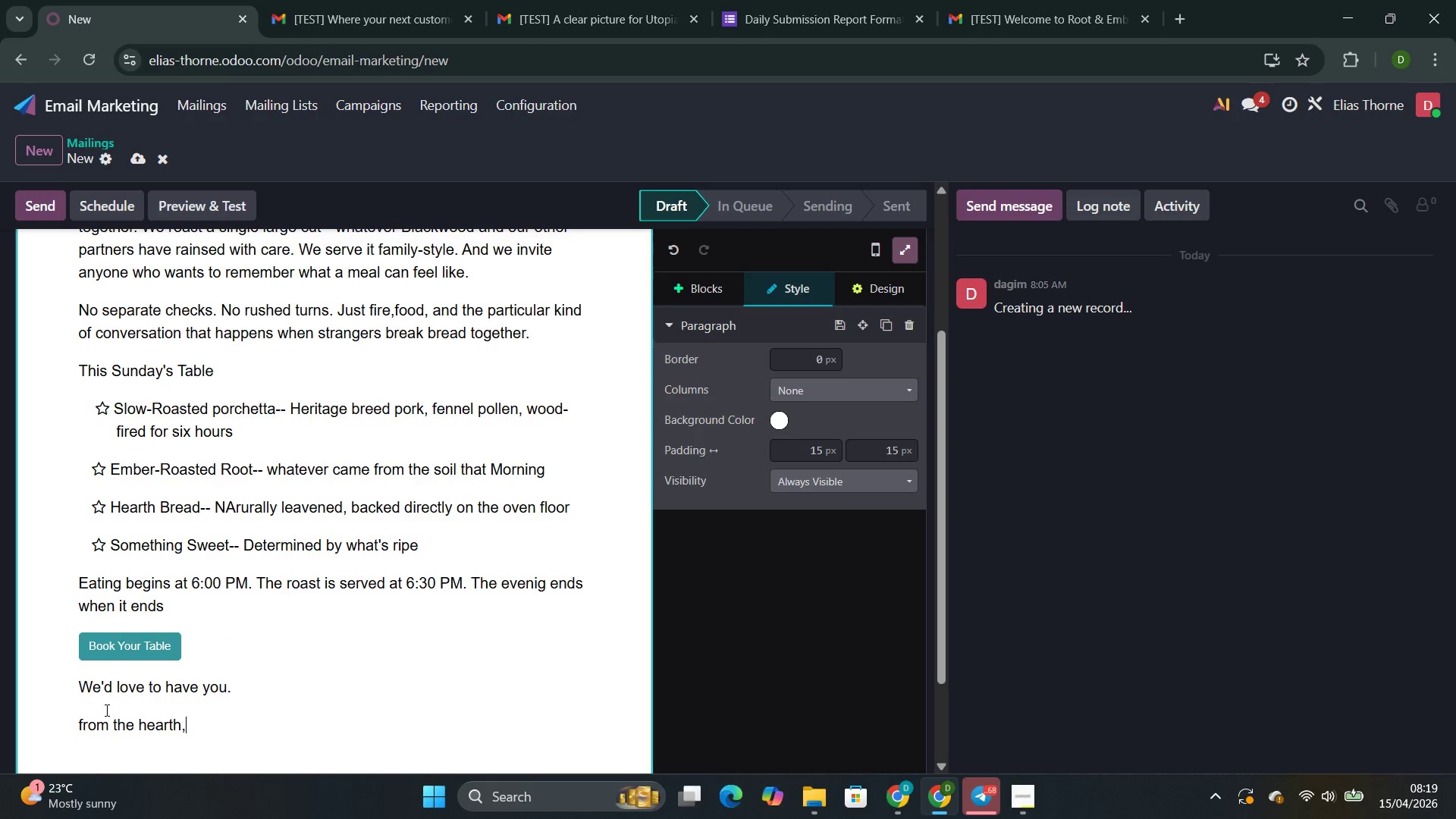 
left_click([85, 724])
 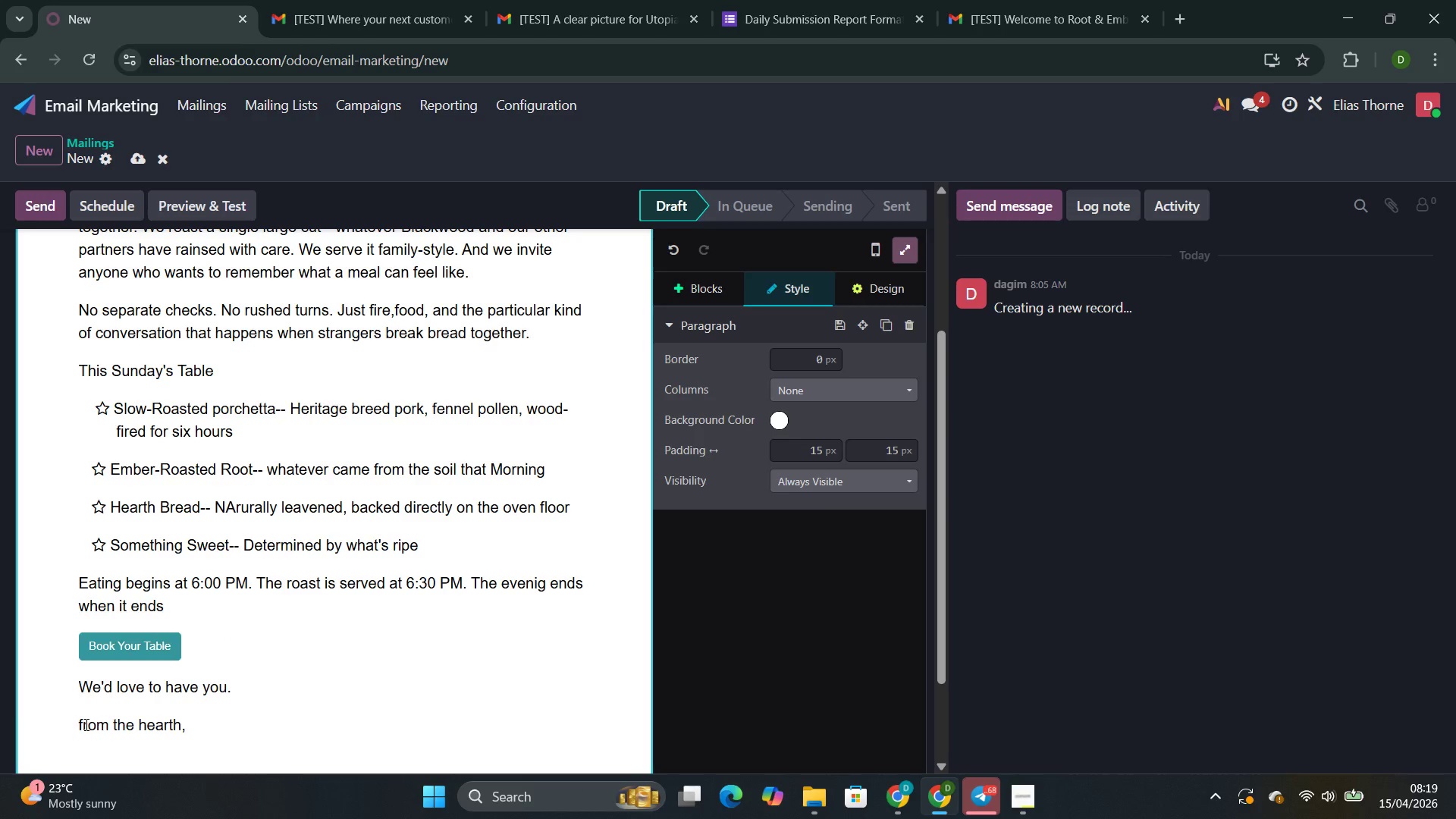 
key(Backspace)
 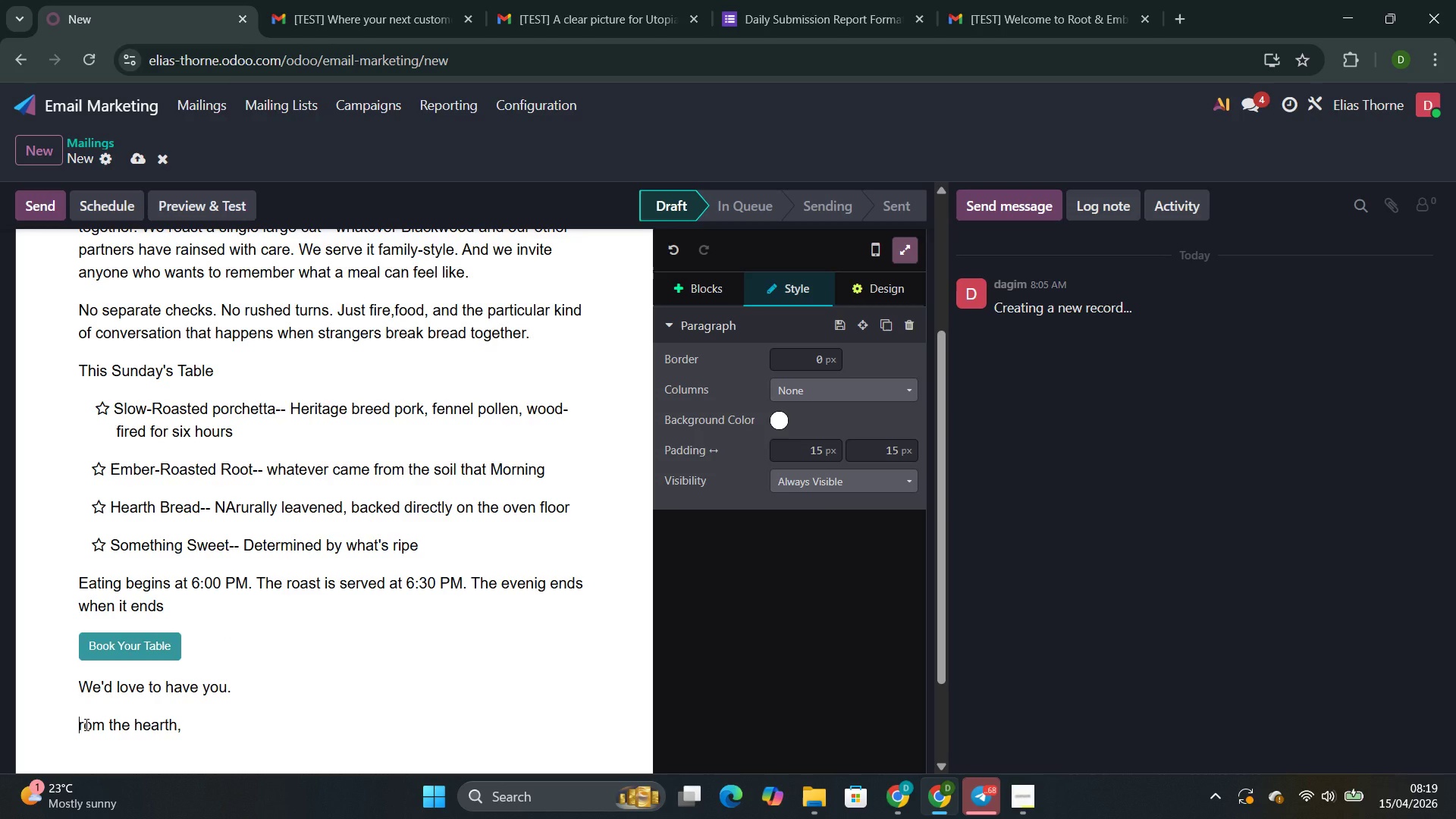 
key(Shift+F)
 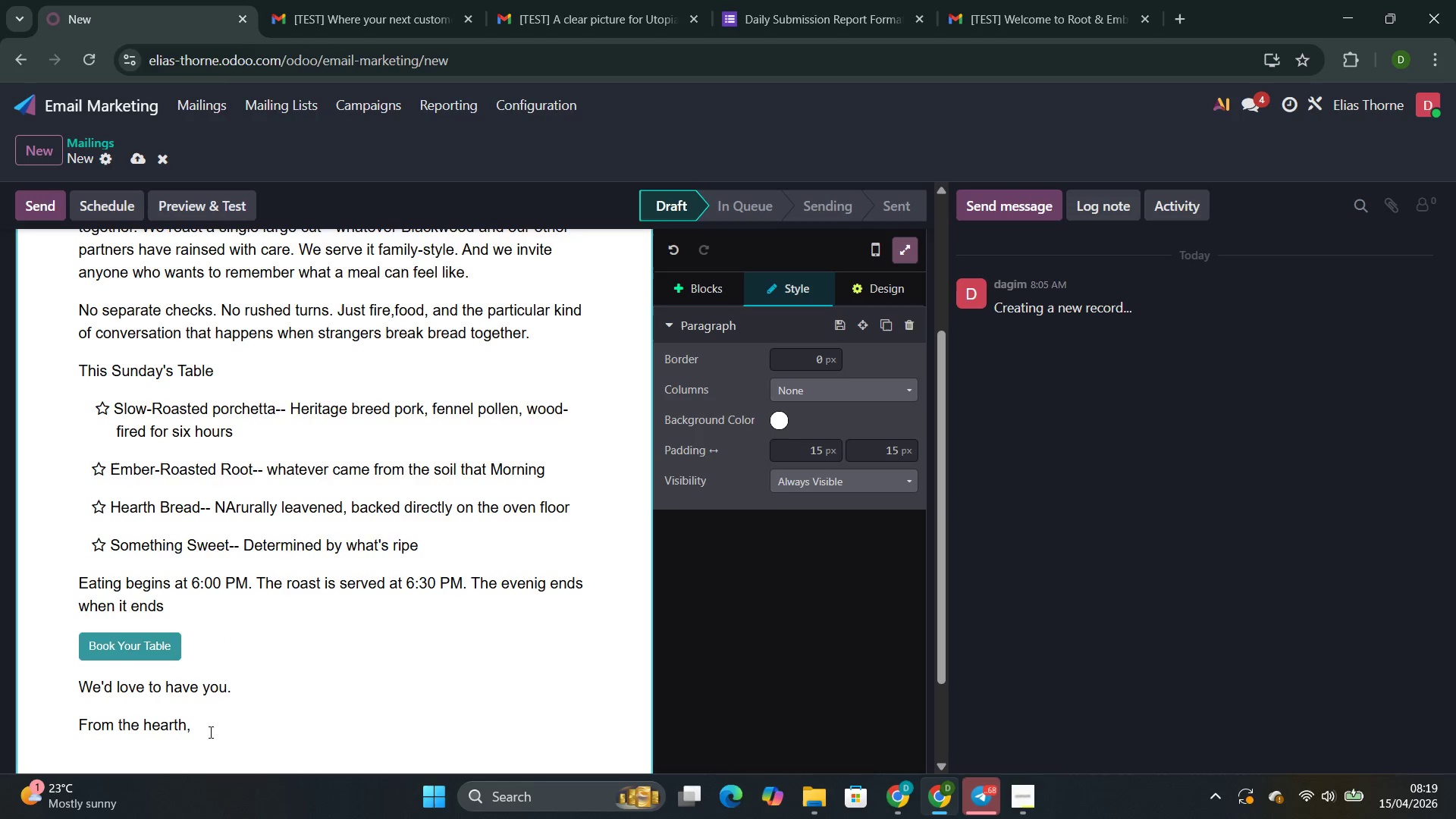 
left_click([215, 729])
 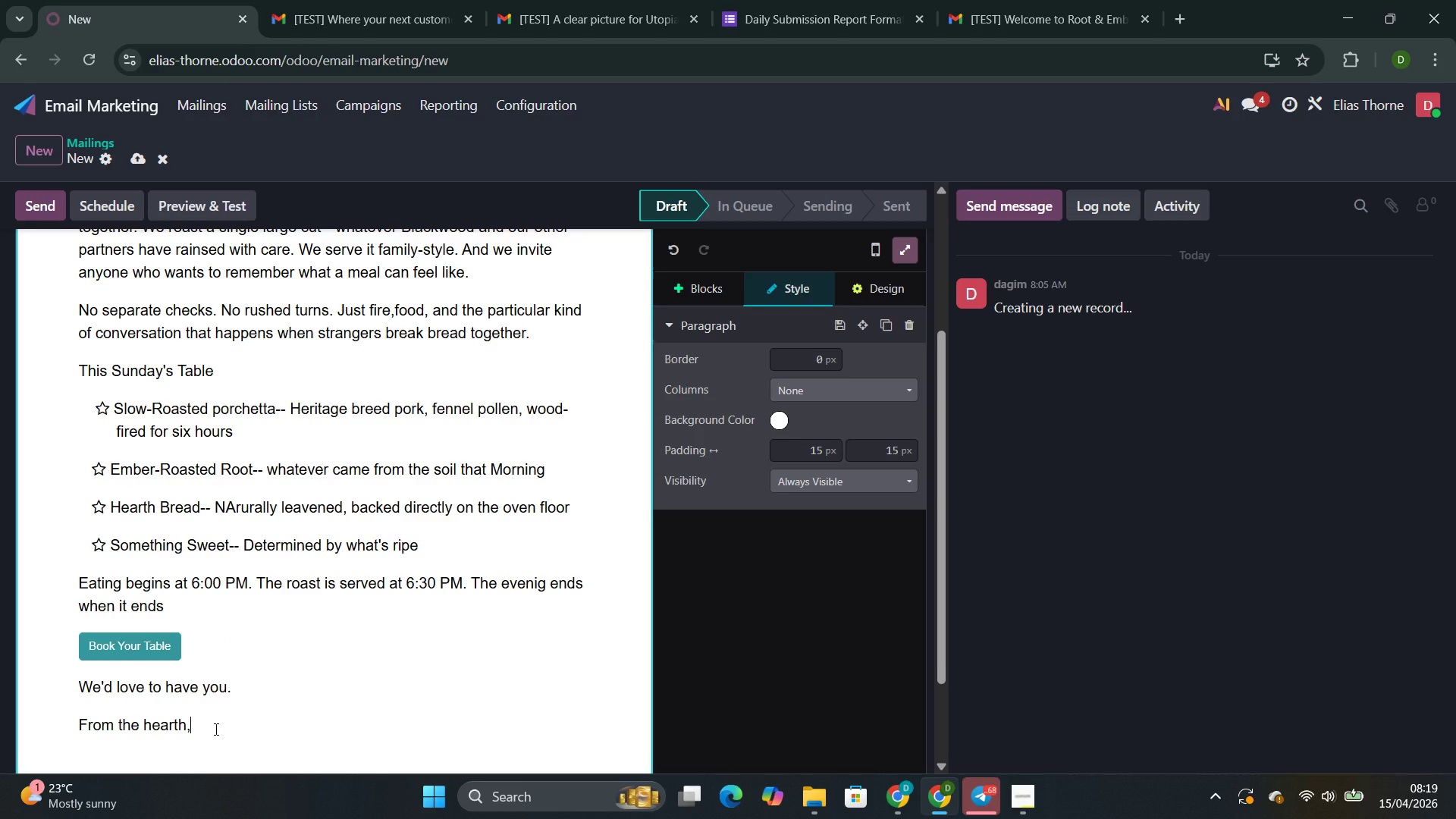 
key(Enter)
 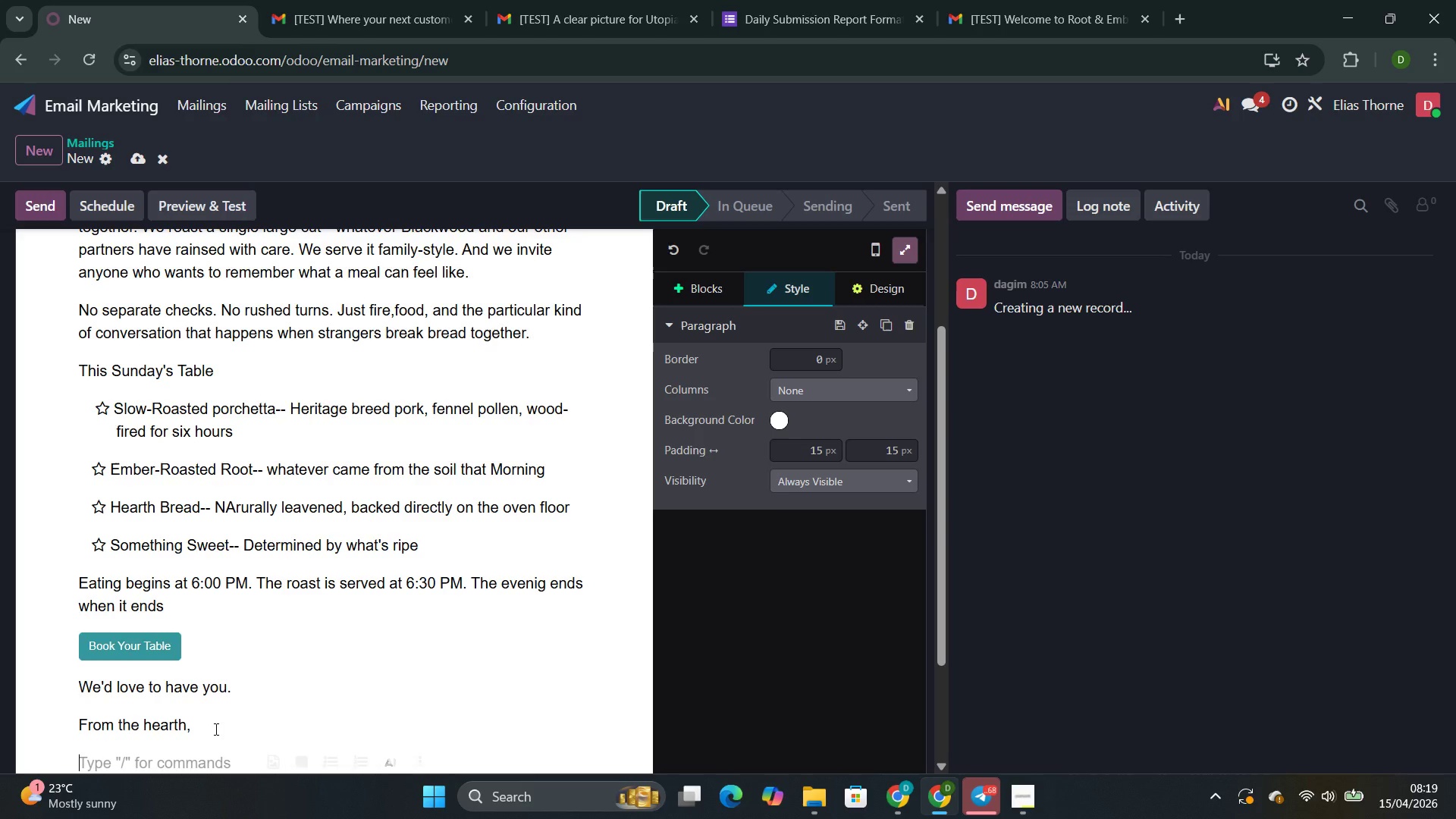 
key(Backspace)
 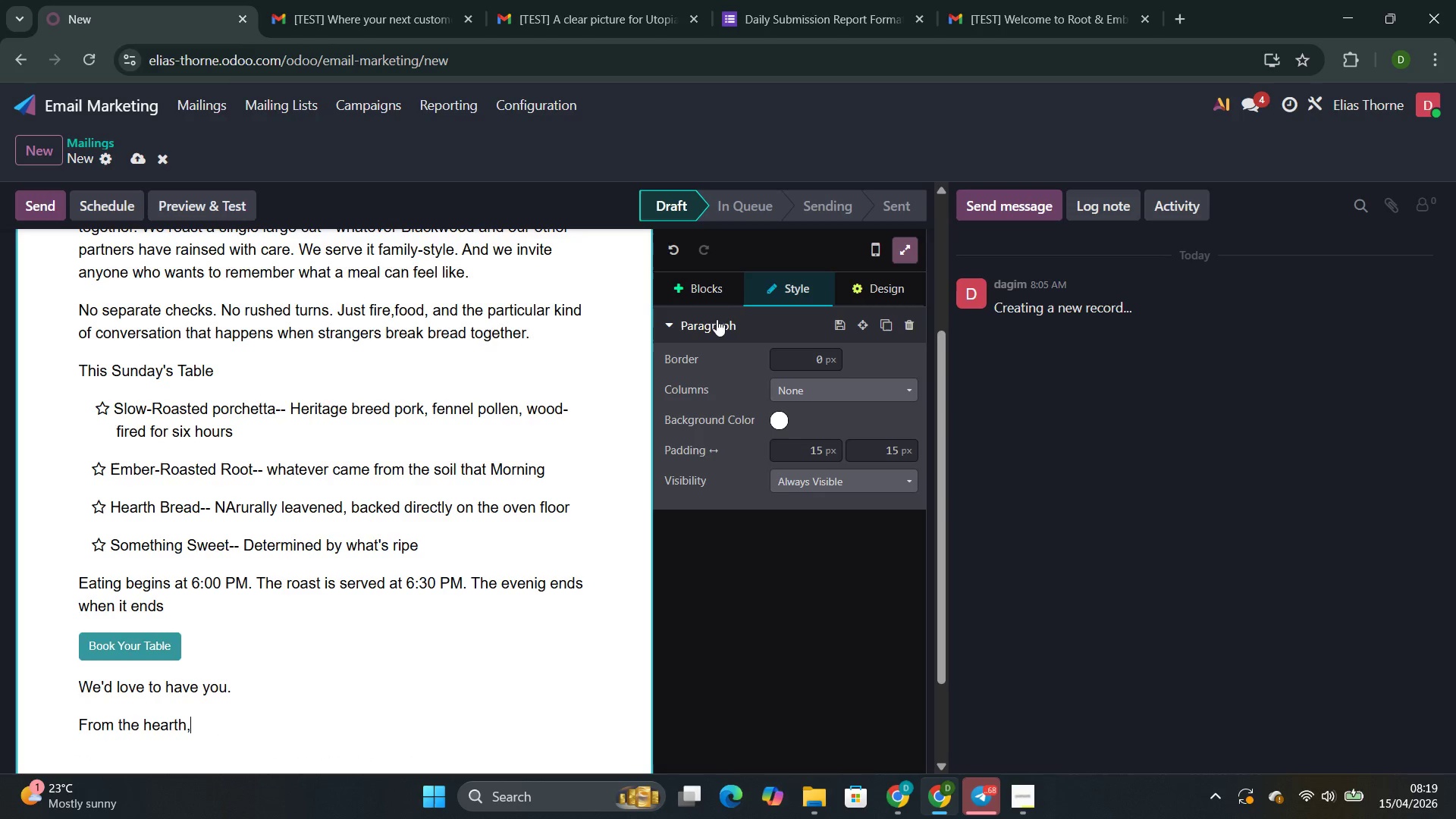 
left_click([706, 293])
 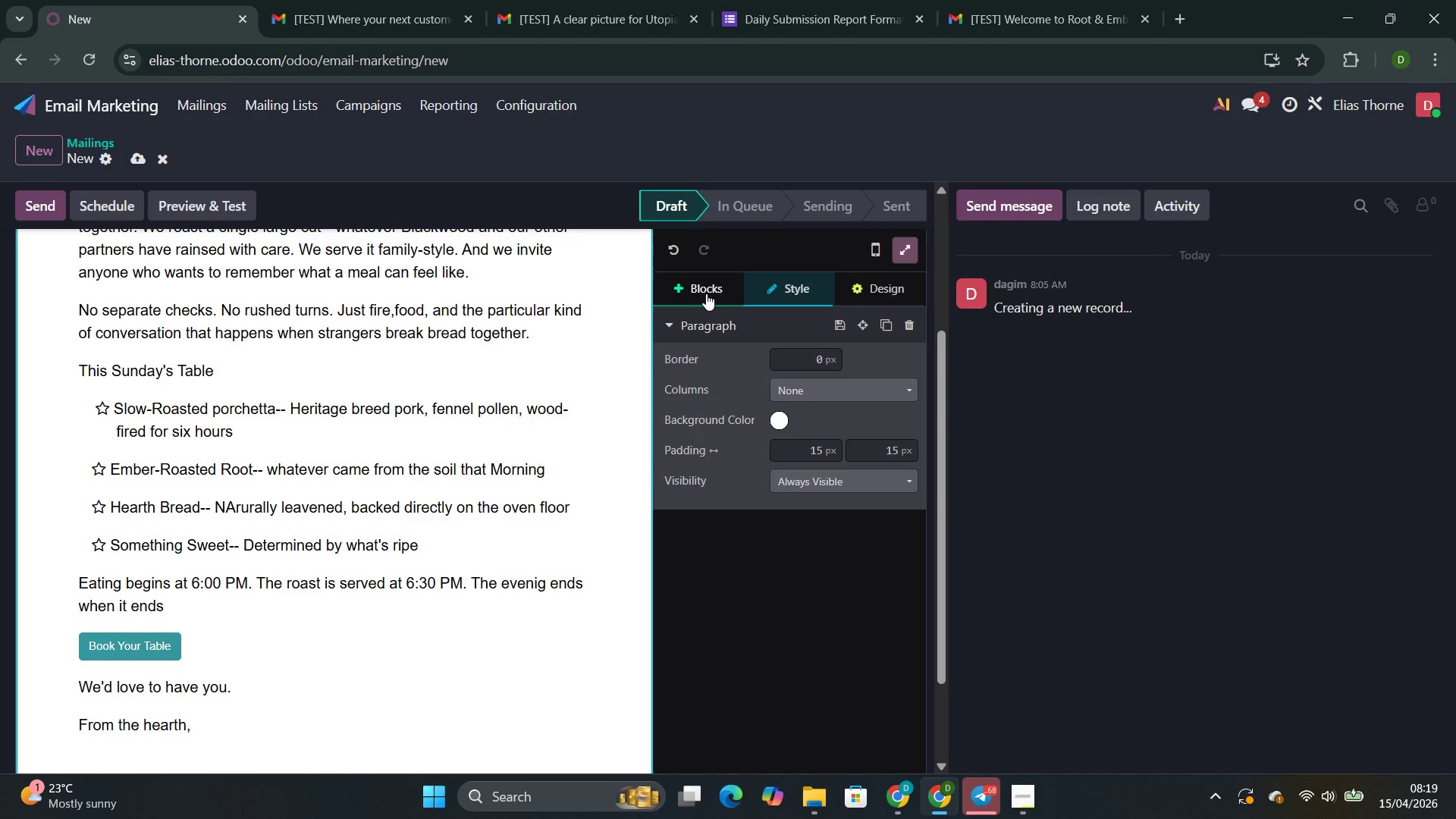 
mouse_move([711, 322])
 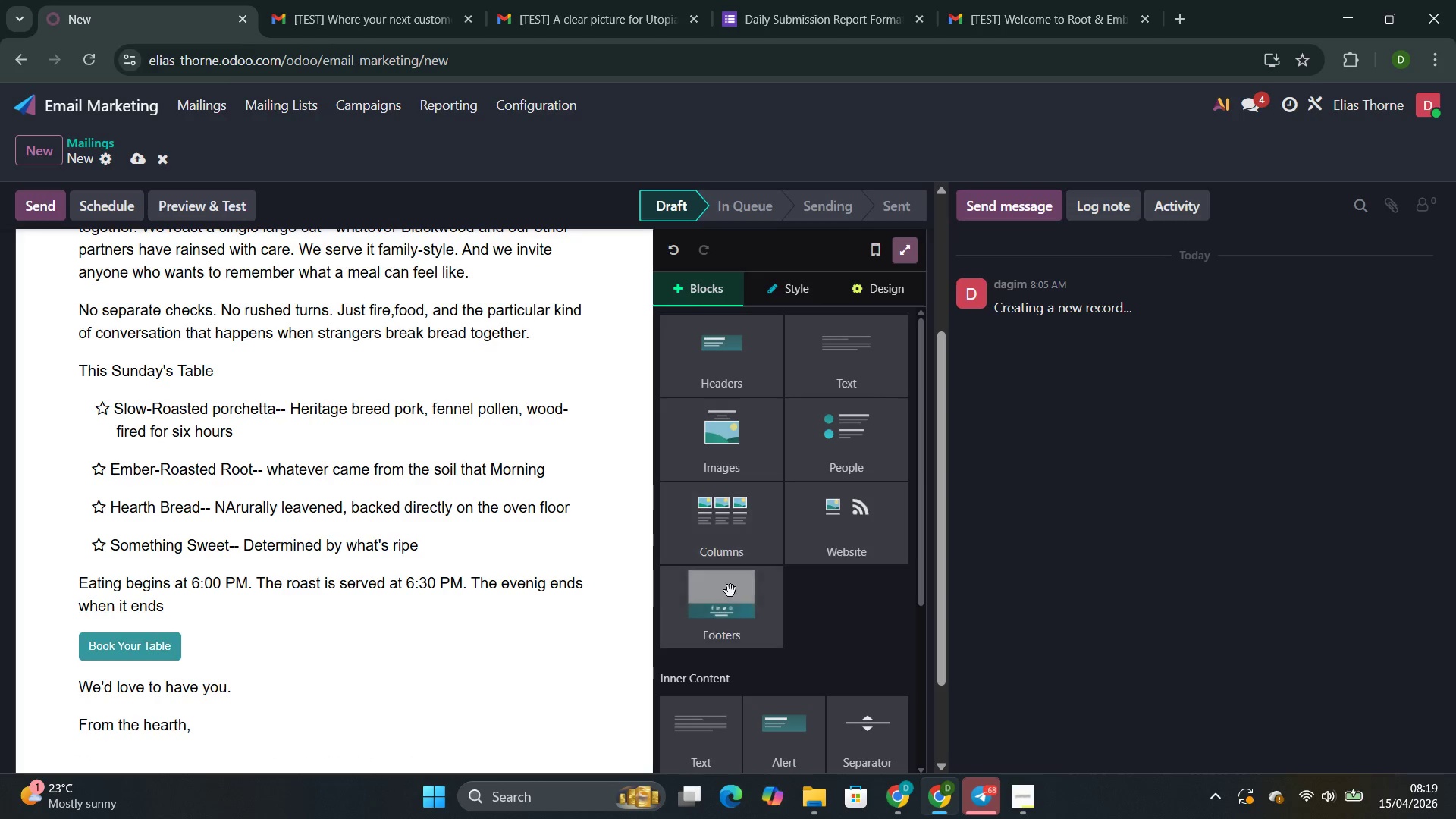 
left_click([730, 591])
 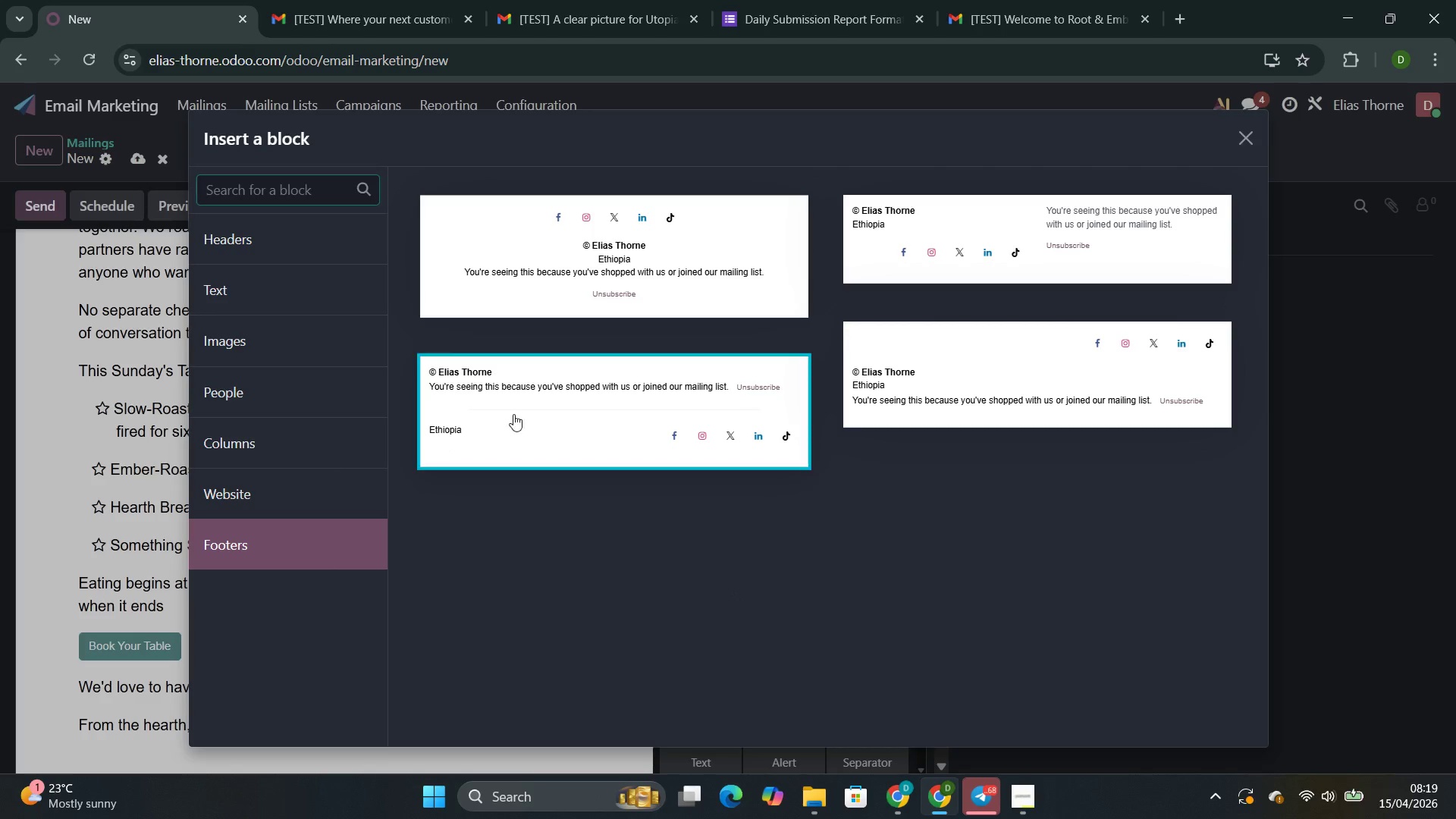 
left_click([535, 419])
 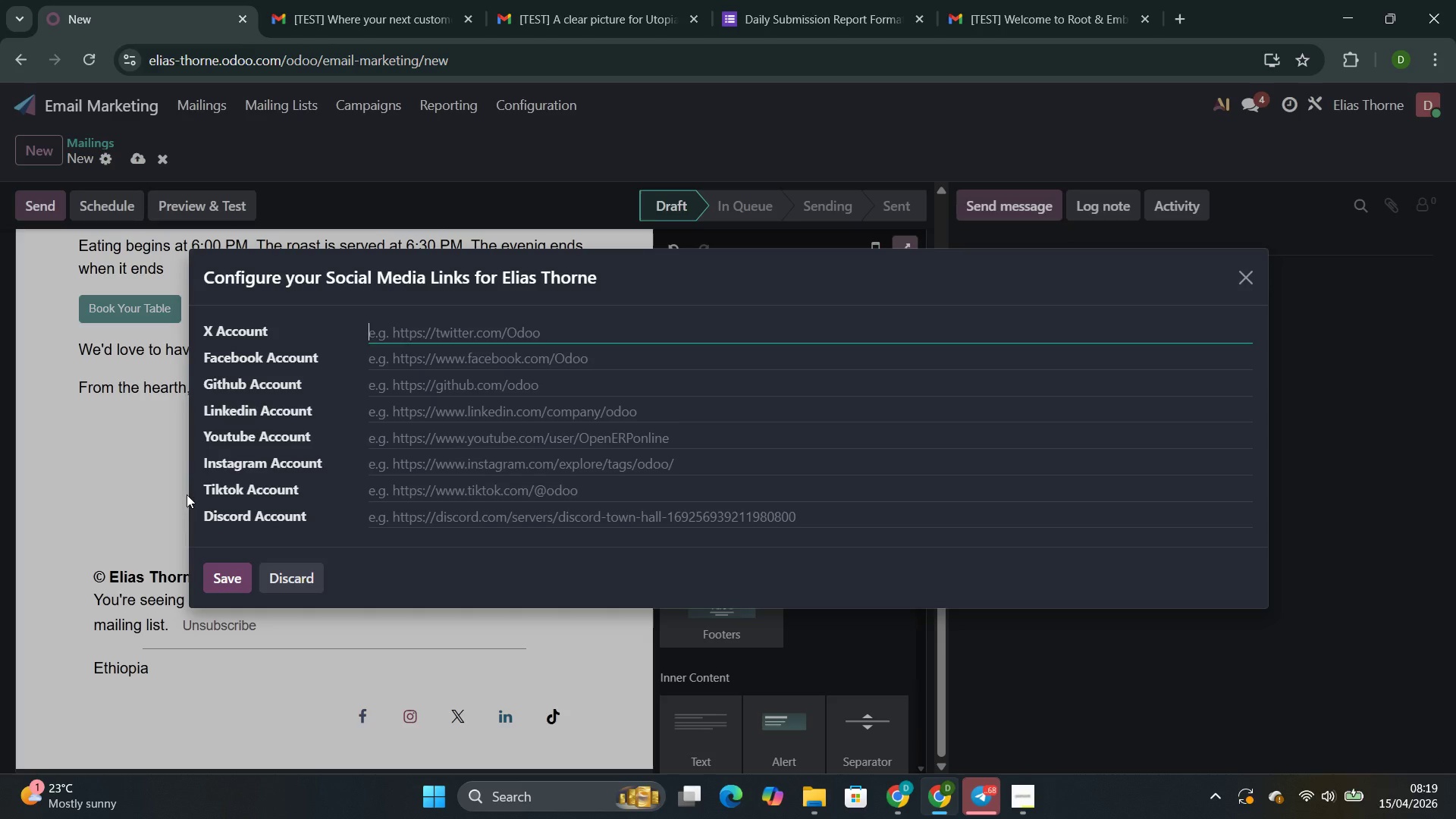 
left_click([223, 582])
 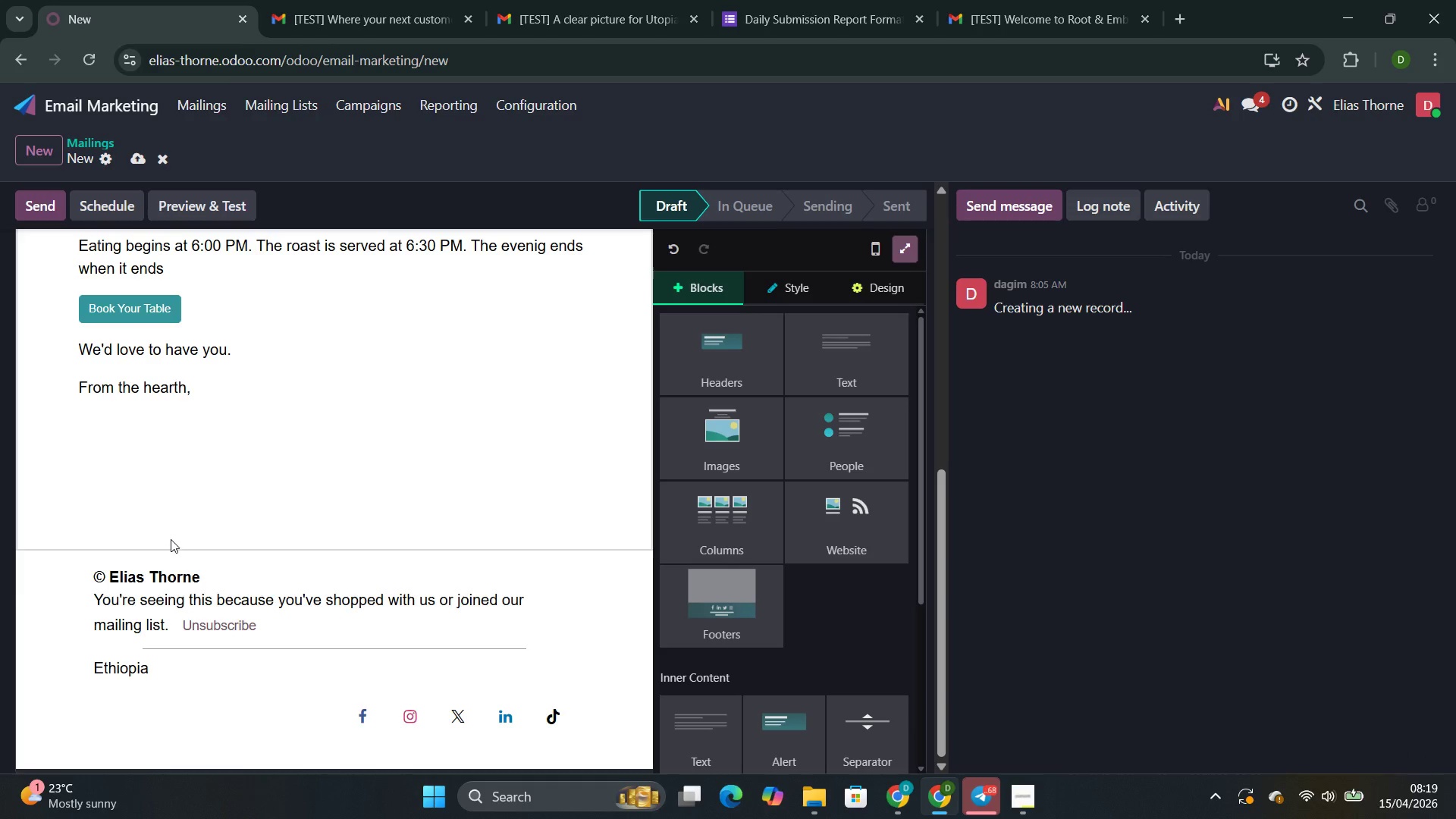 
left_click([182, 529])
 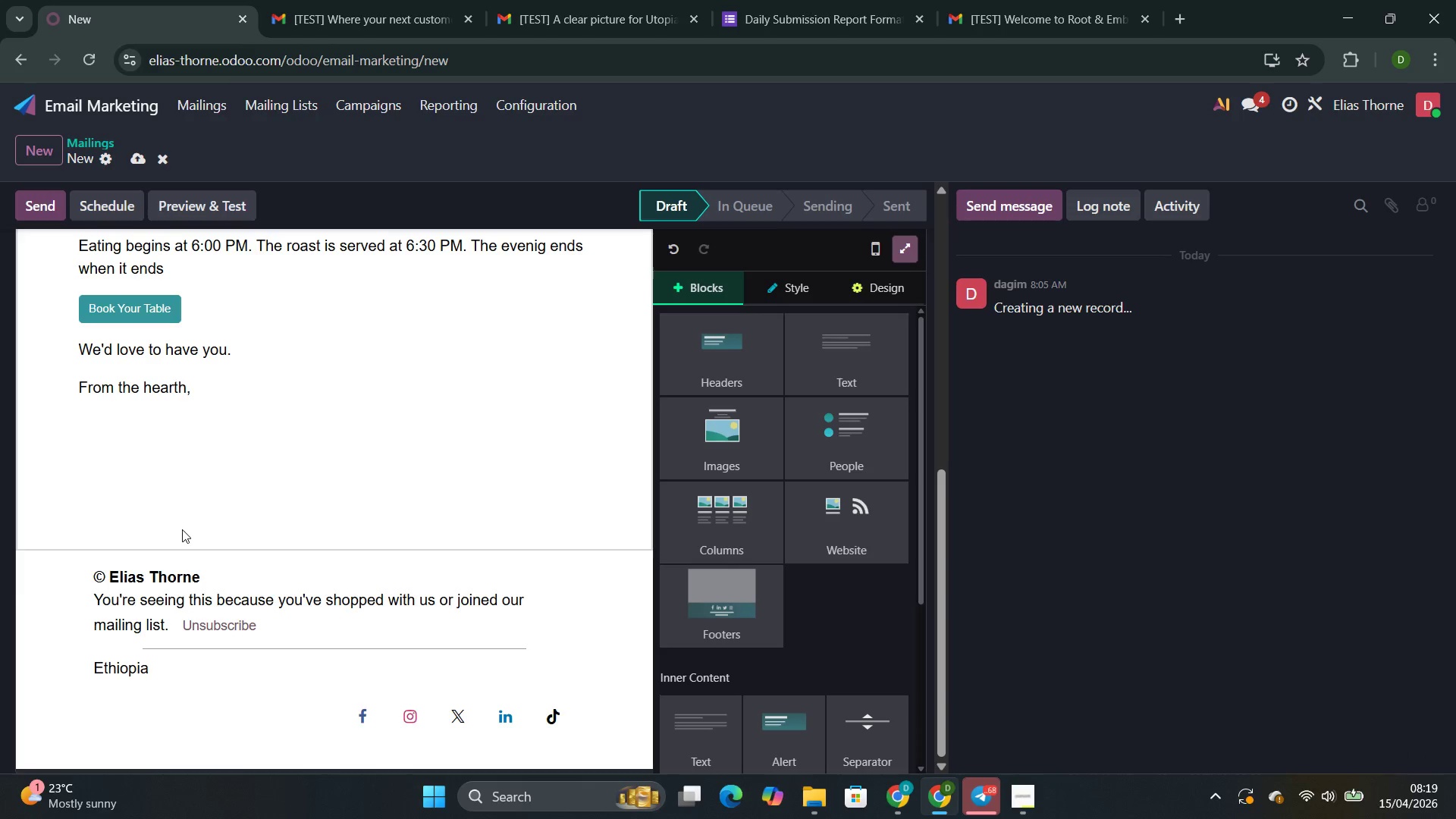 
mouse_move([193, 517])
 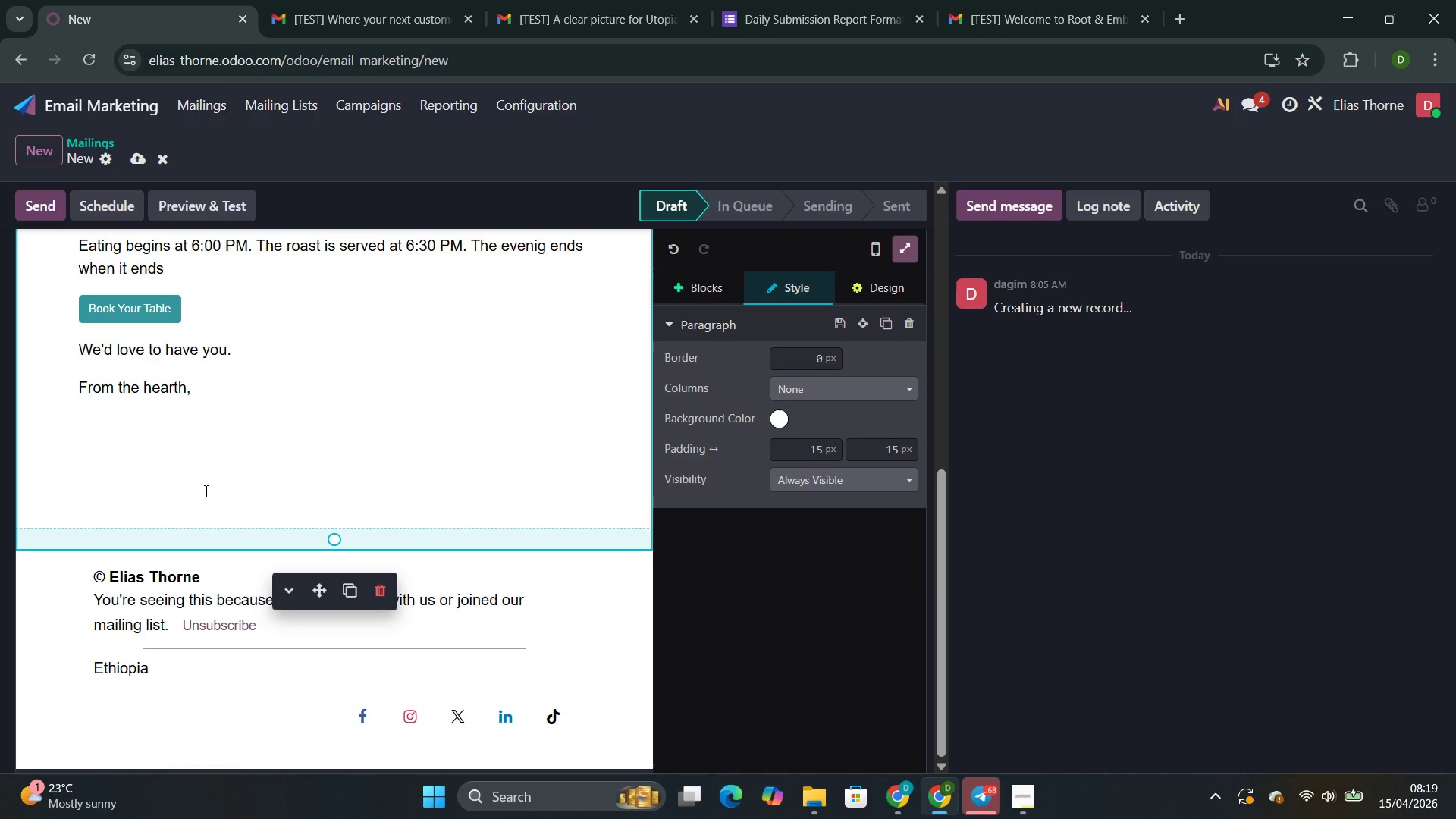 
left_click([205, 491])
 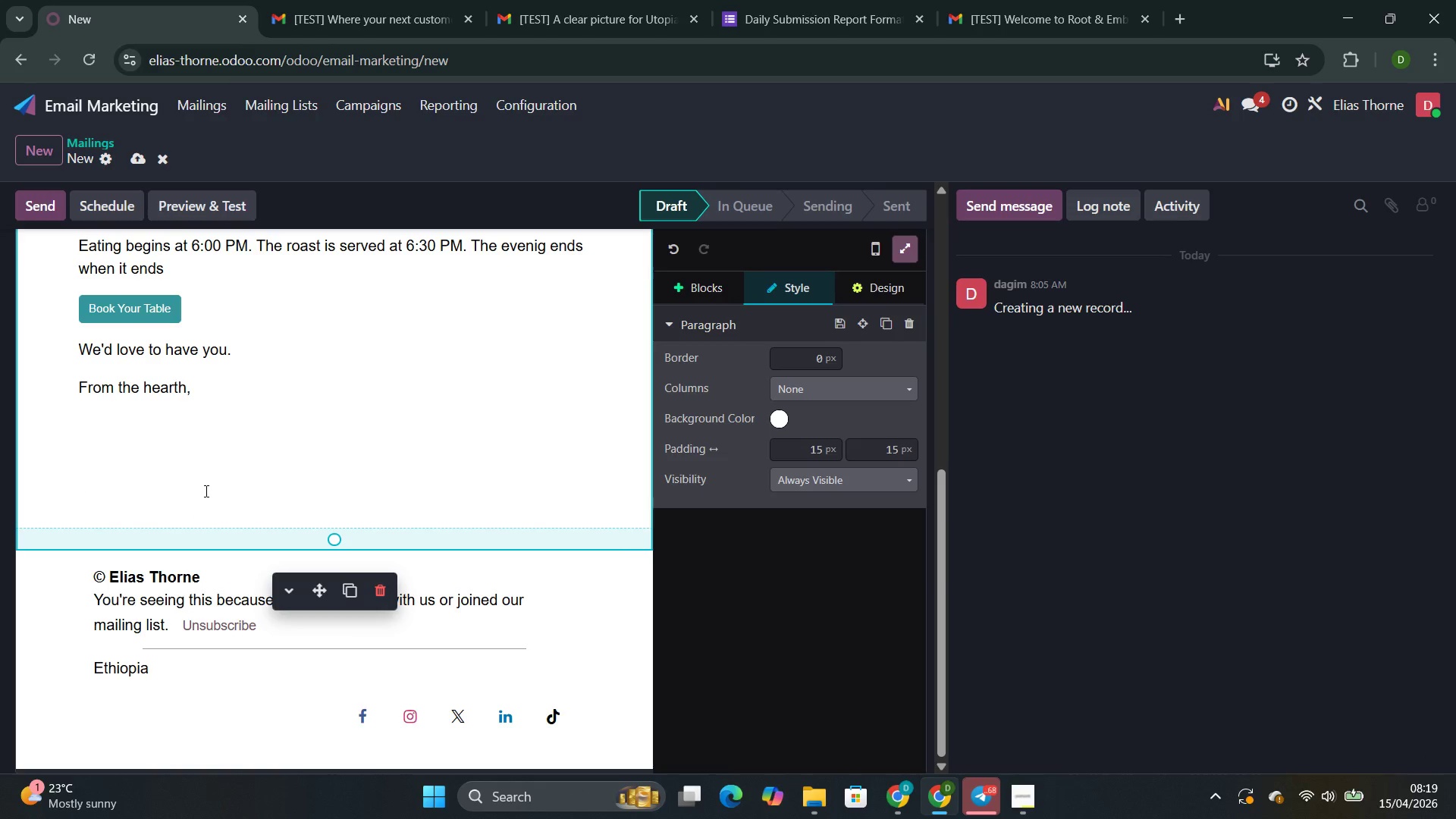 
key(Backspace)
 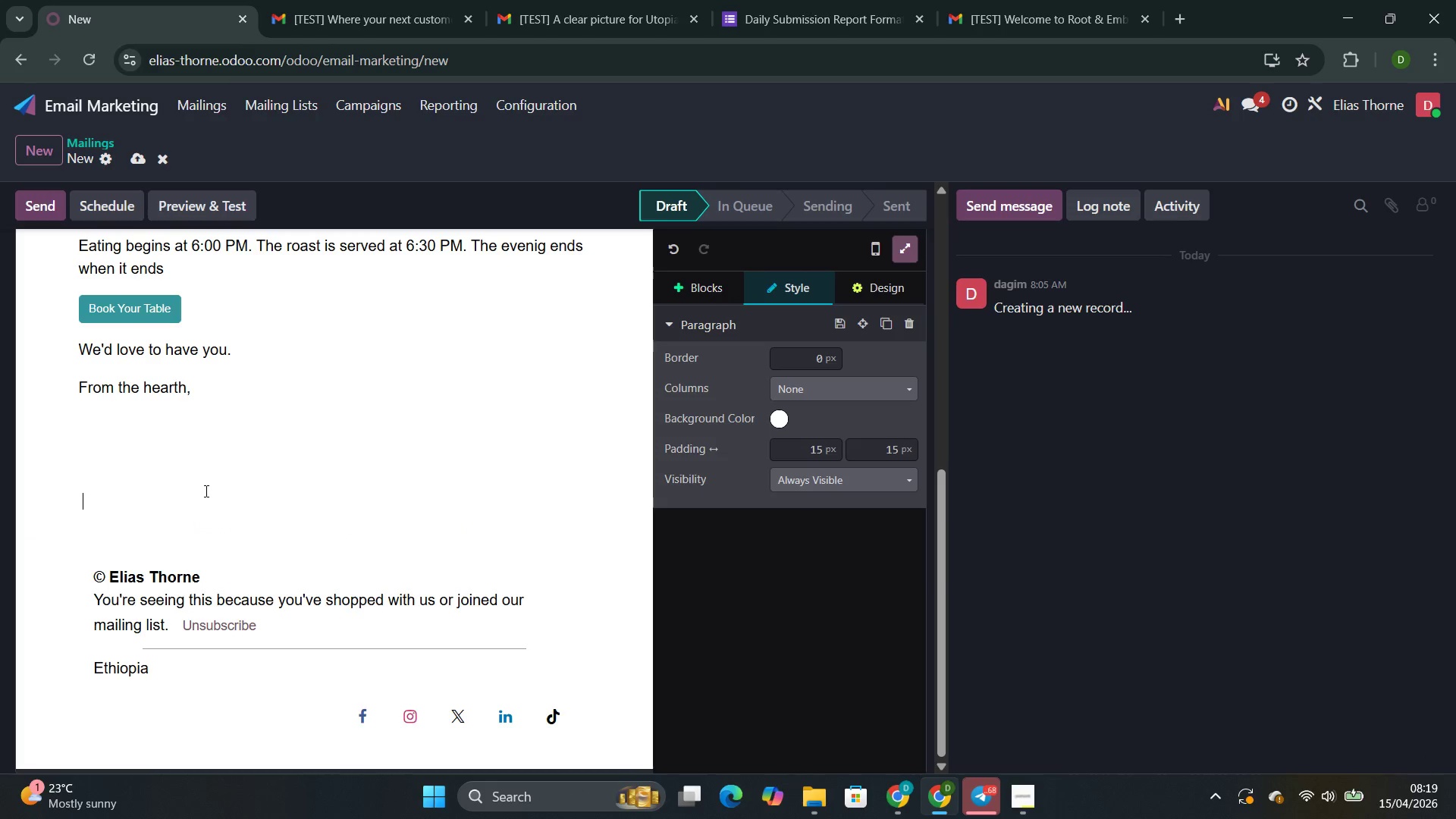 
key(Backspace)
 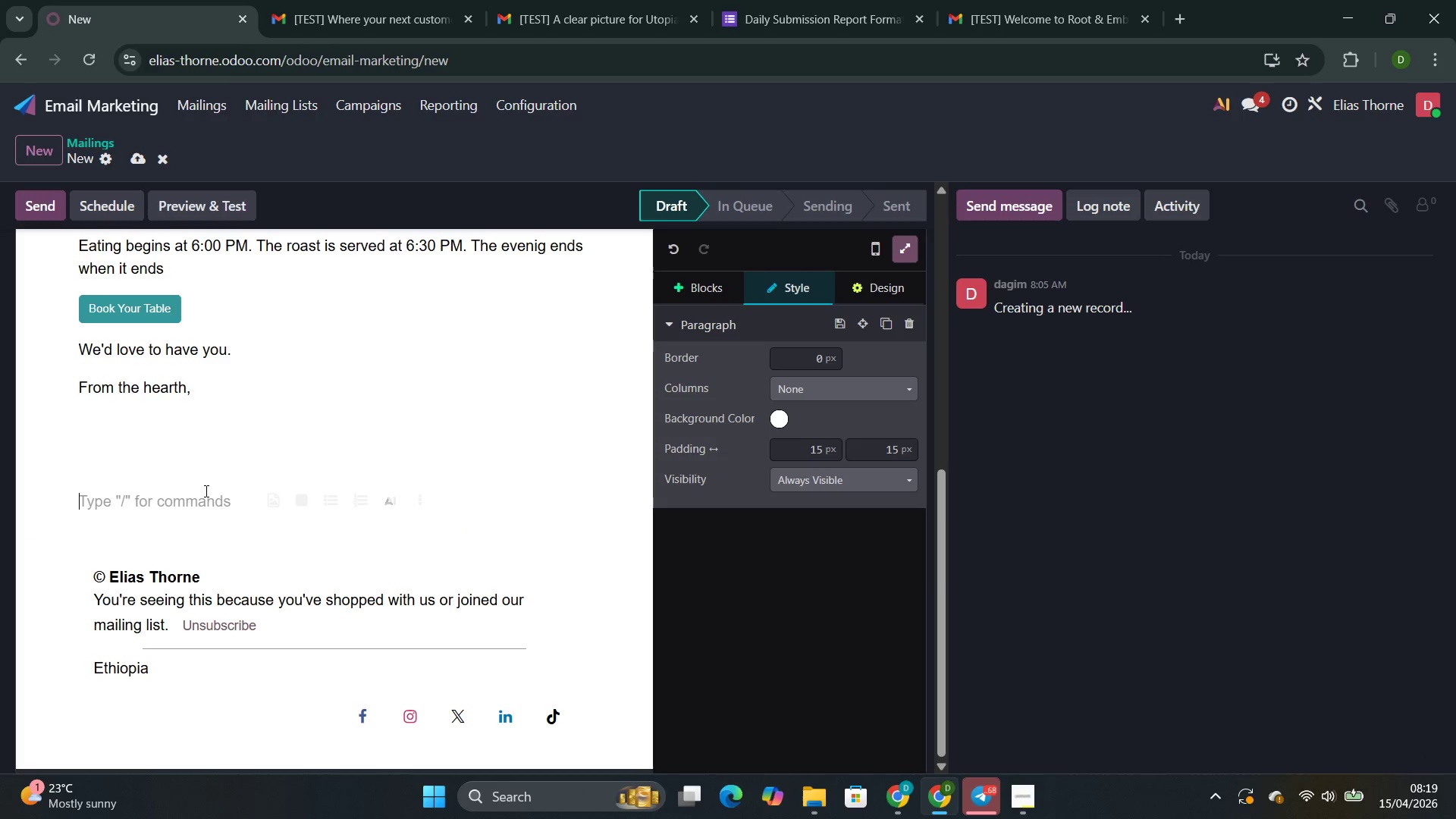 
hold_key(key=Backspace, duration=0.41)
 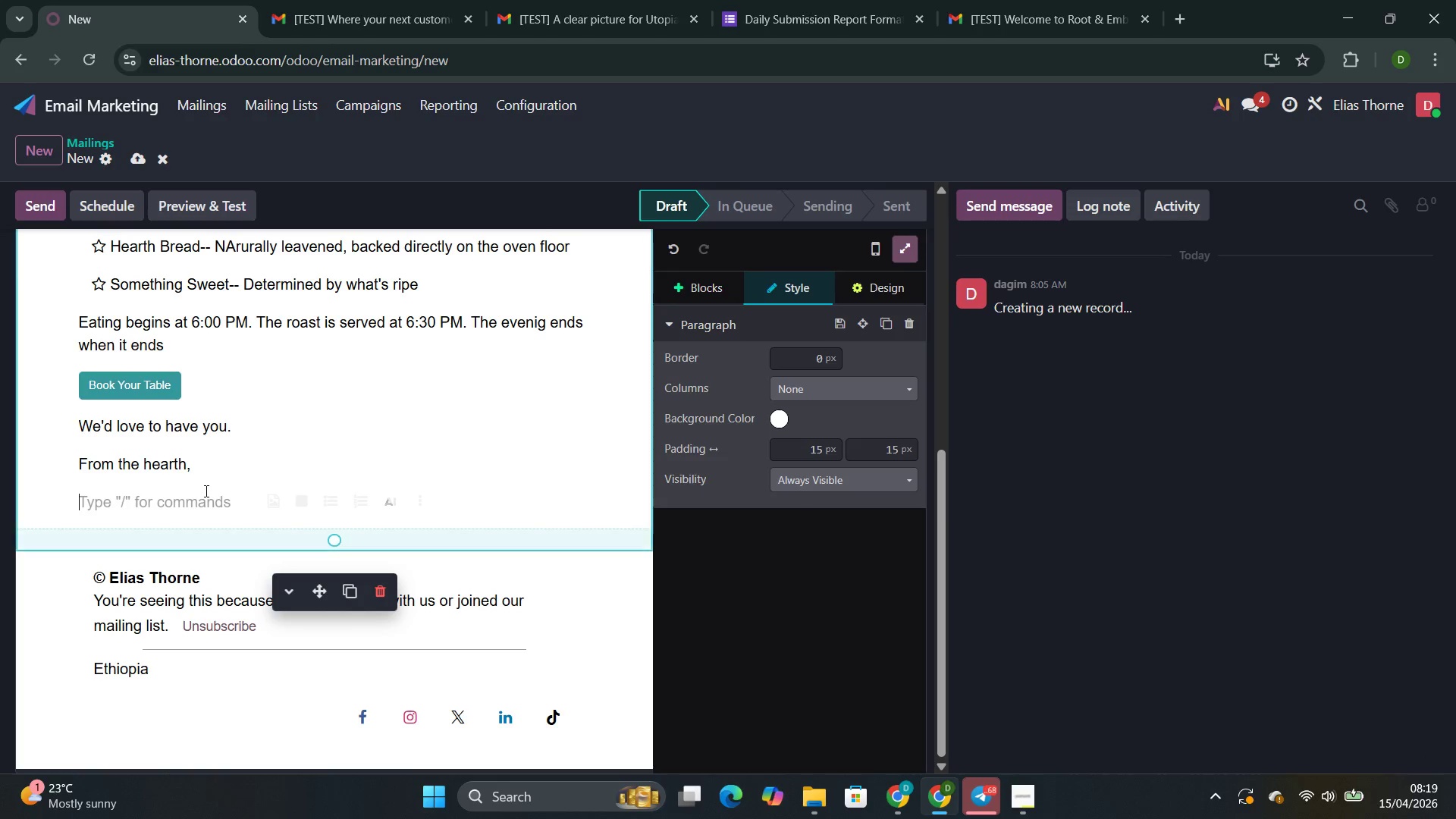 
key(Backspace)
 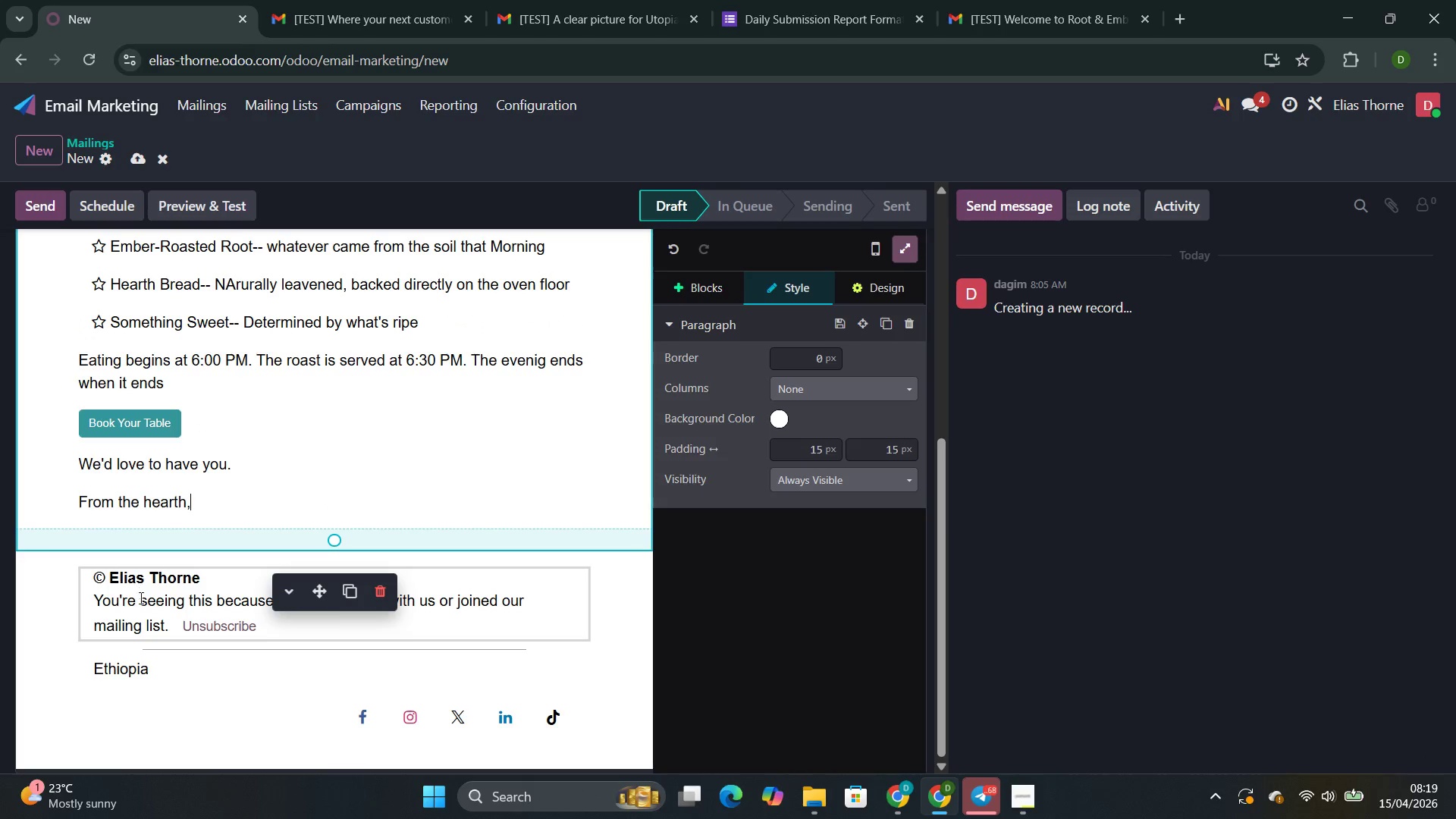 
left_click([162, 629])
 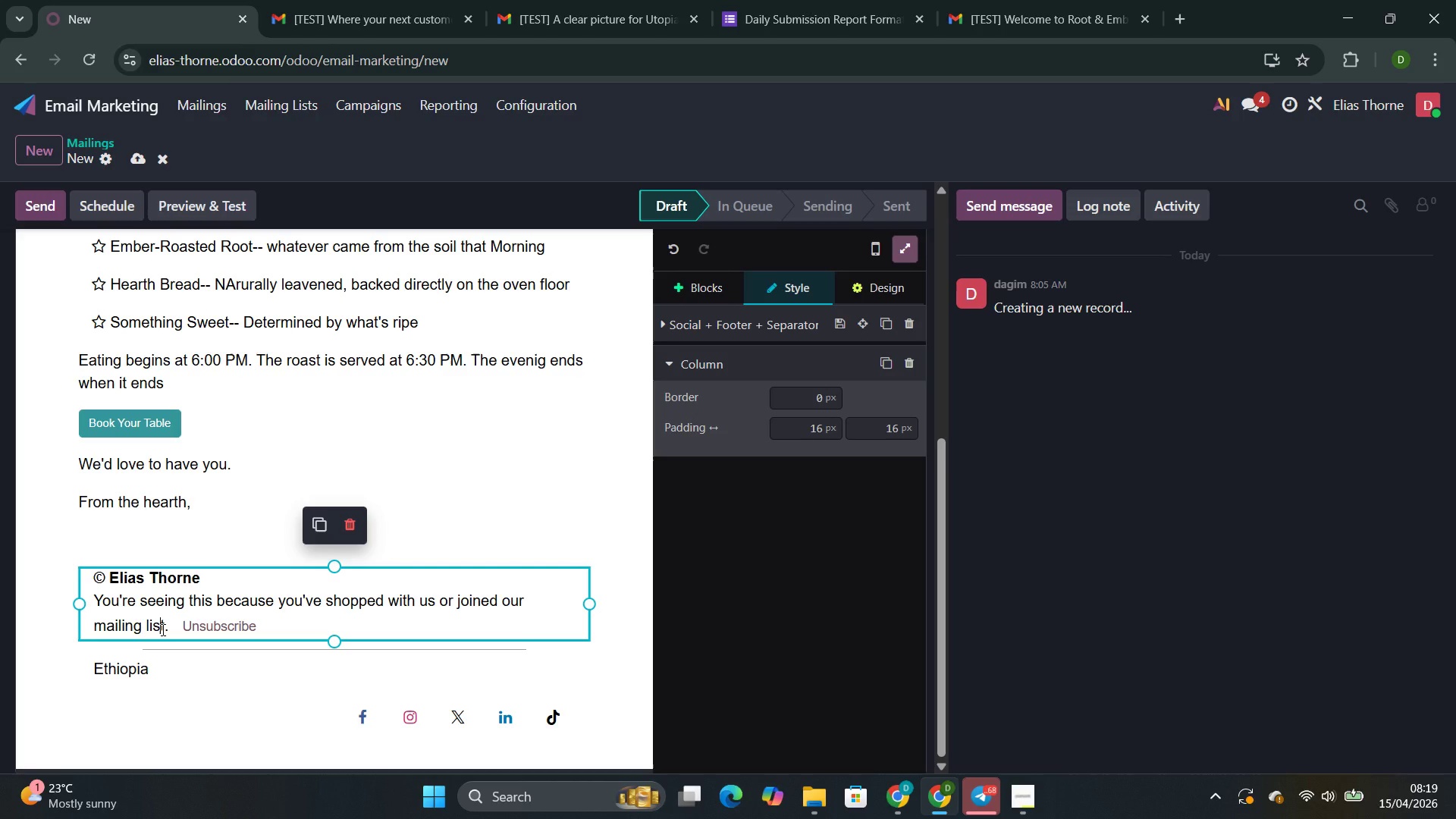 
wait(7.12)
 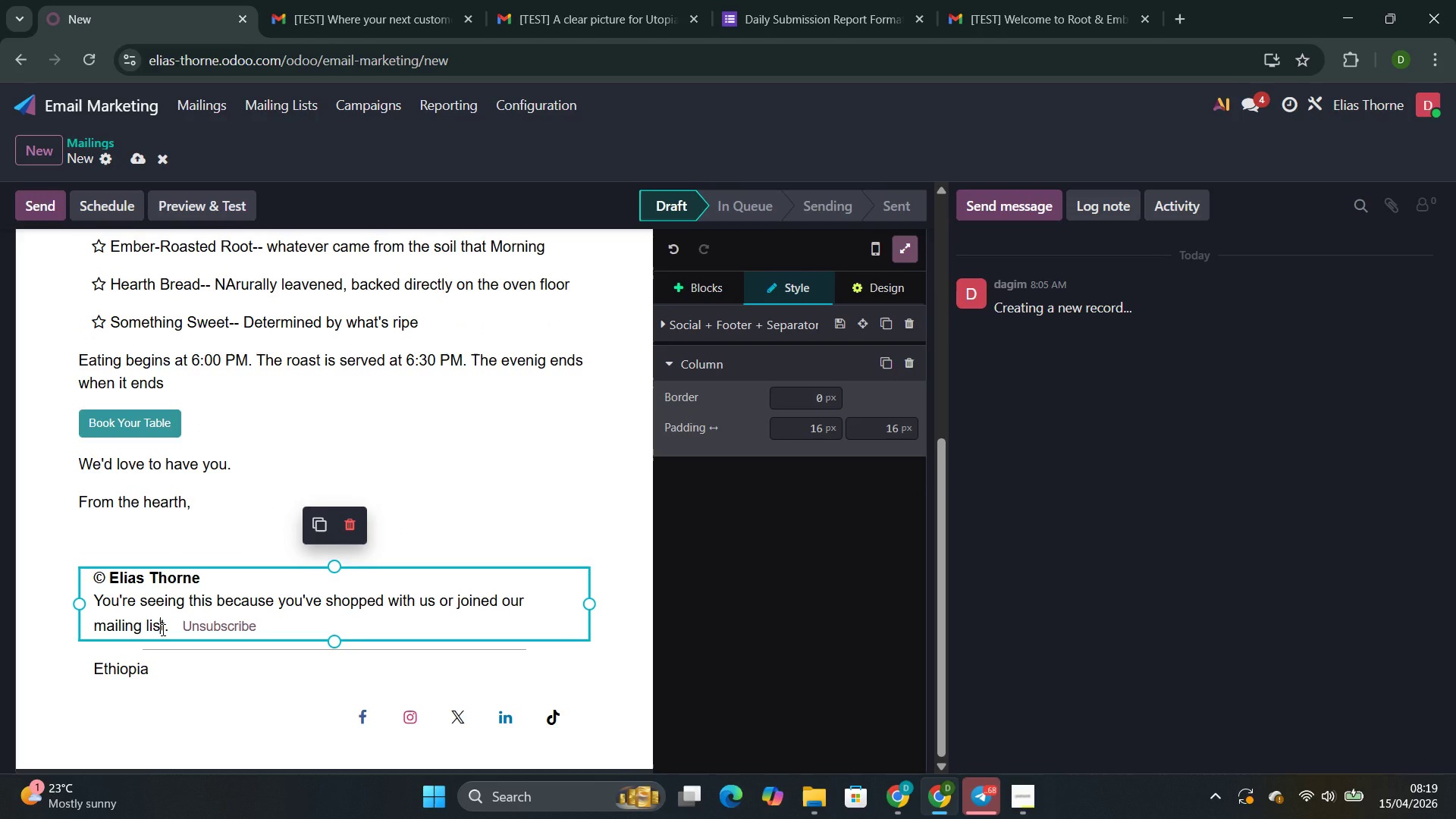 
left_click_drag(start_coordinate=[167, 626], to_coordinate=[95, 594])
 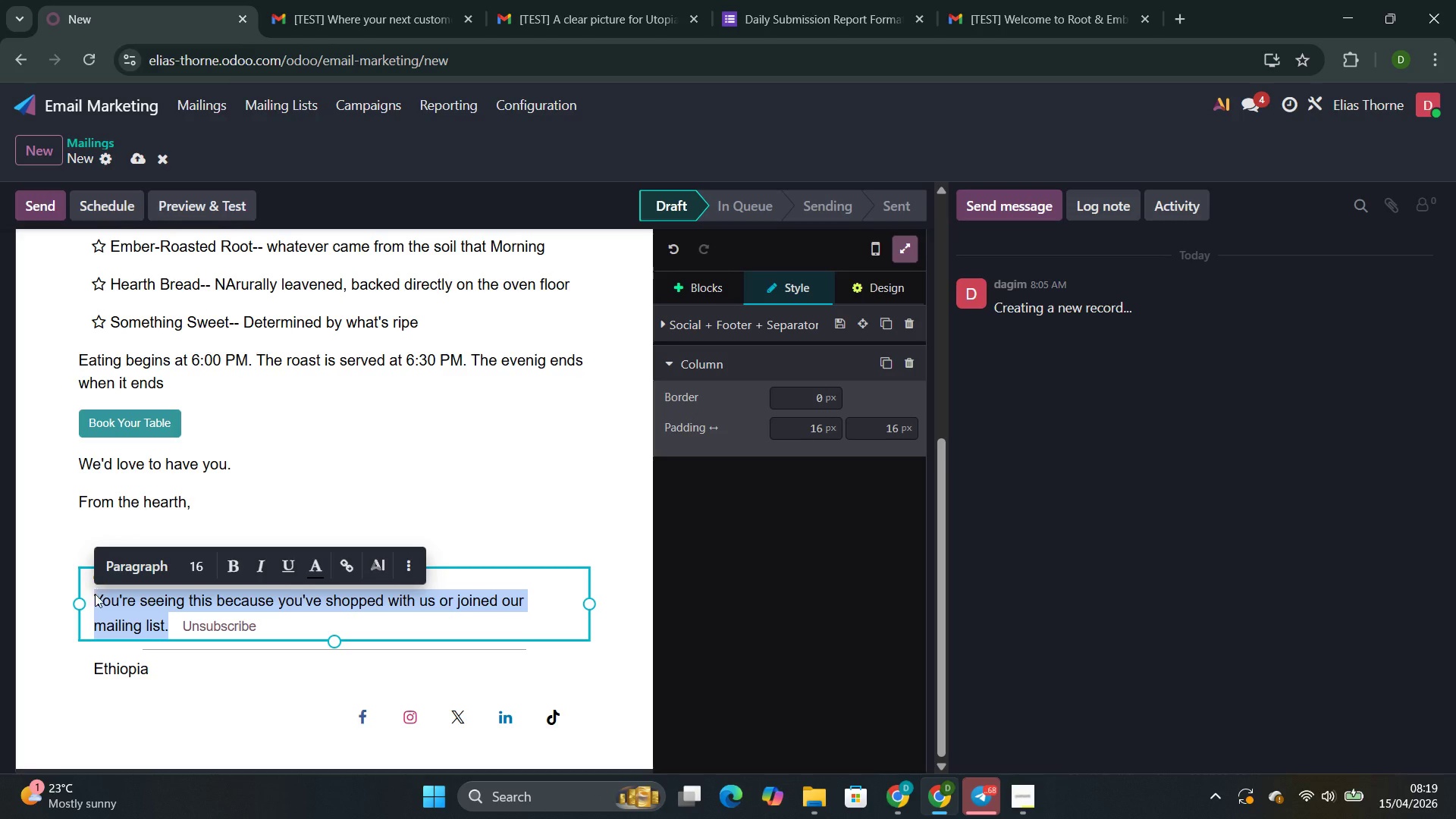 
key(Backspace)
type(VEgetarin)
key(Backspace)
type(an)
 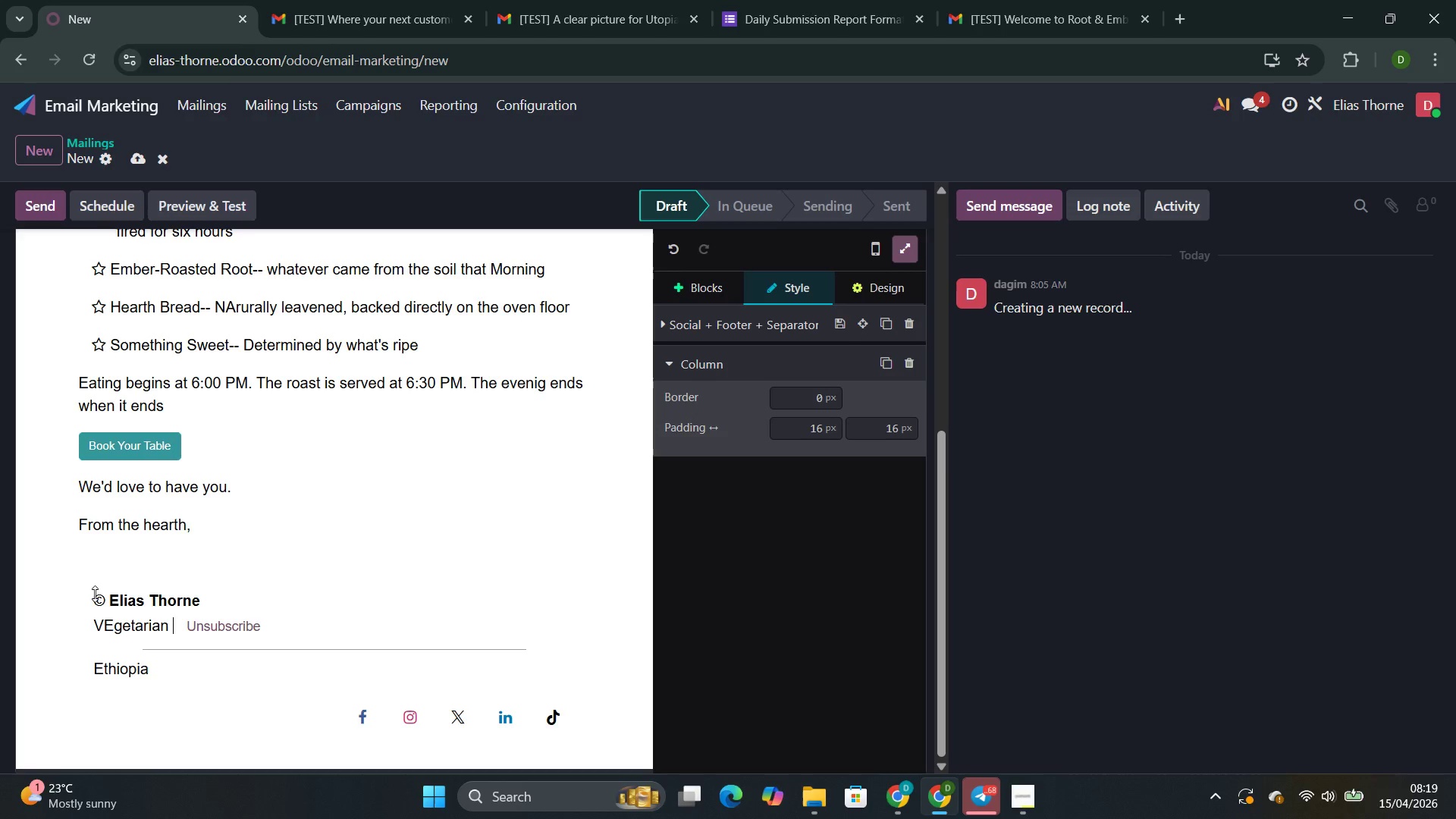 
key(ArrowLeft)
 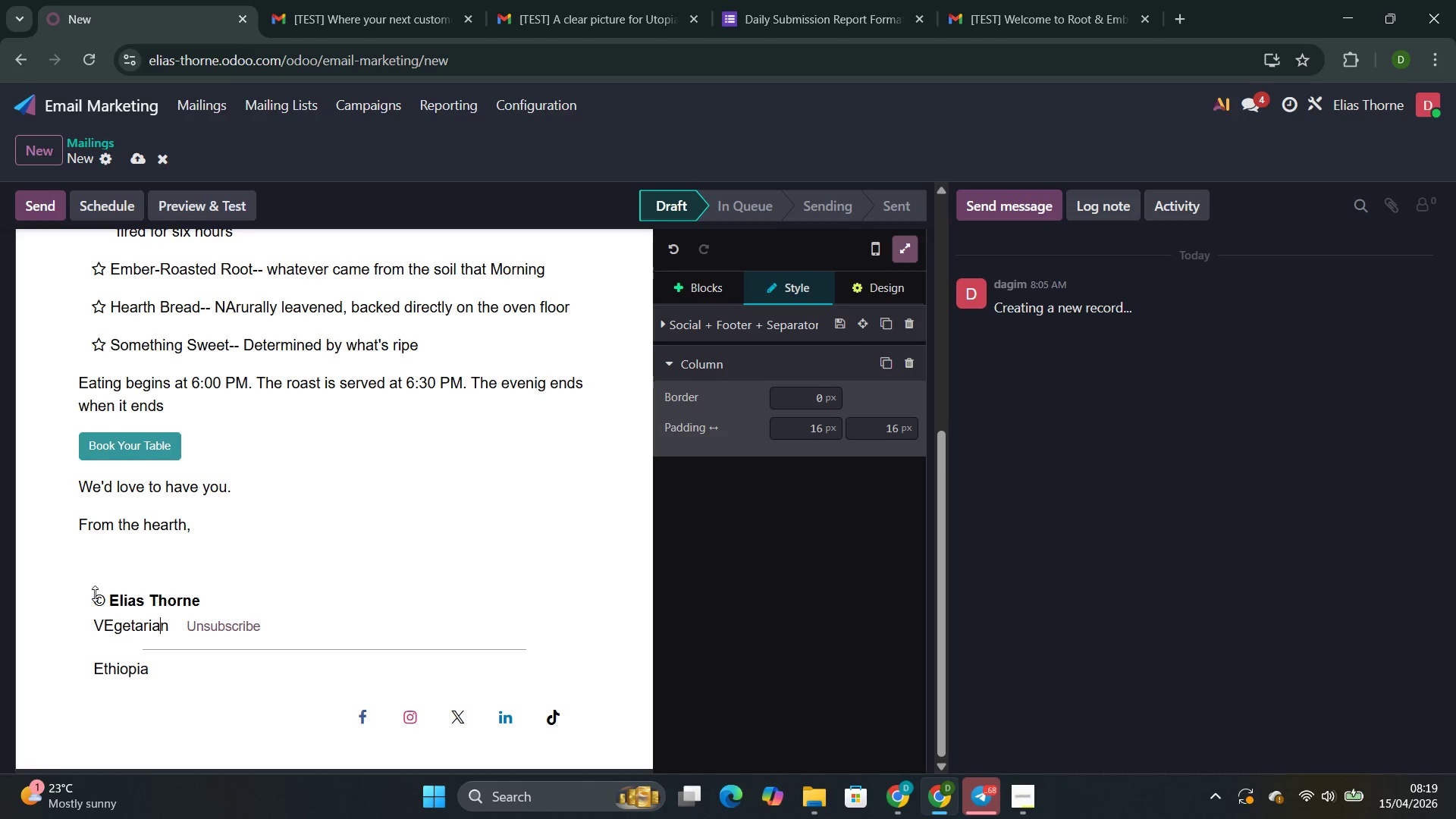 
hold_key(key=ArrowLeft, duration=0.78)
 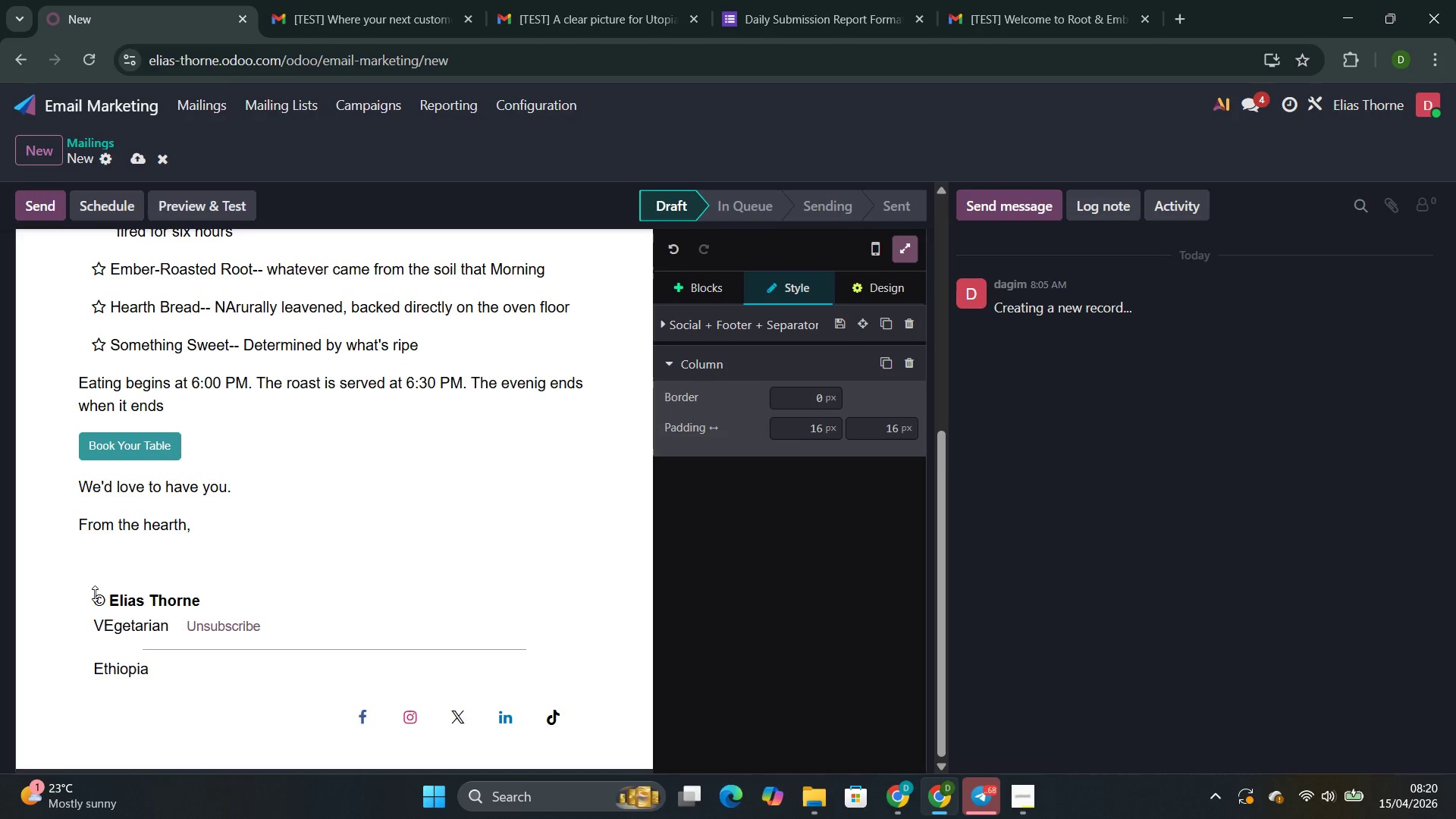 
key(ArrowRight)
 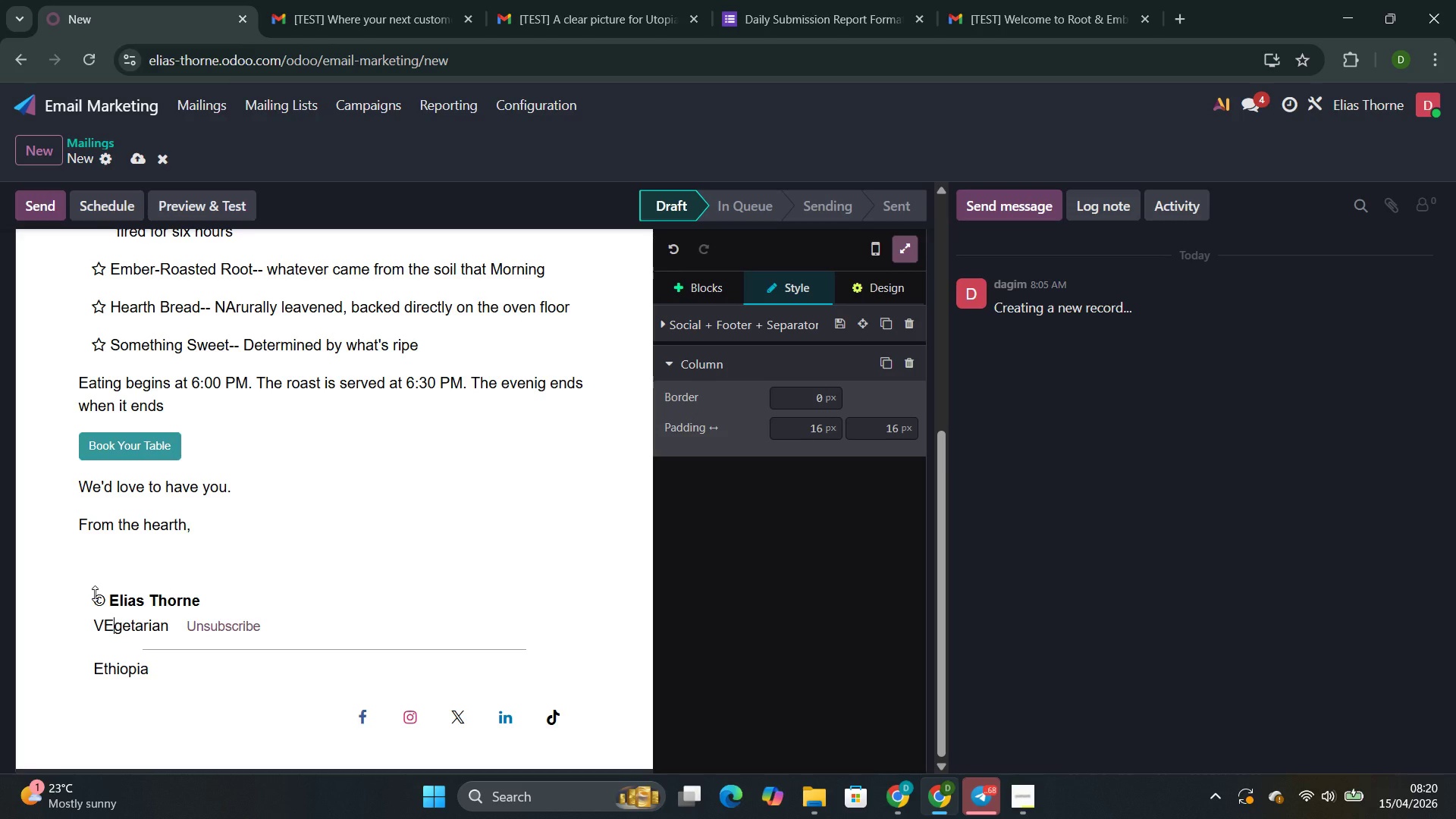 
key(Backspace)
 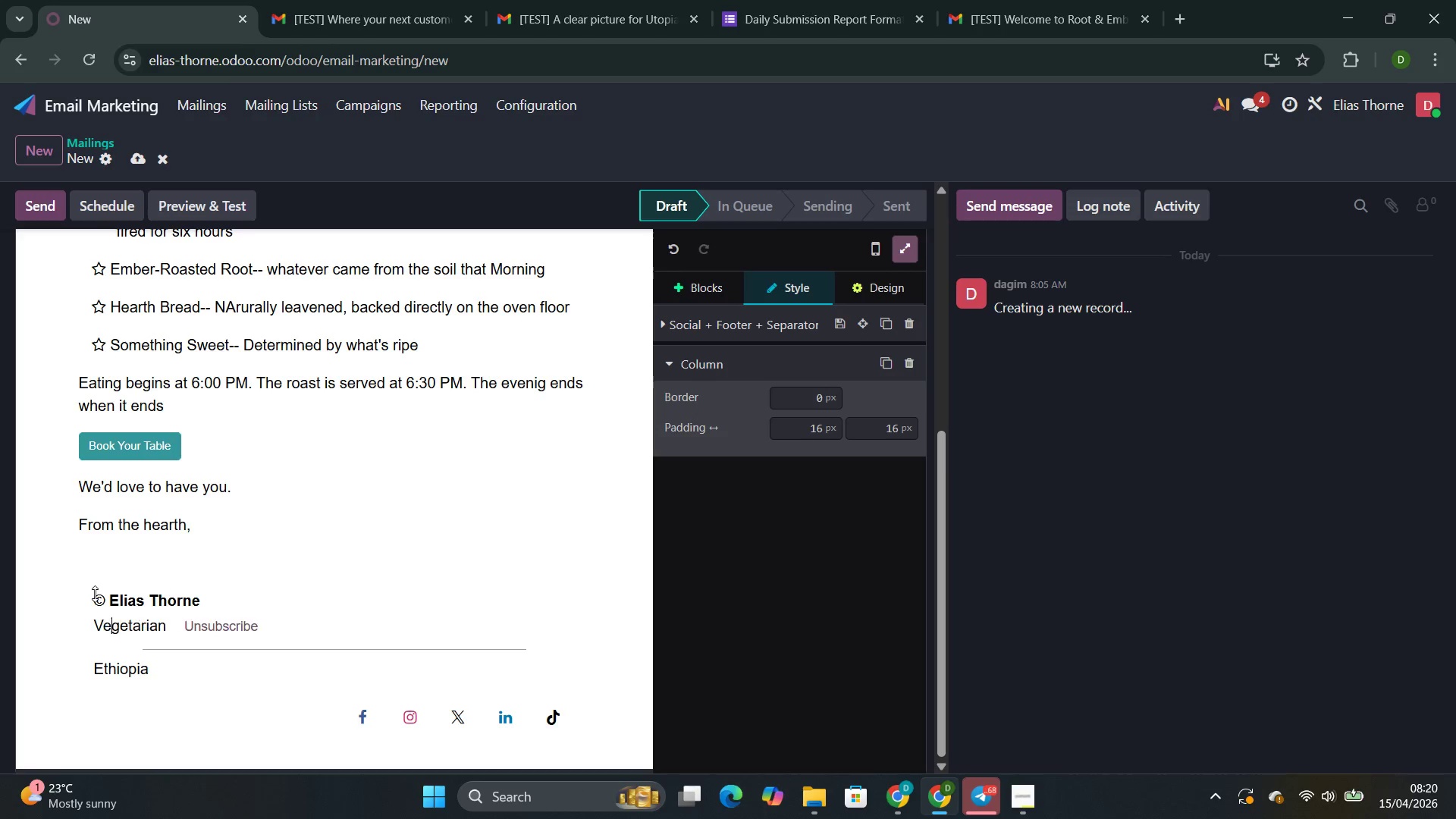 
key(E)
 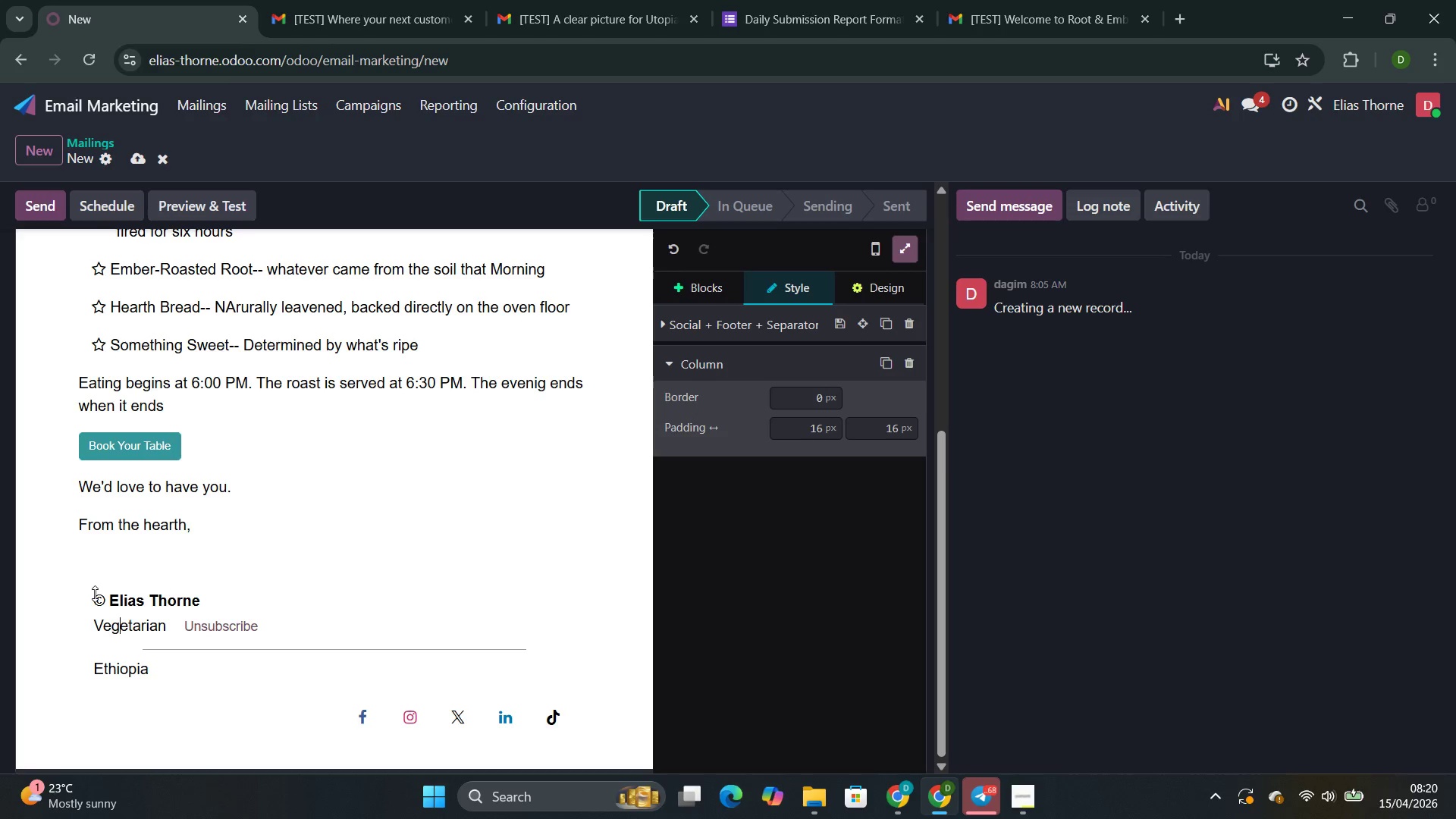 
hold_key(key=ArrowRight, duration=0.69)
 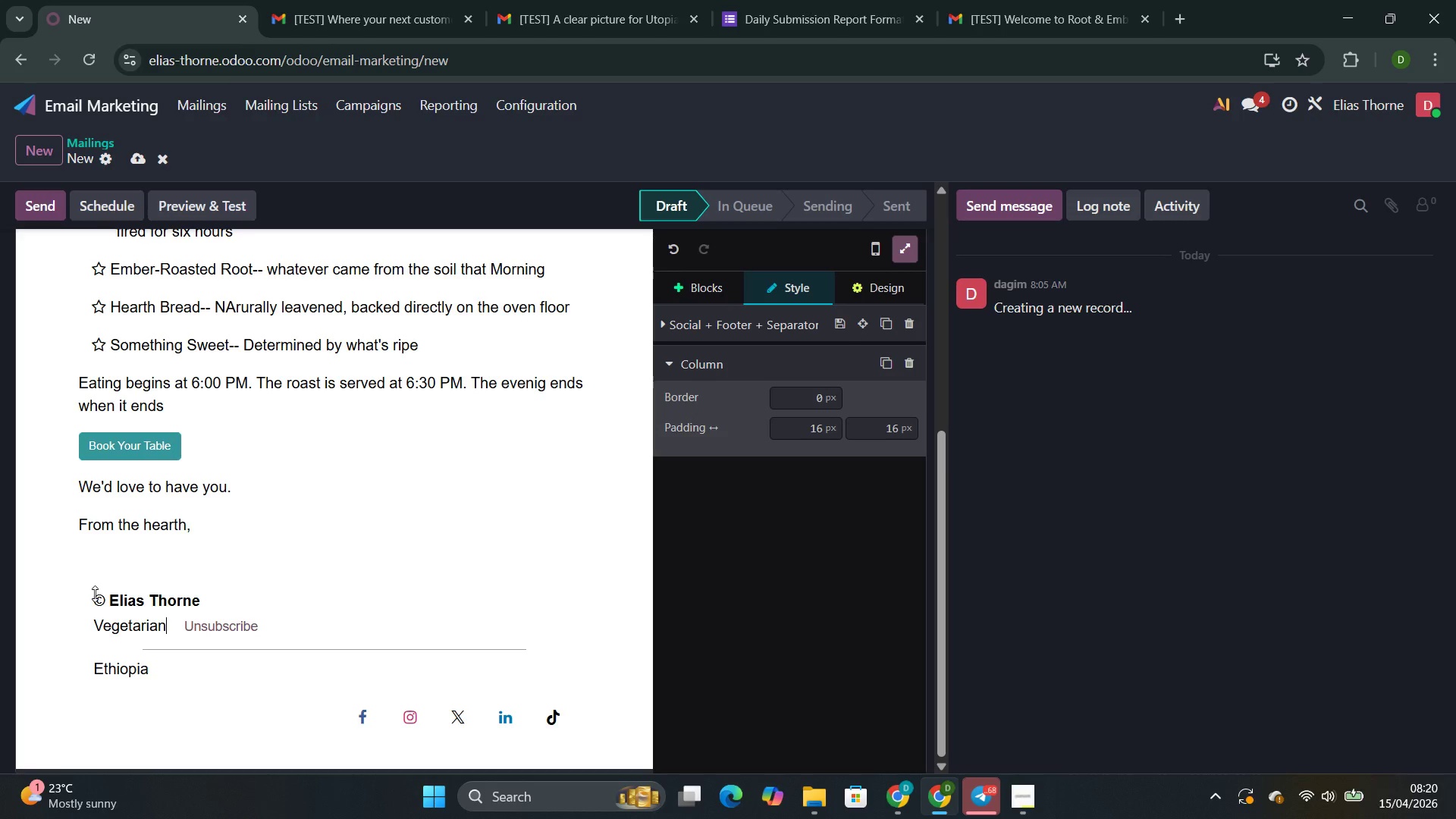 
key(ArrowRight)
 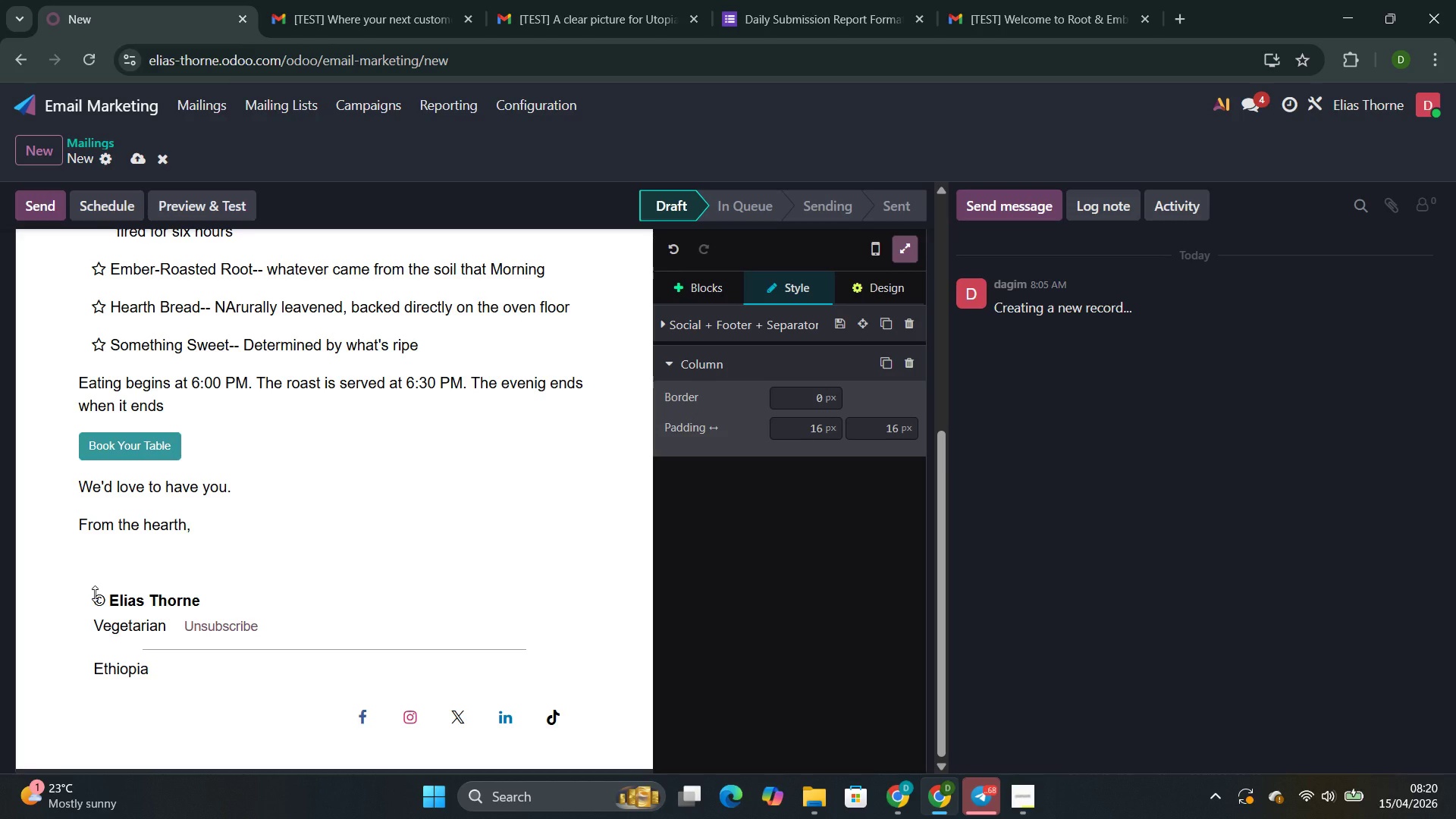 
type(? Just note it in your resetr)
key(Backspace)
key(Backspace)
type(rvation. We always prapare something worthy of the fire)
 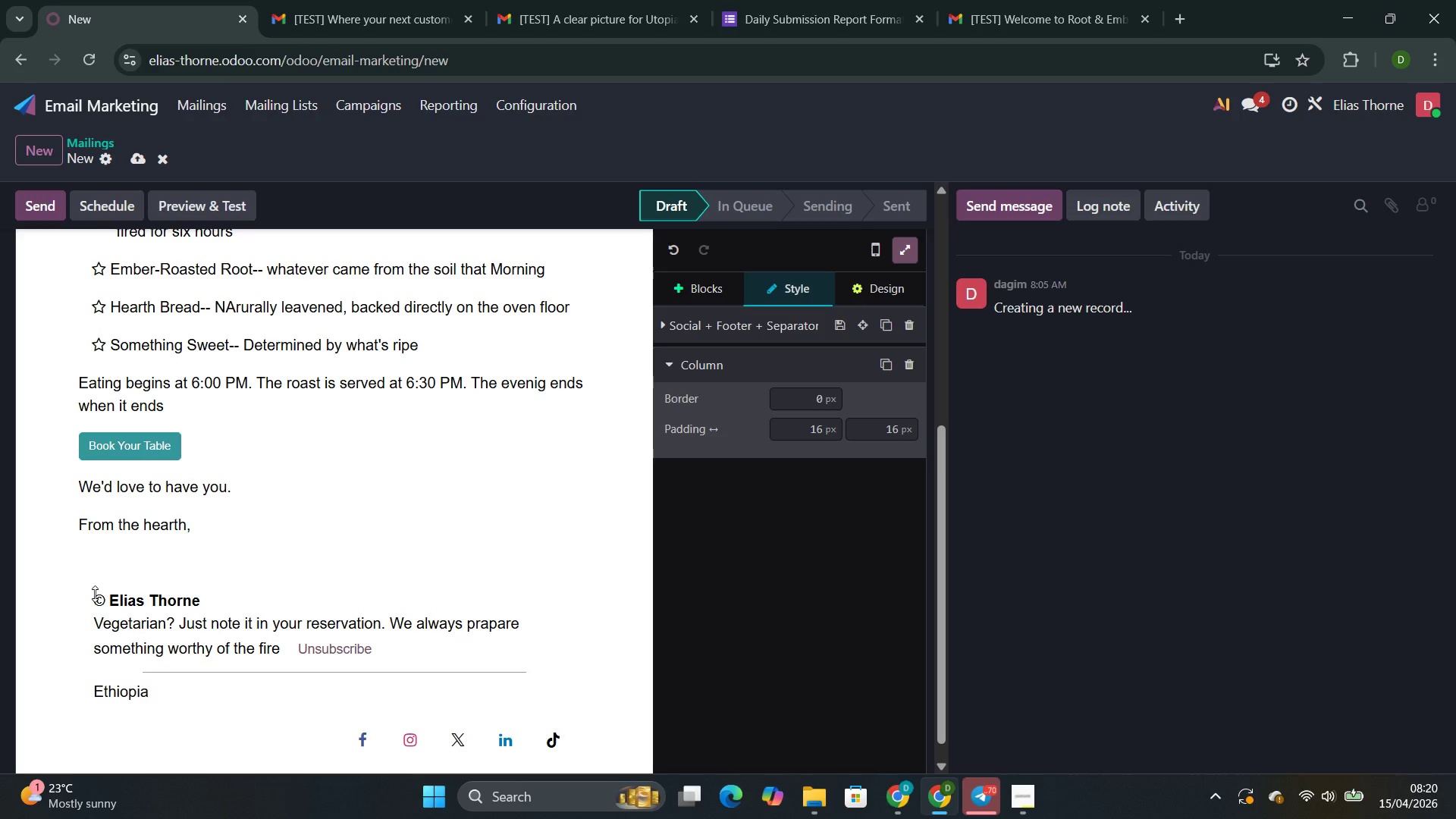 
scroll: coordinate [101, 592], scroll_direction: none, amount: 0.0
 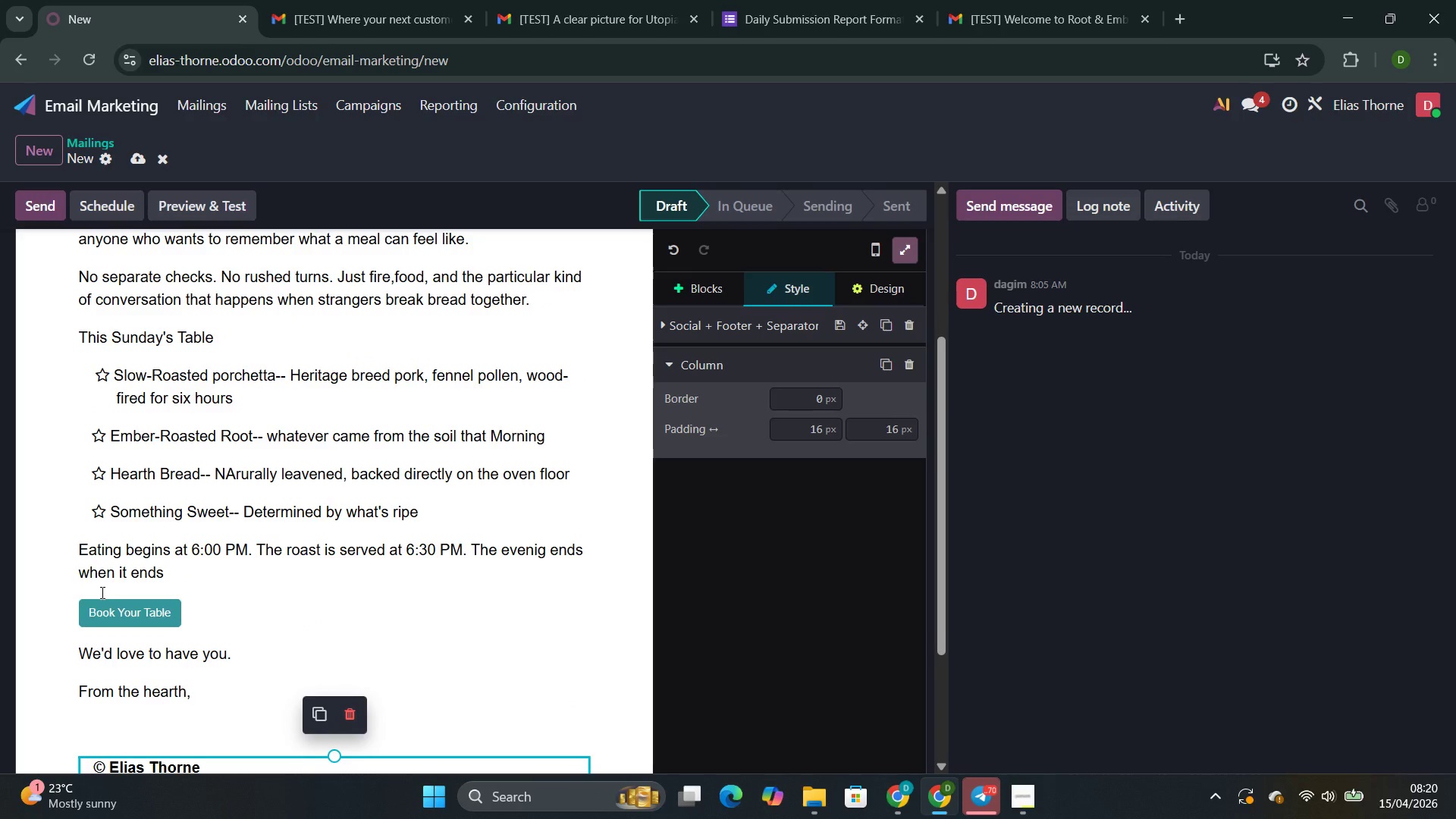 
scroll: coordinate [101, 592], scroll_direction: up, amount: 1.0
 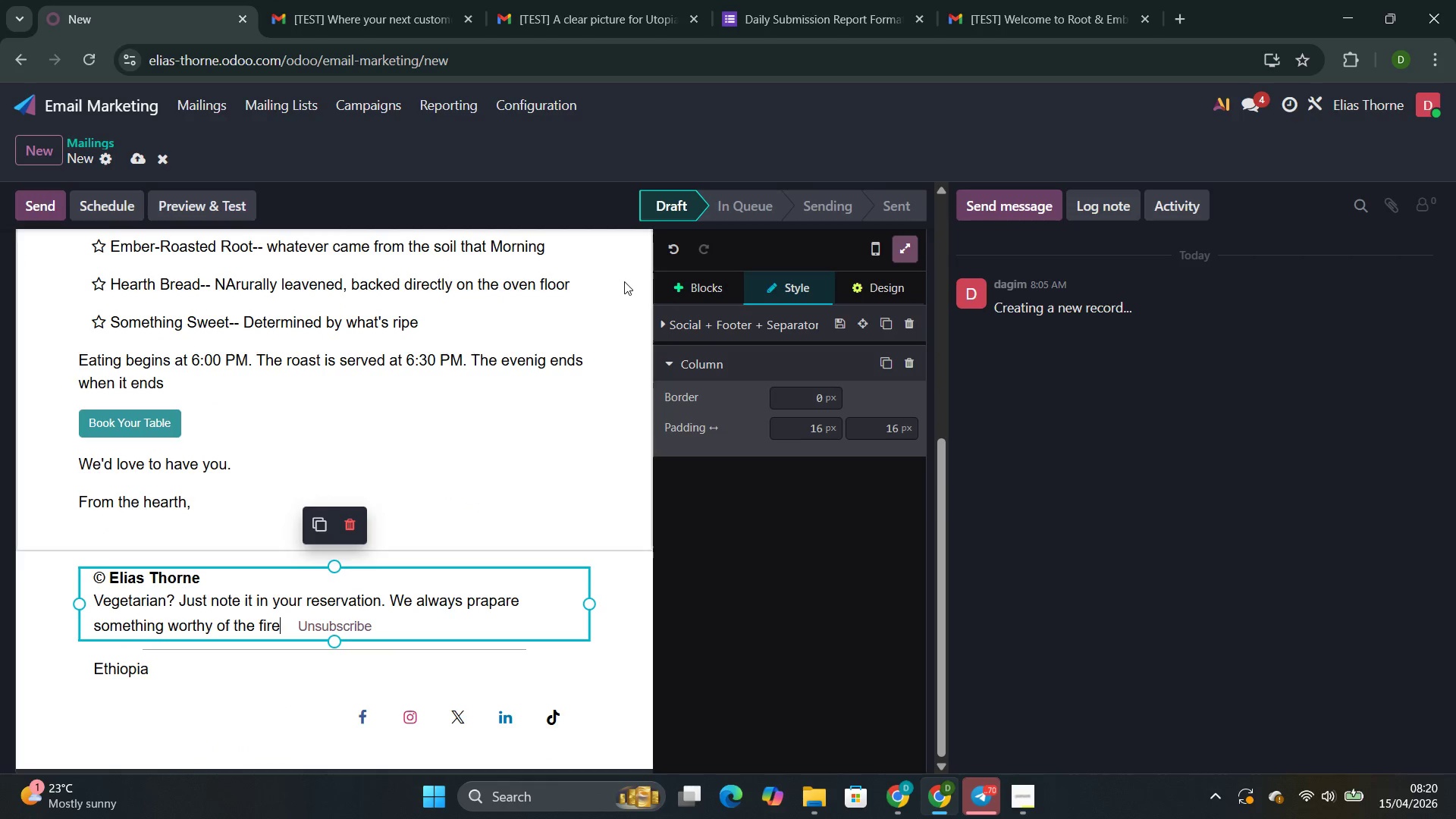 
left_click([711, 285])
 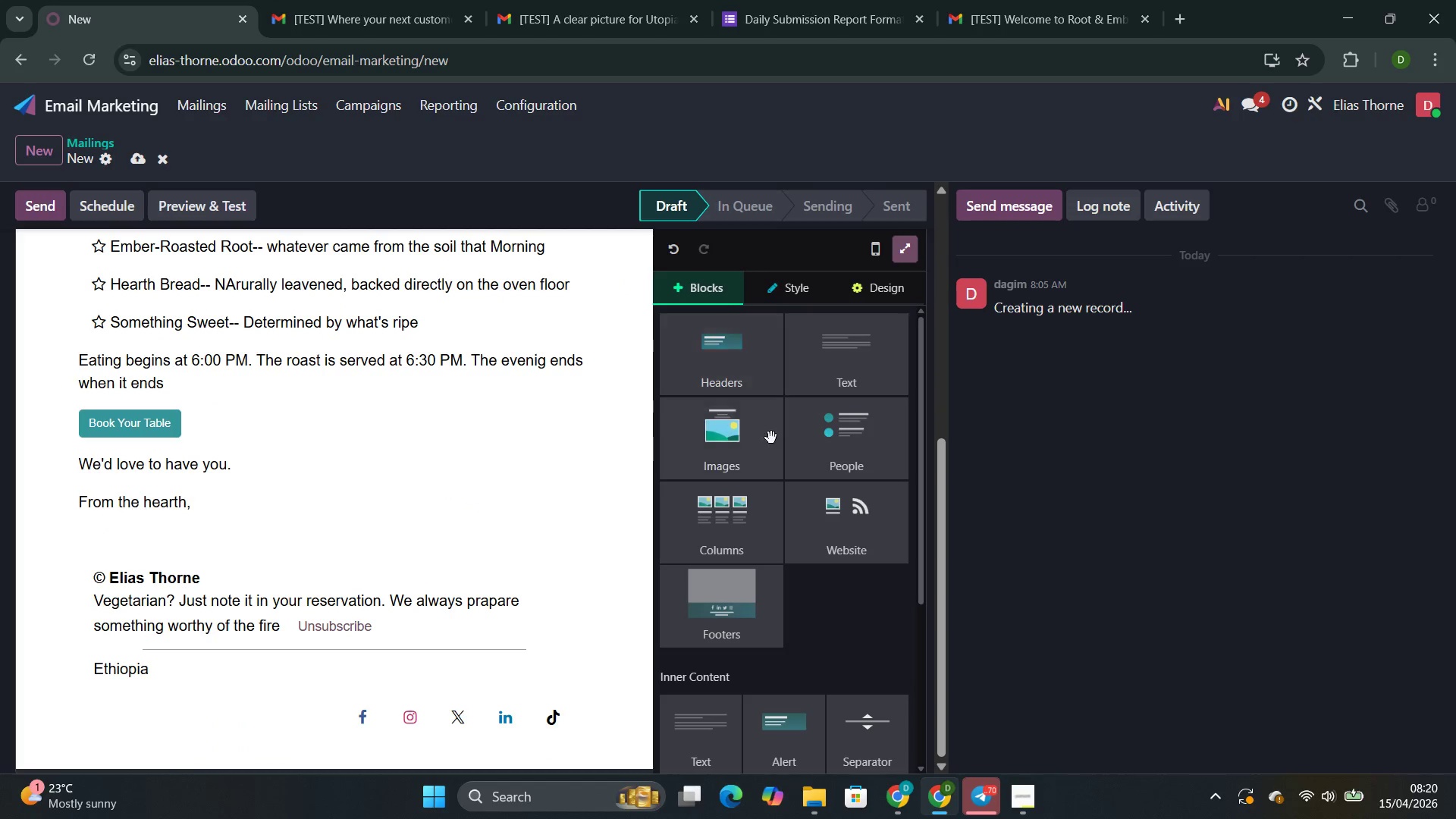 
left_click([768, 444])
 